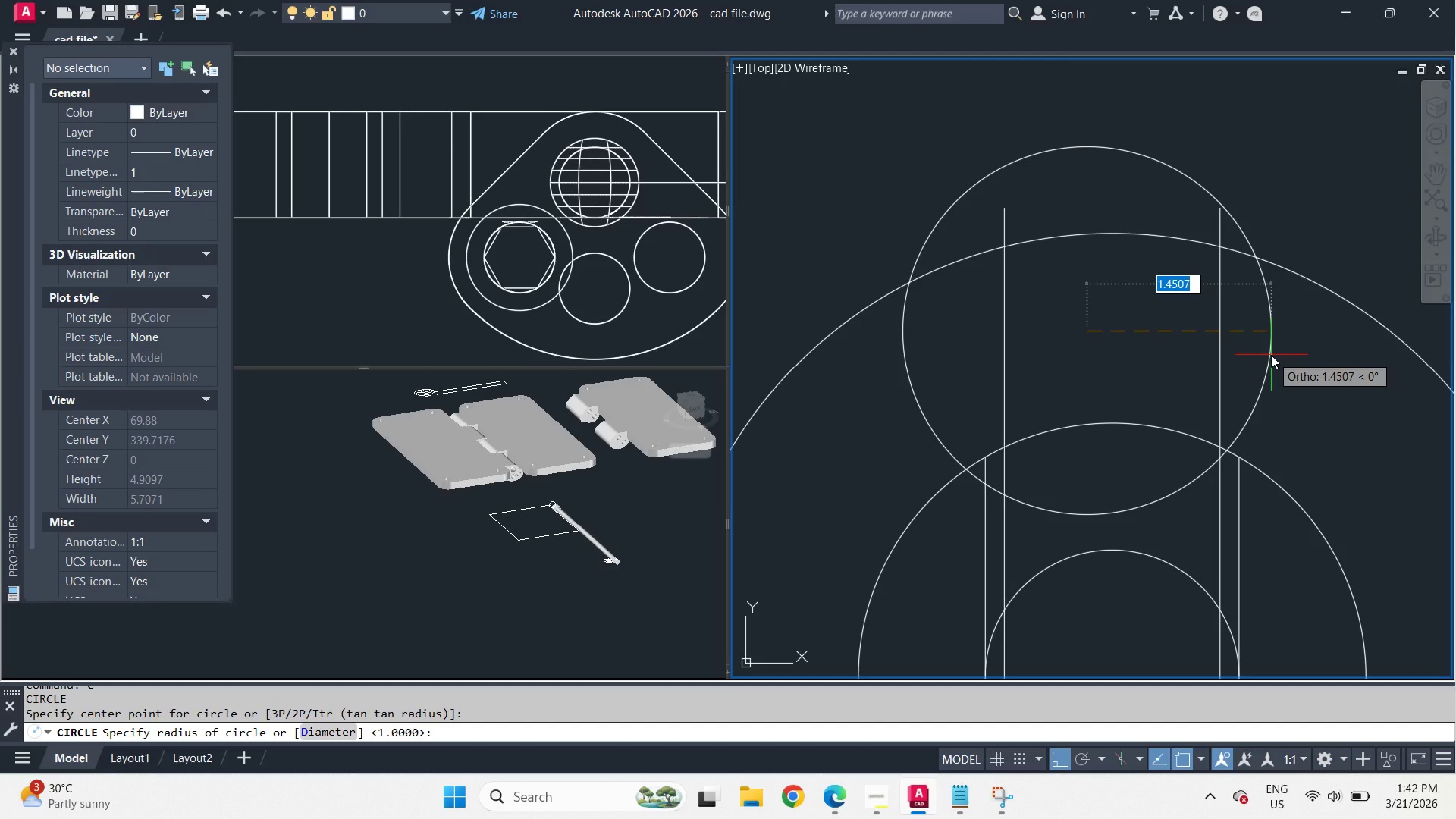 
key(Numpad1)
 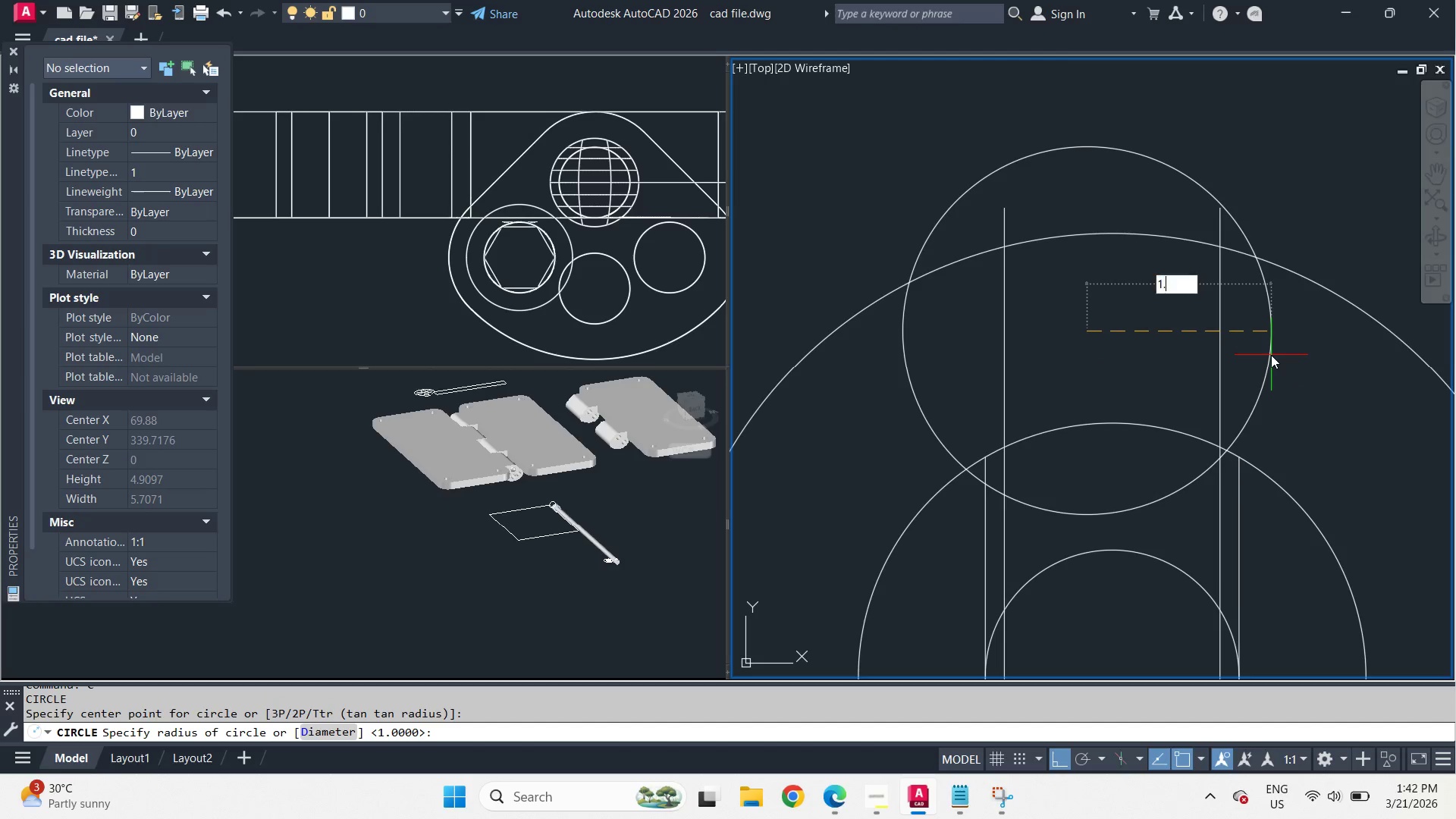 
key(NumpadDecimal)
 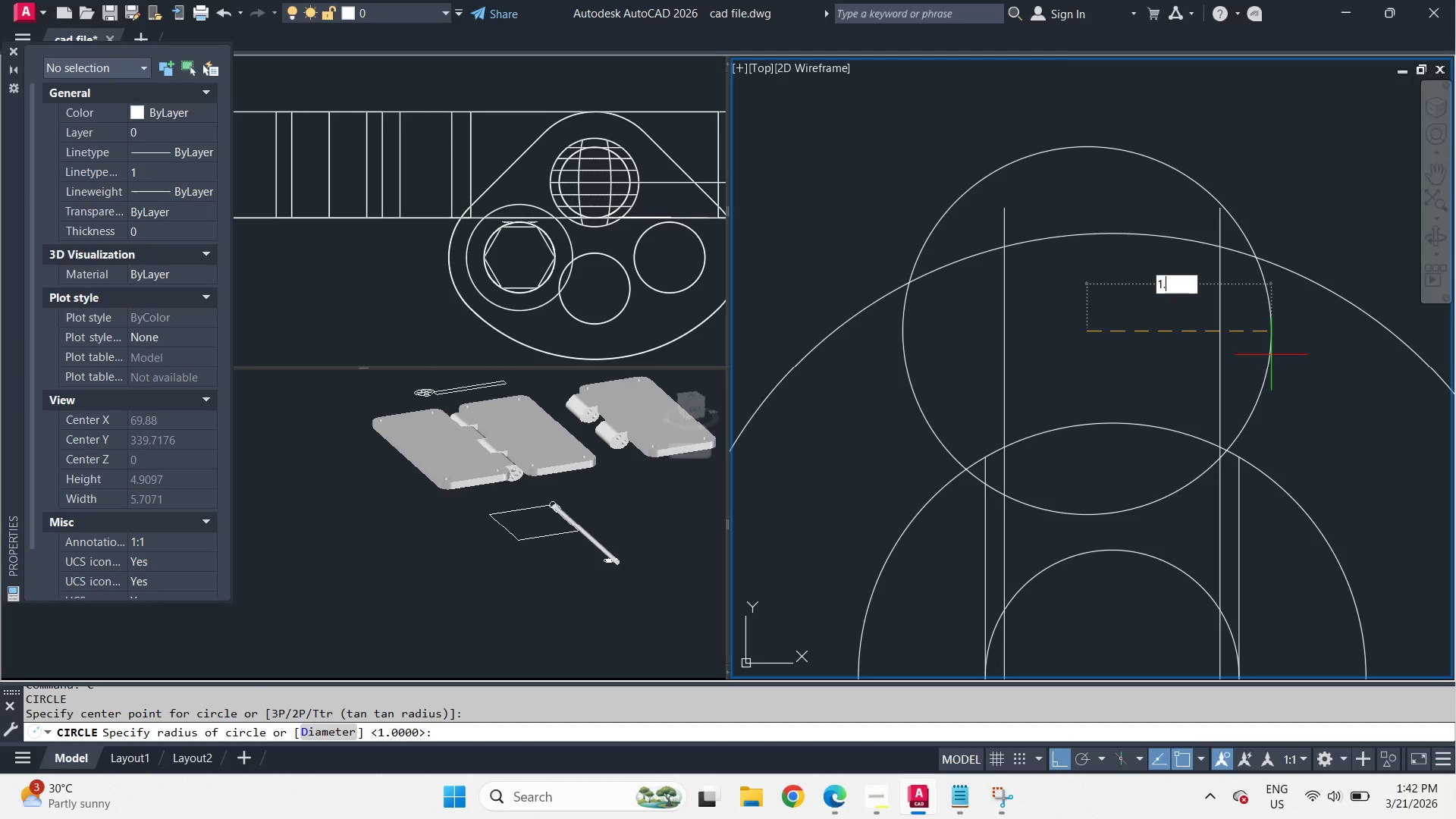 
key(Numpad5)
 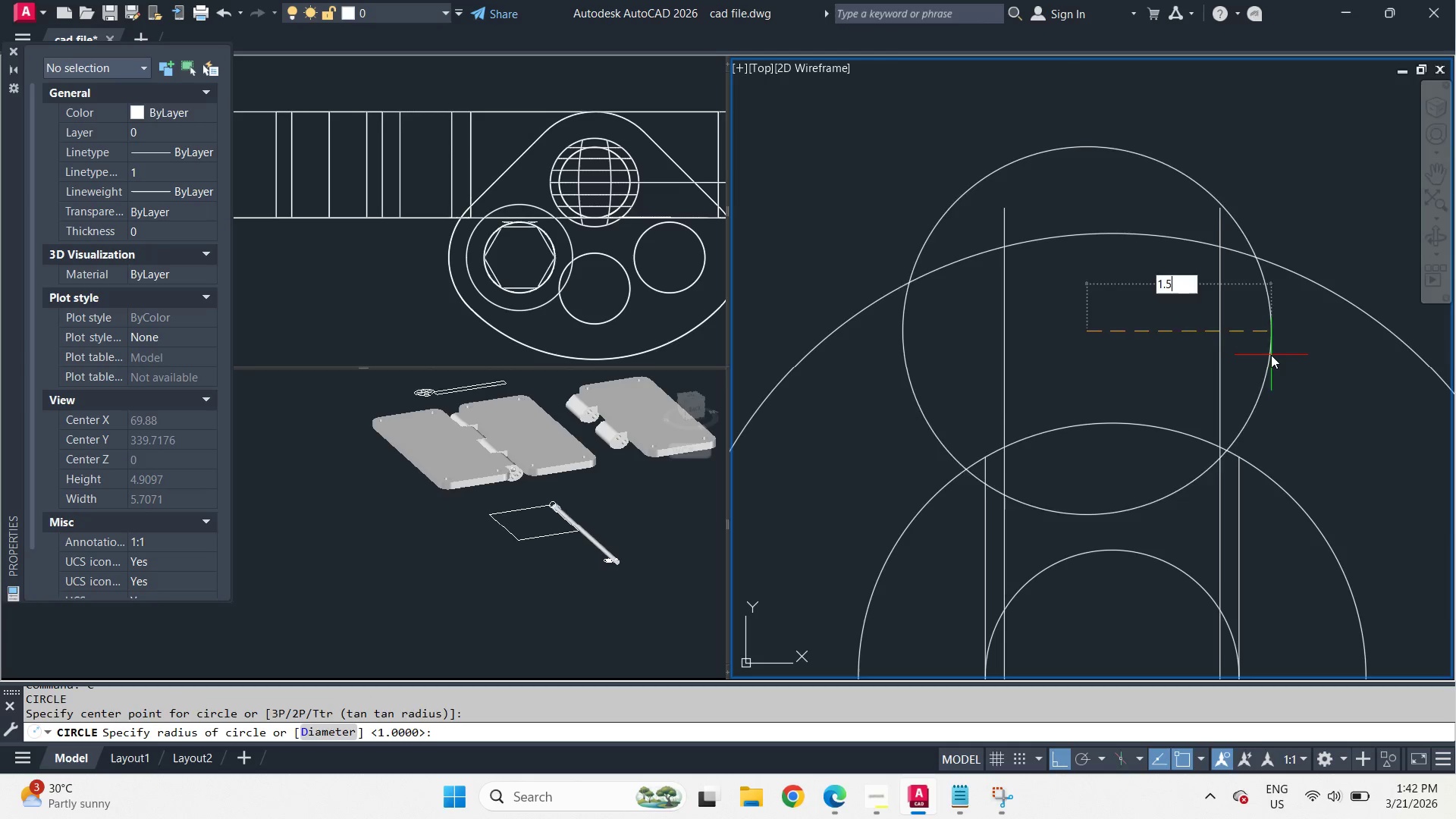 
key(NumpadEnter)
 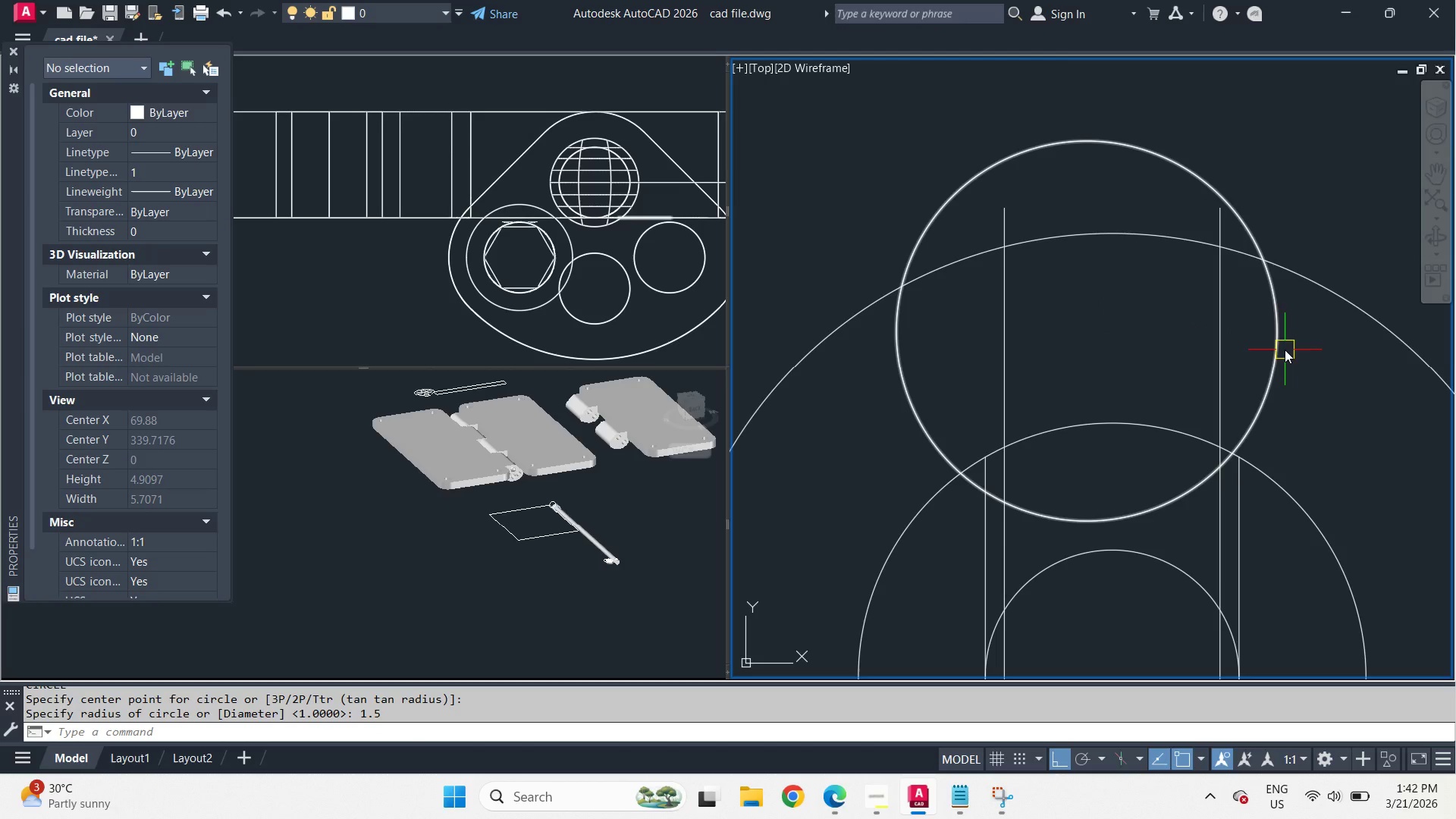 
left_click([1285, 350])
 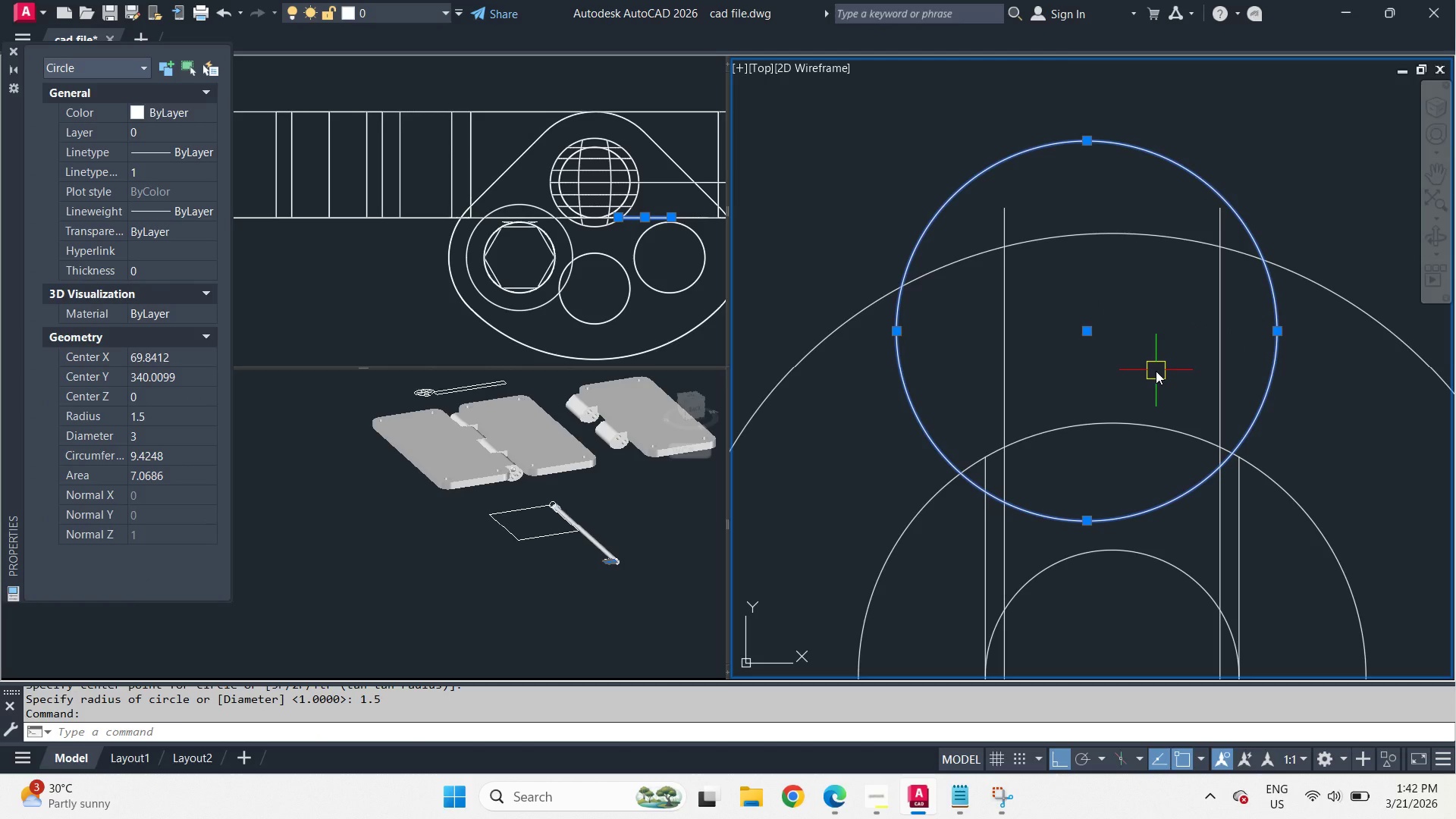 
key(M)
 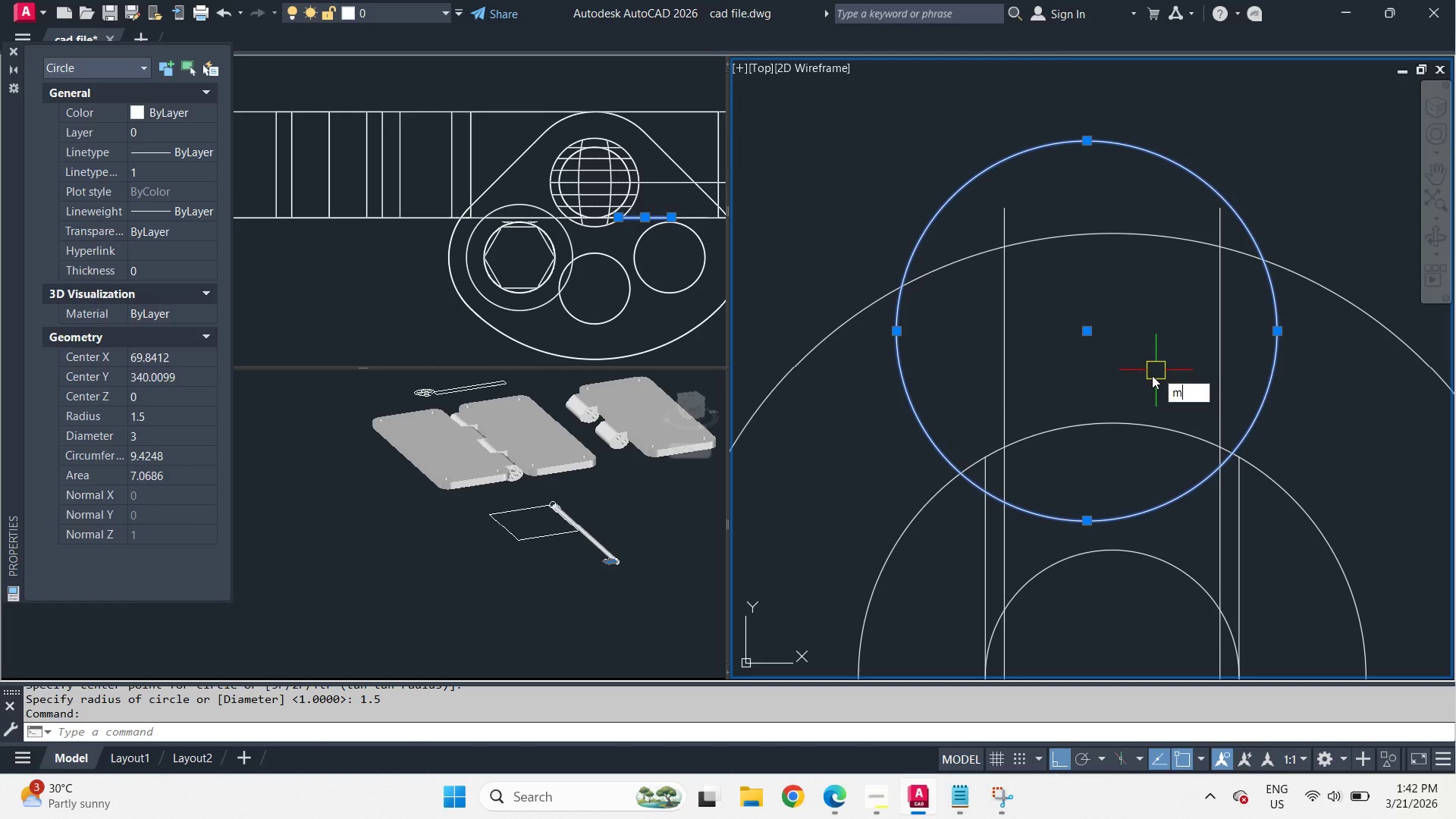 
key(Space)
 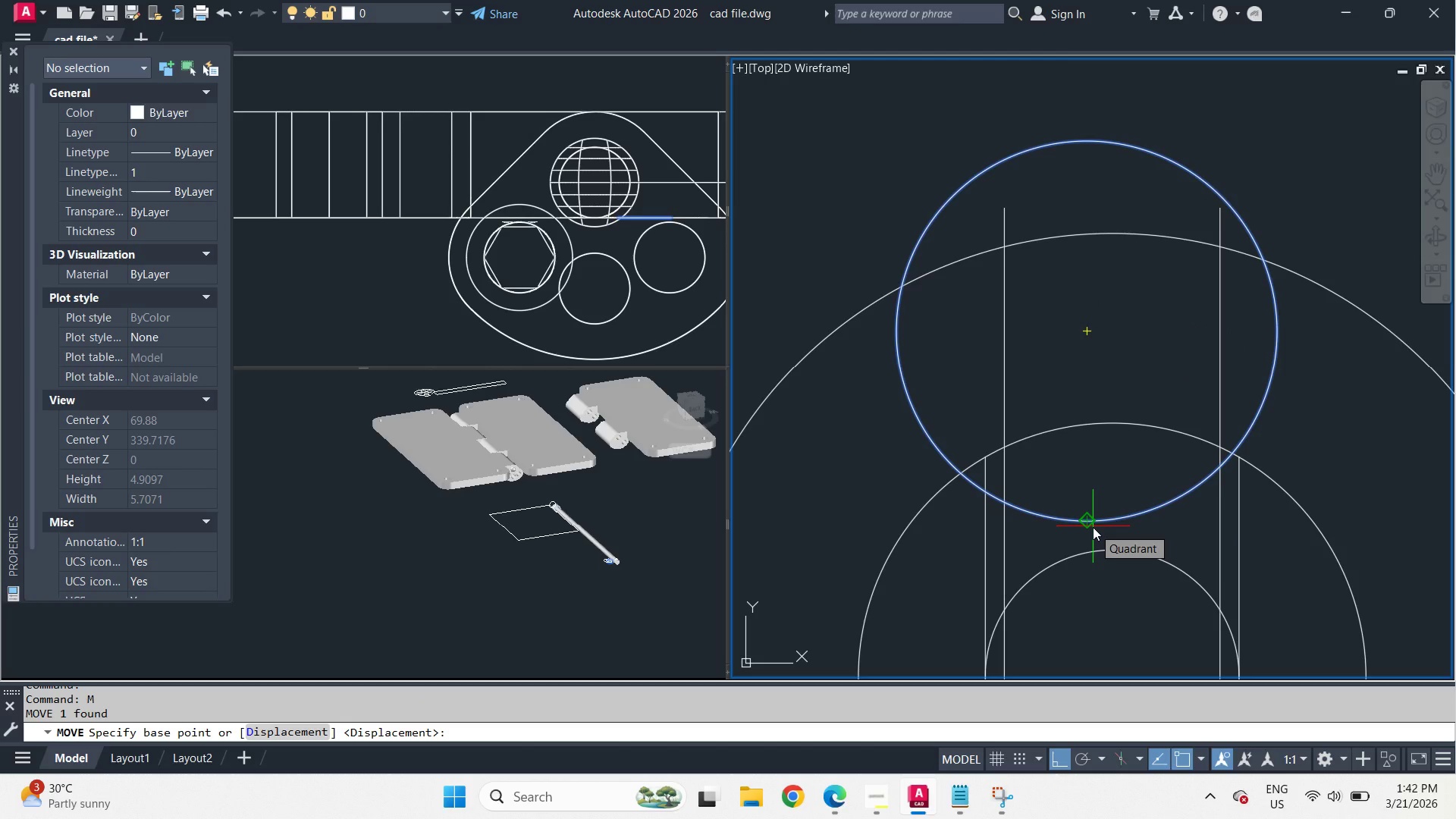 
wait(5.56)
 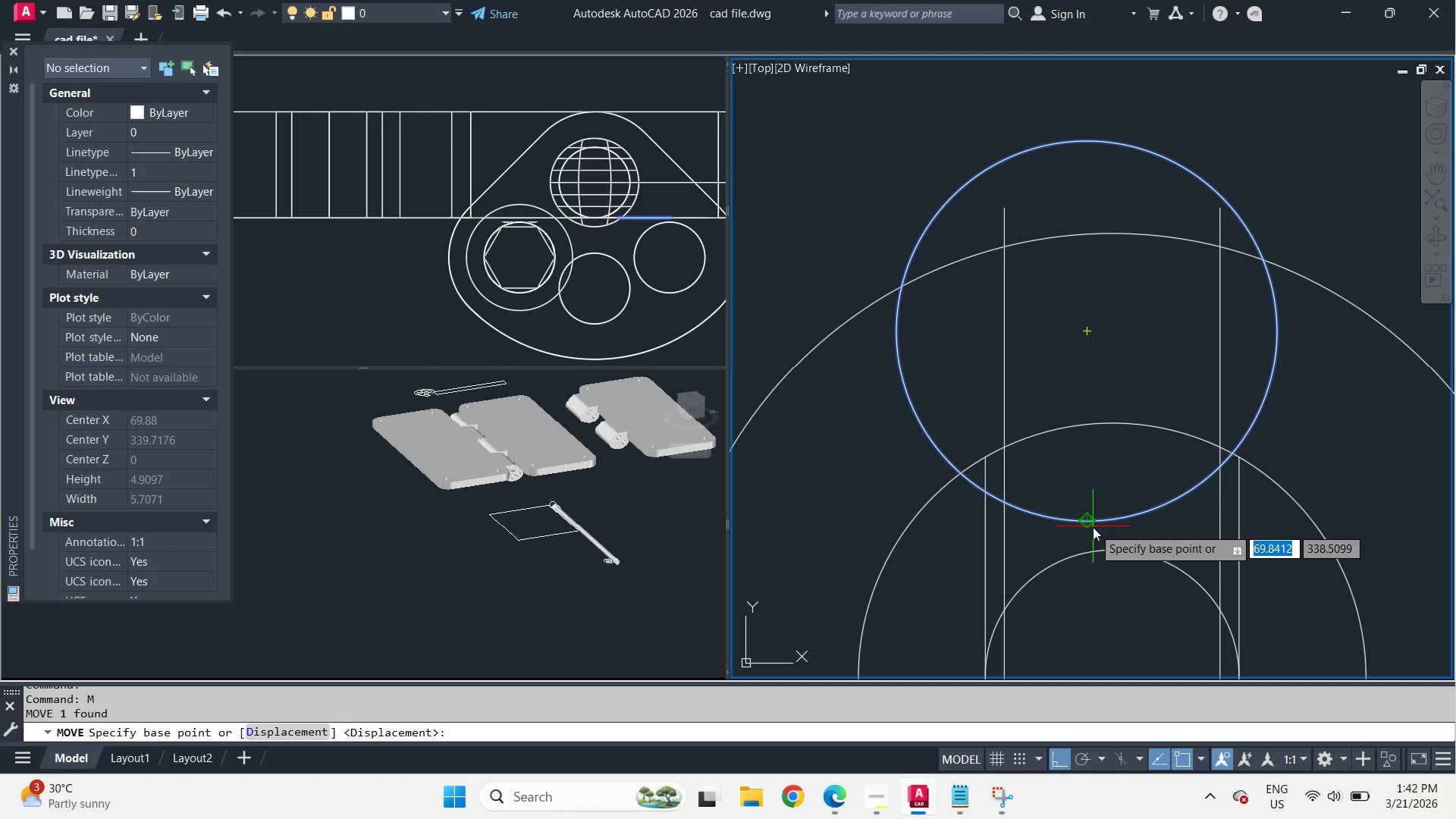 
left_click([1093, 527])
 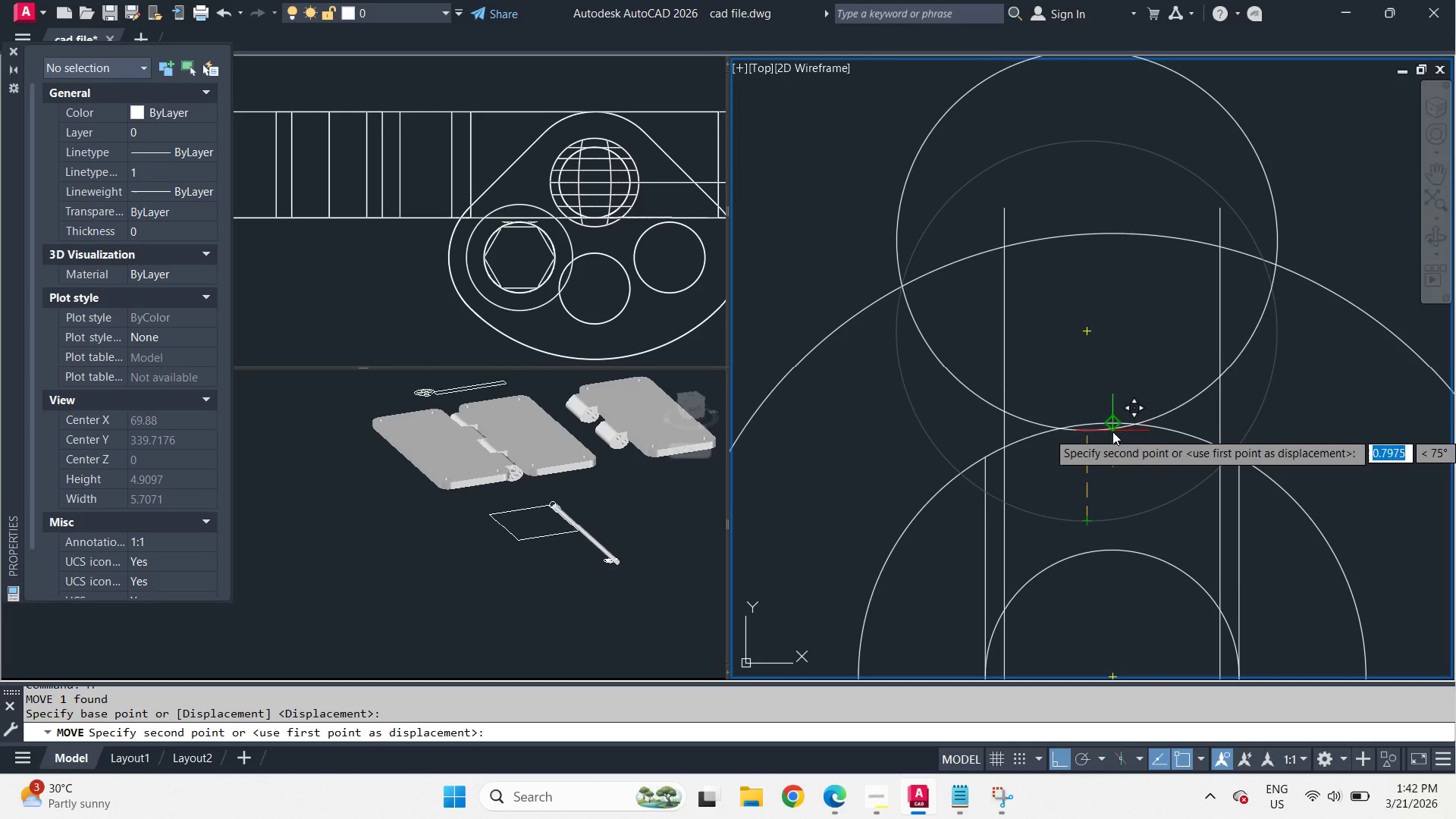 
left_click([1112, 431])
 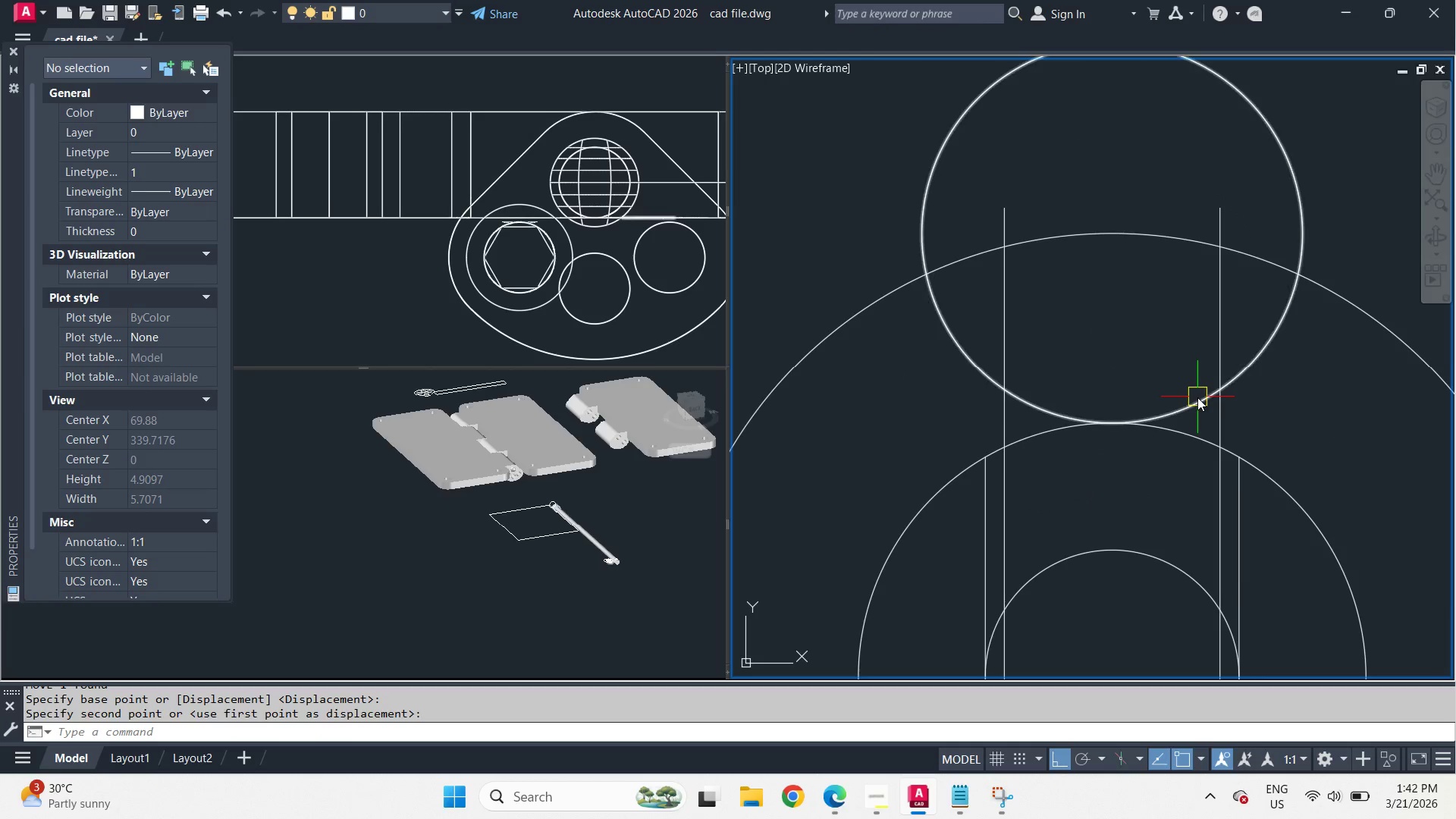 
left_click([1197, 397])
 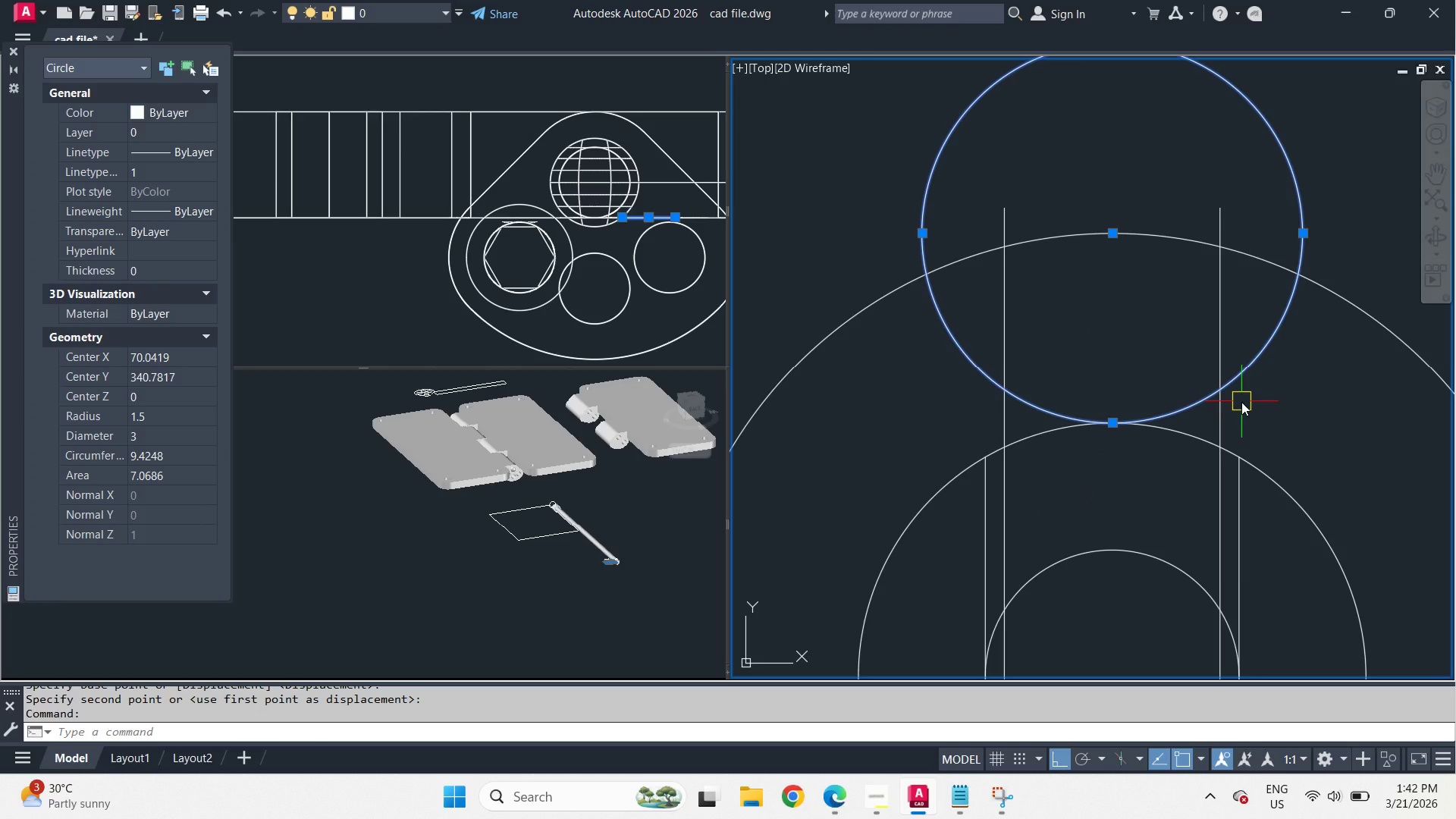 
key(M)
 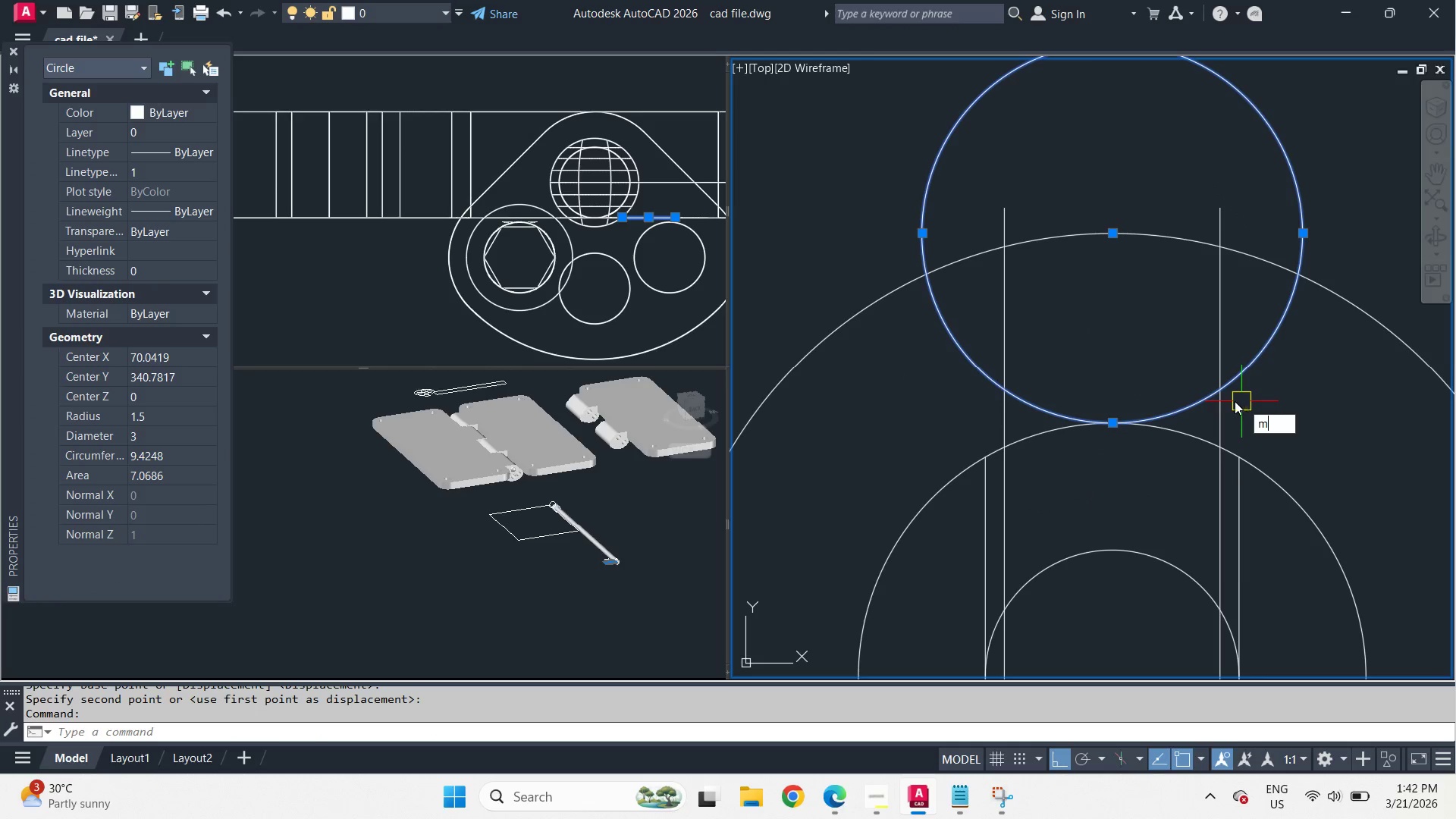 
key(Space)
 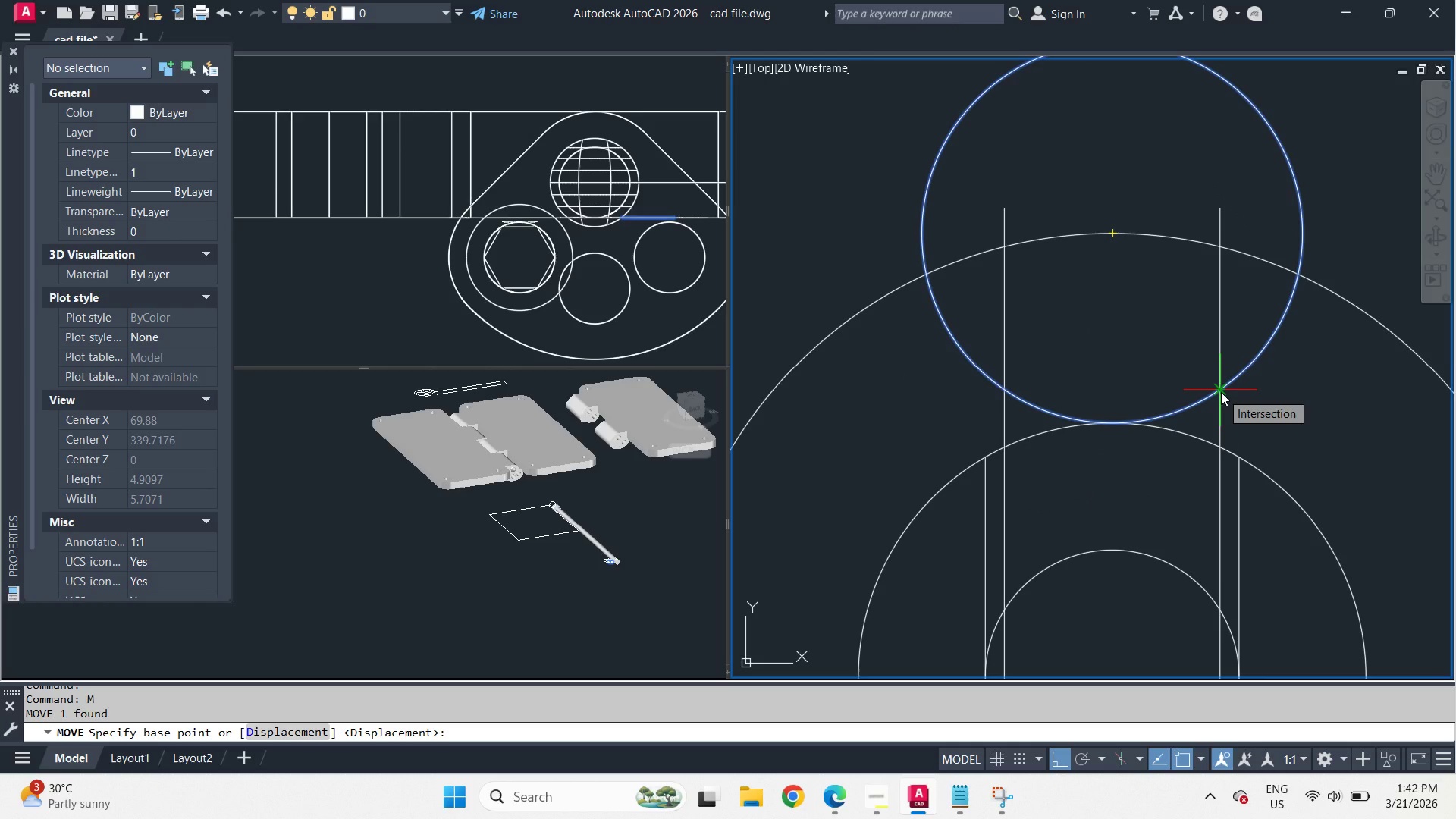 
left_click([1221, 392])
 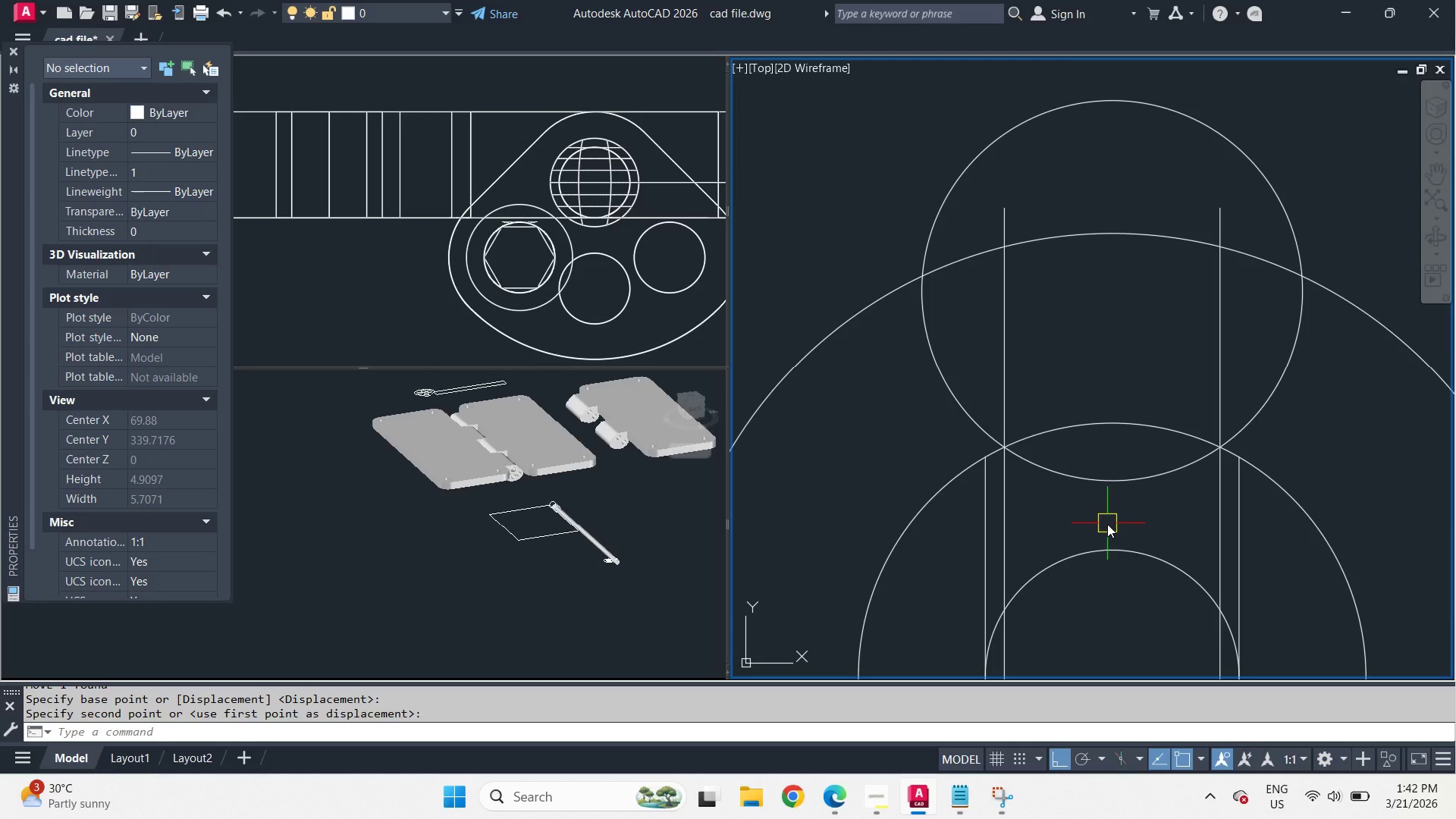 
type(tr )
 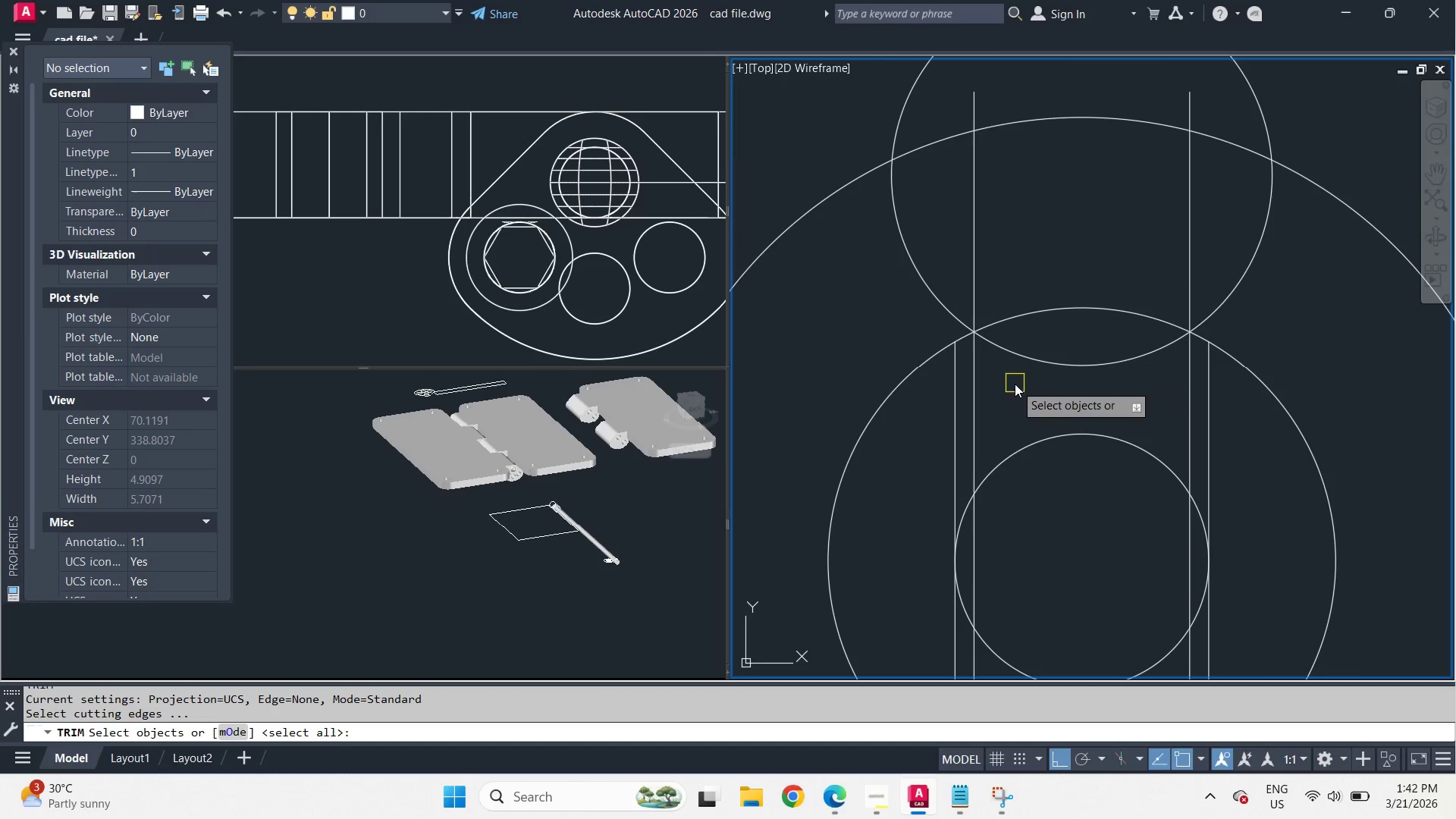 
key(Space)
 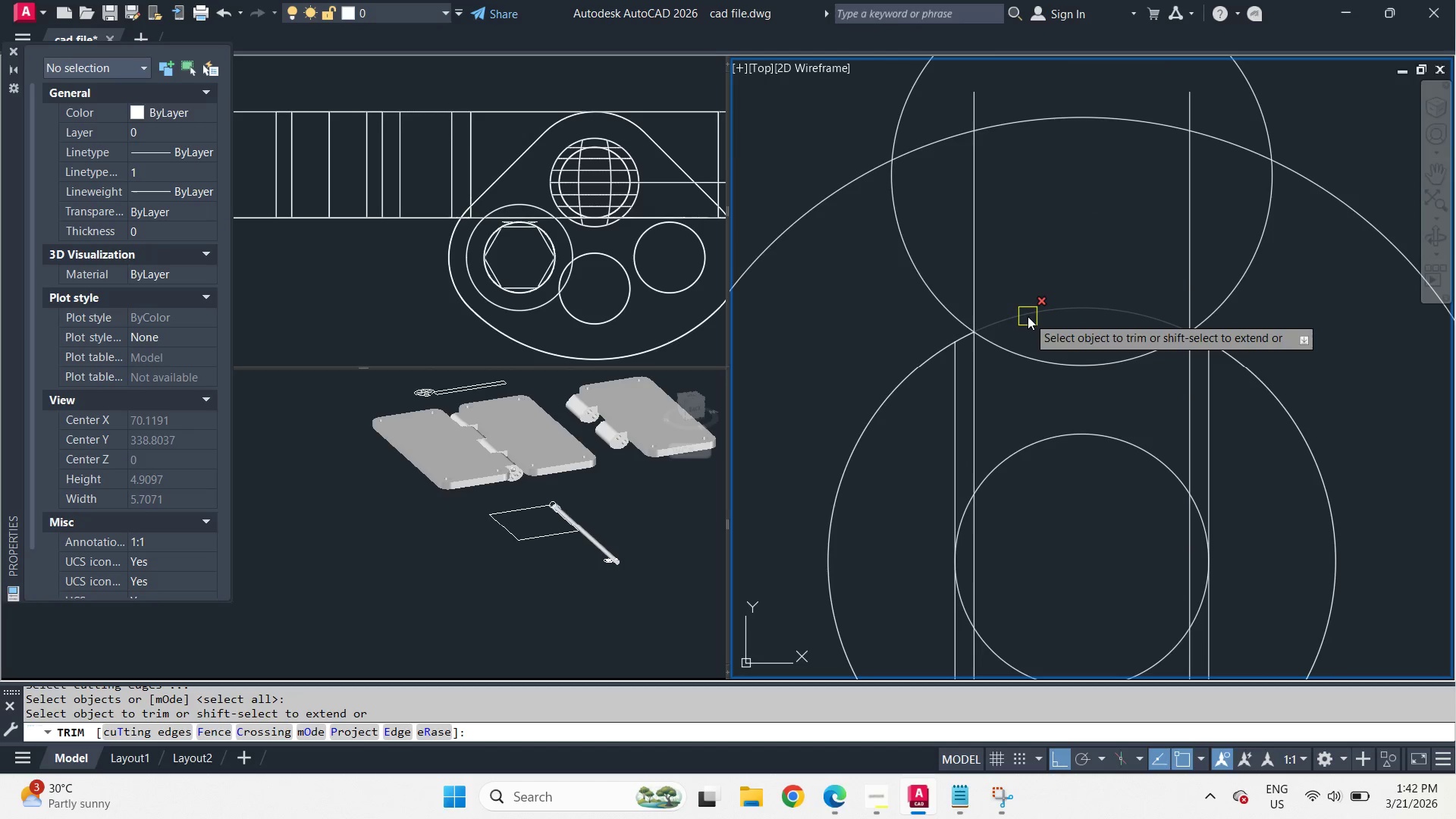 
left_click([1028, 316])
 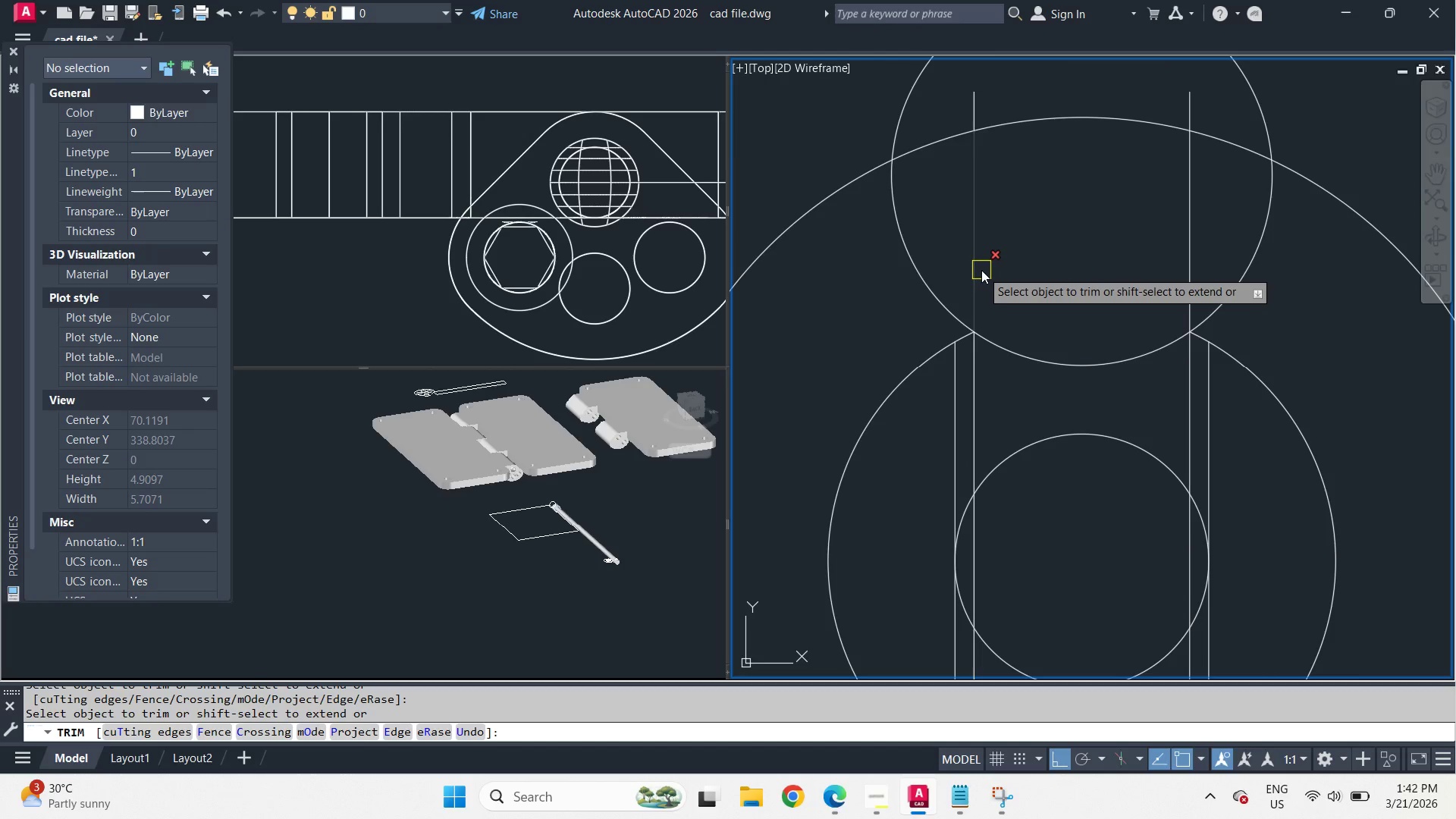 
left_click([981, 270])
 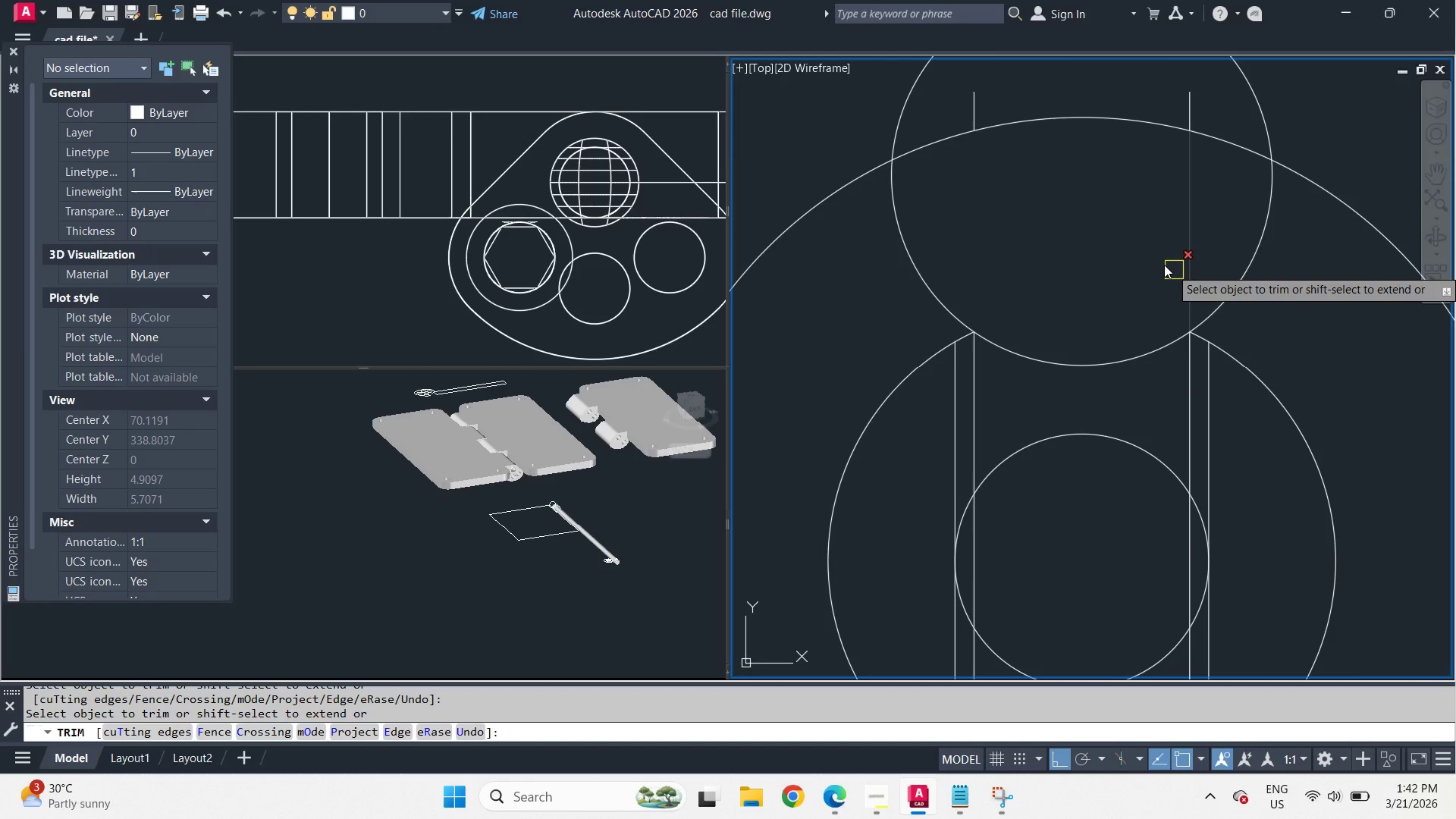 
key(Escape)
 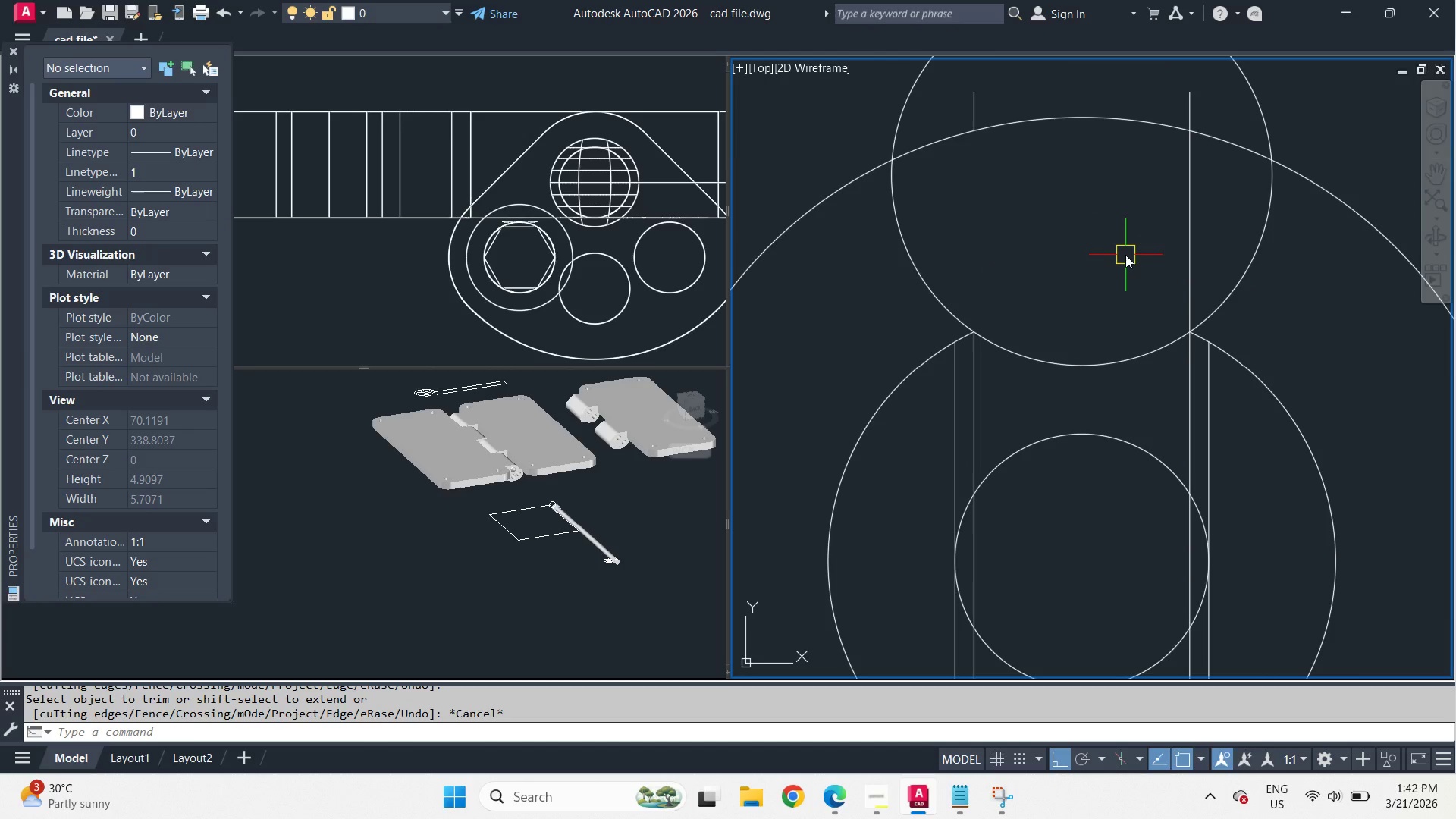 
key(Control+Z)
 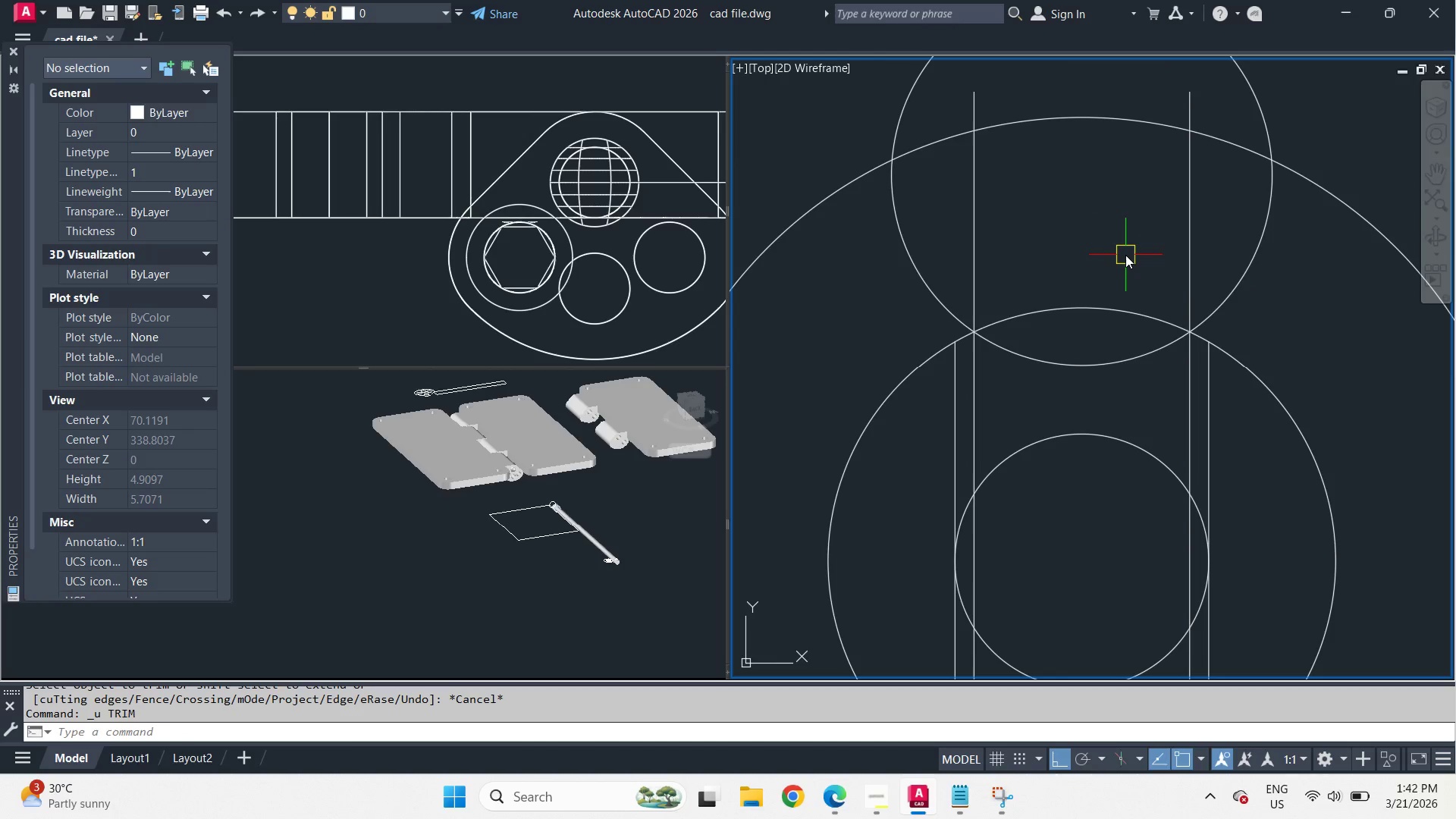 
type(tr  )
 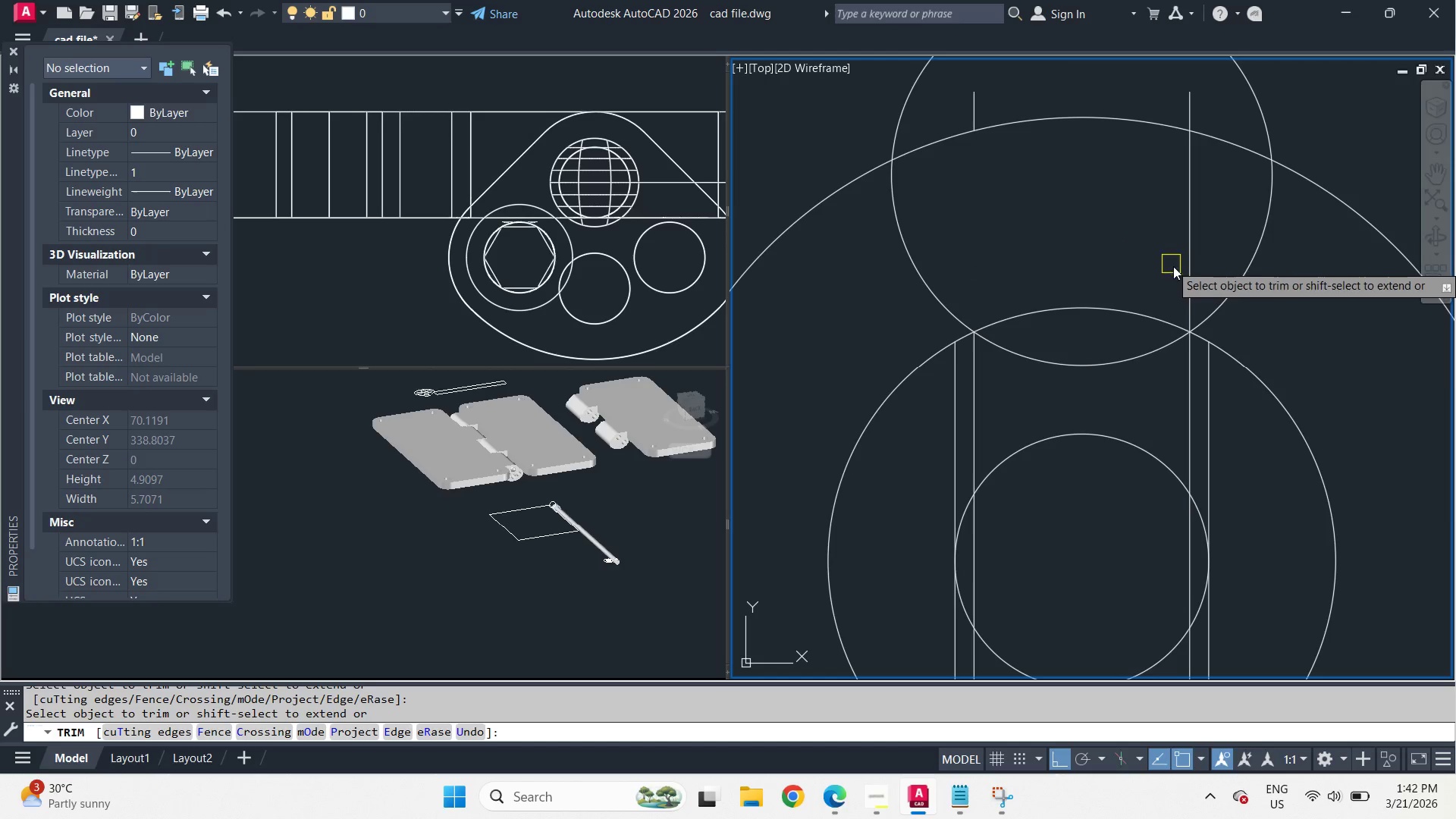 
left_click([1188, 275])
 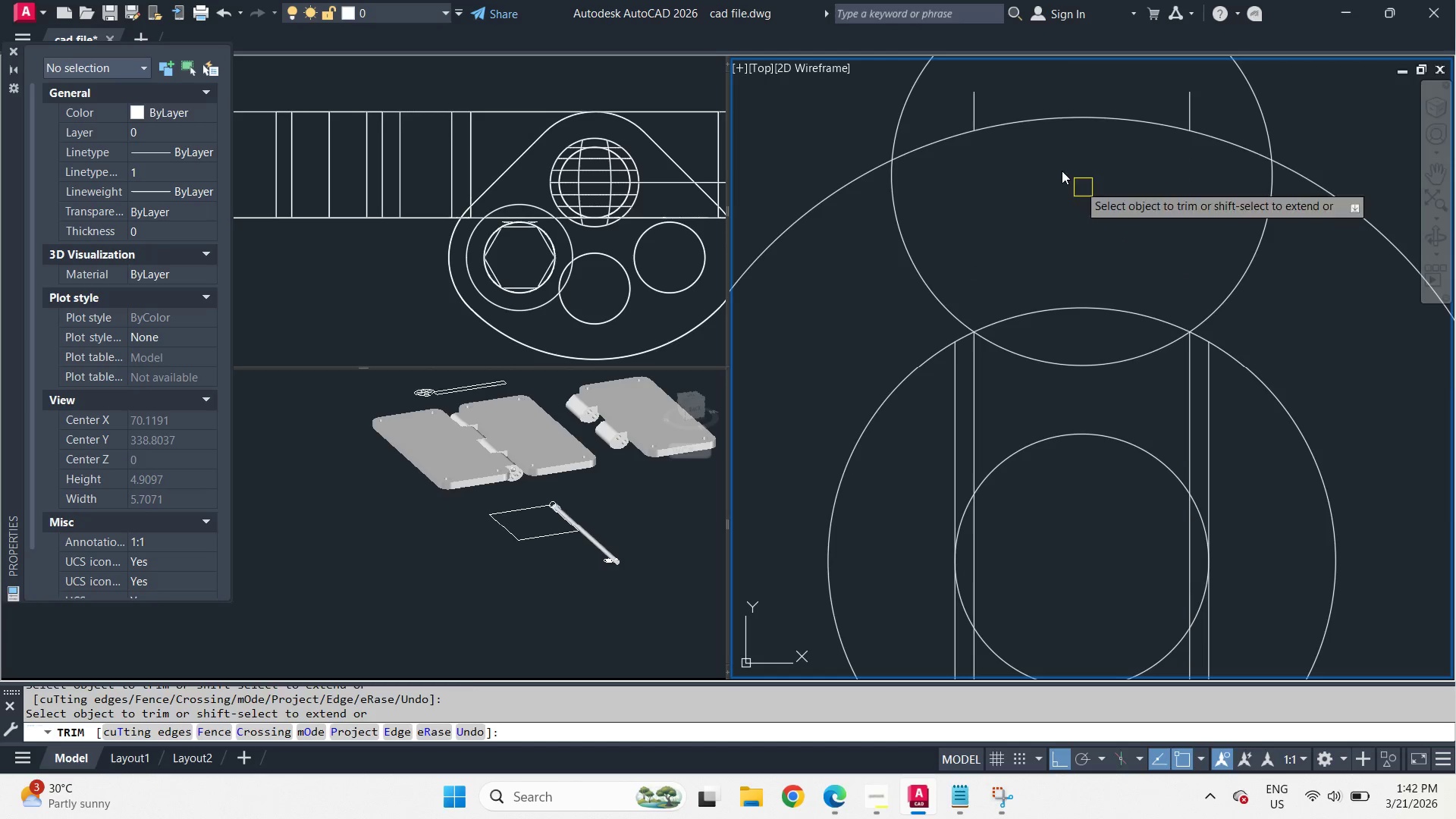 
key(Space)
 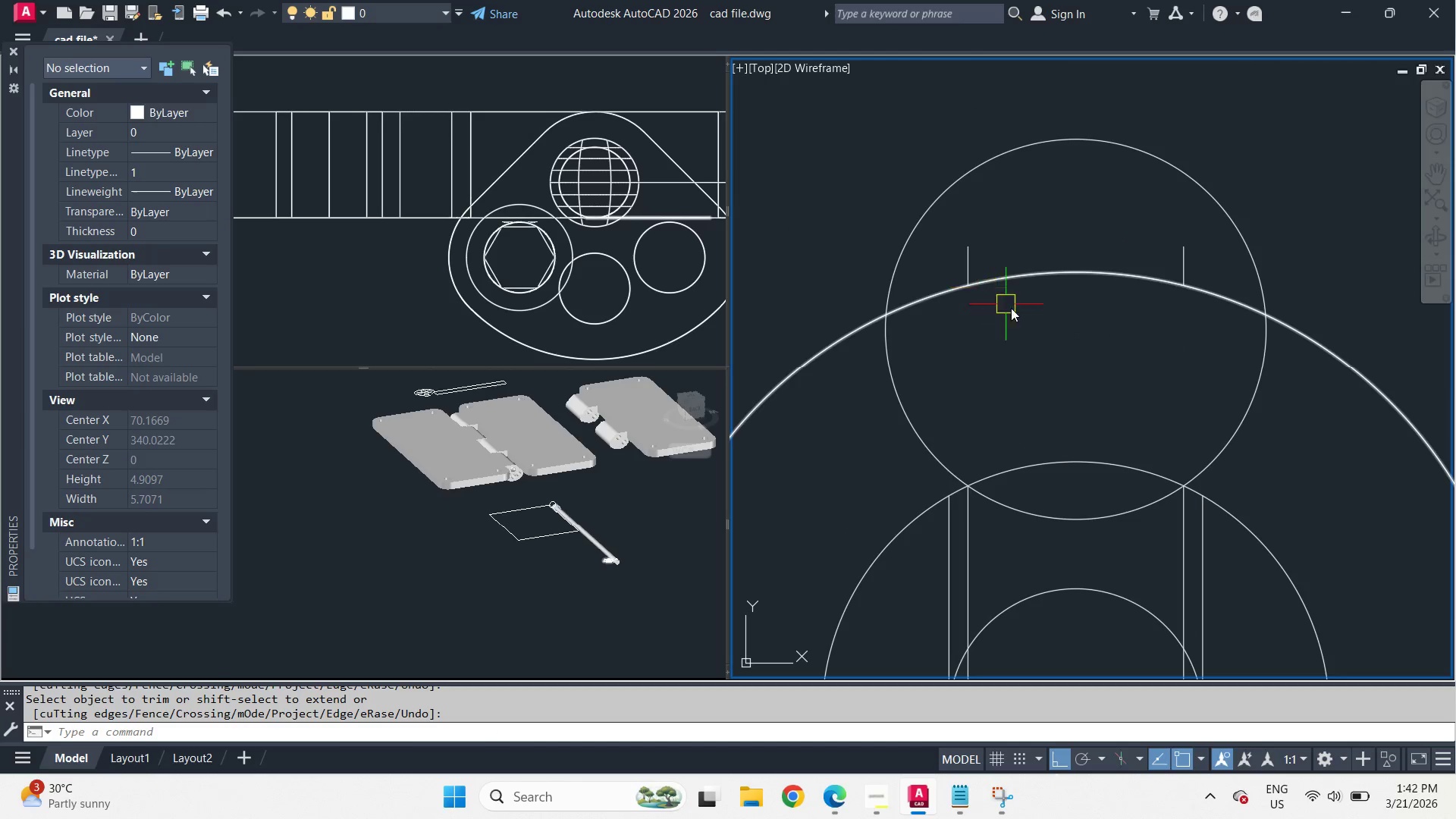 
hold_key(key=ControlLeft, duration=0.89)
 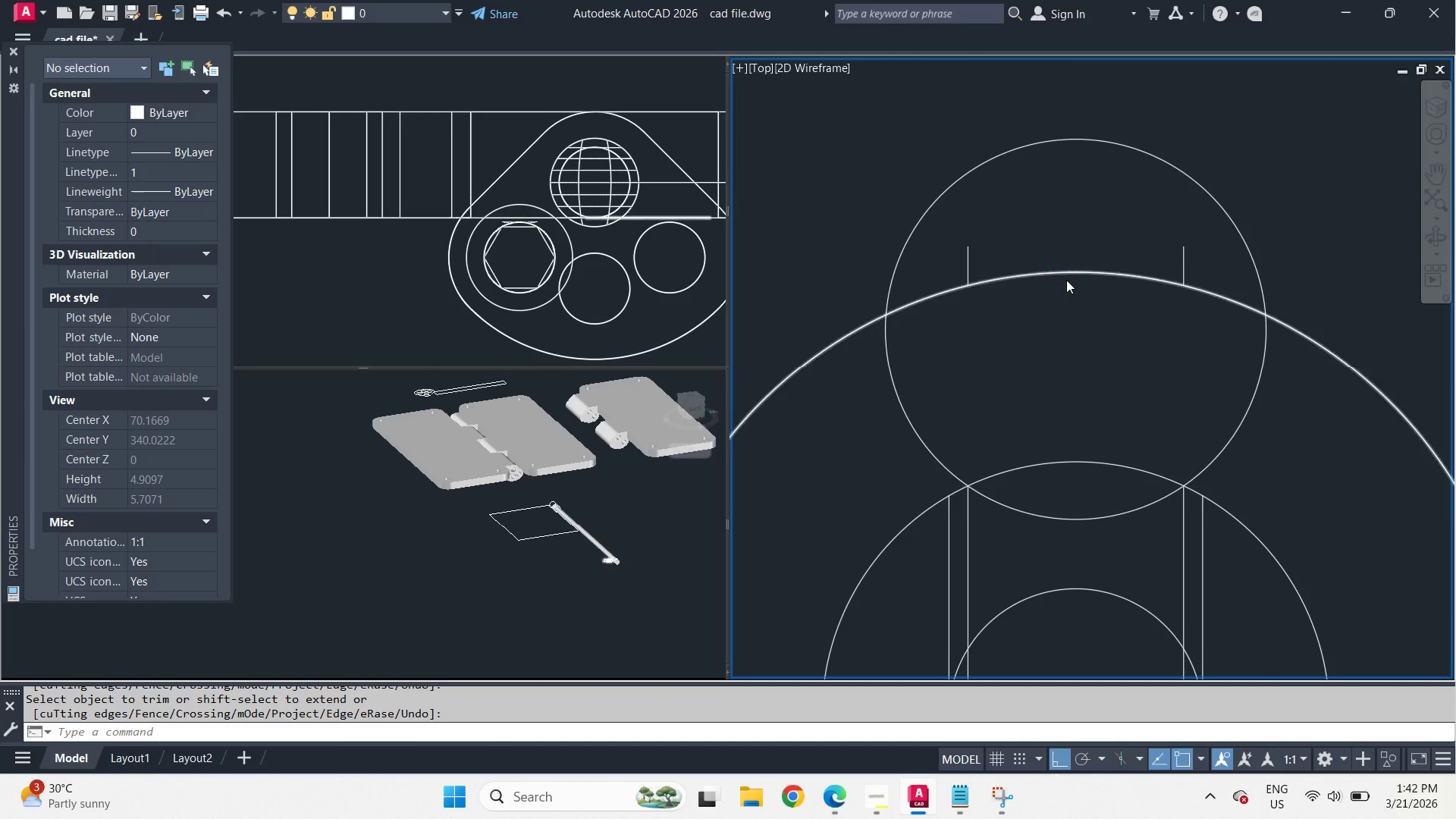 
scroll: coordinate [1066, 280], scroll_direction: down, amount: 3.0
 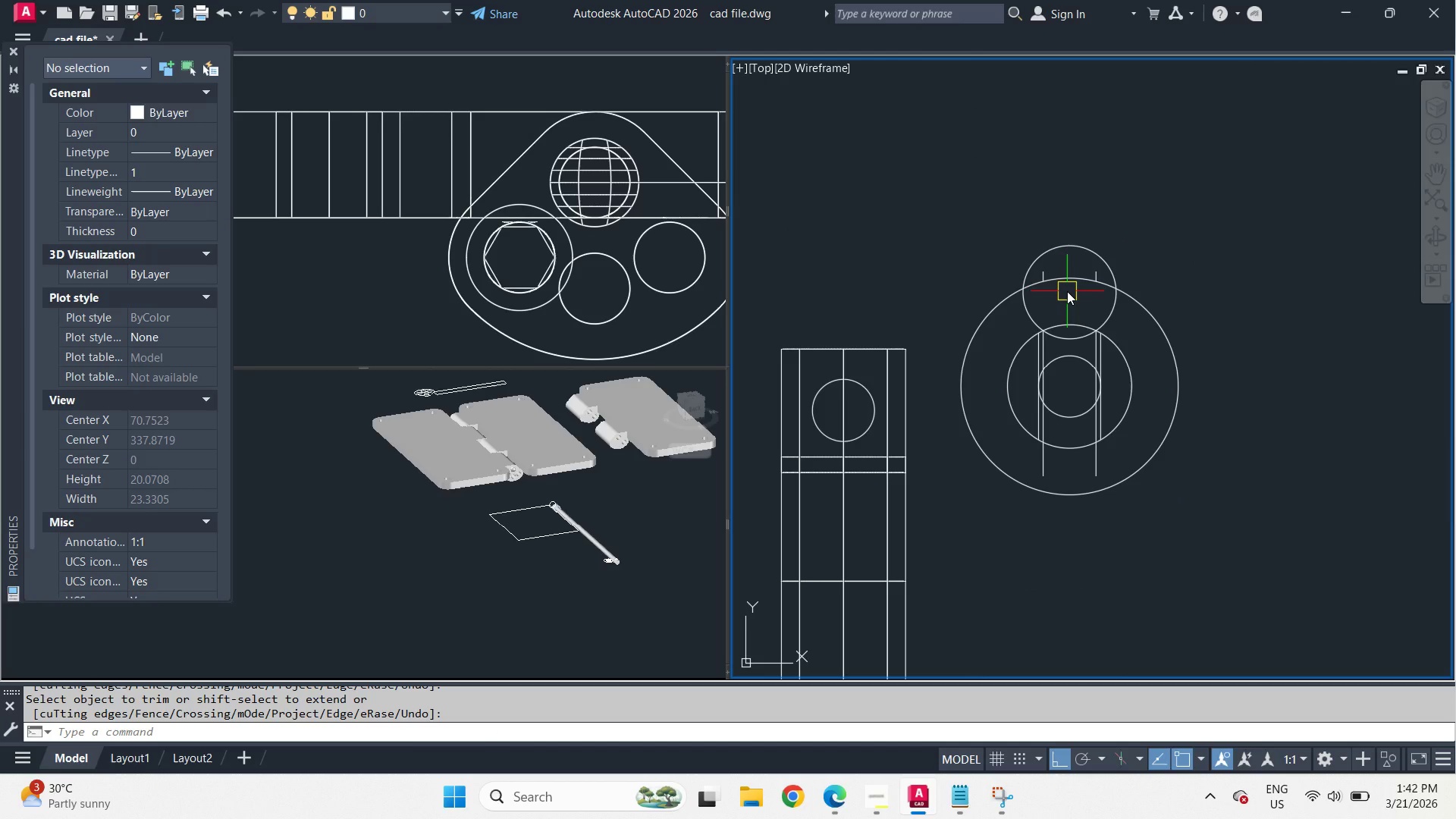 
scroll: coordinate [1067, 291], scroll_direction: up, amount: 2.0
 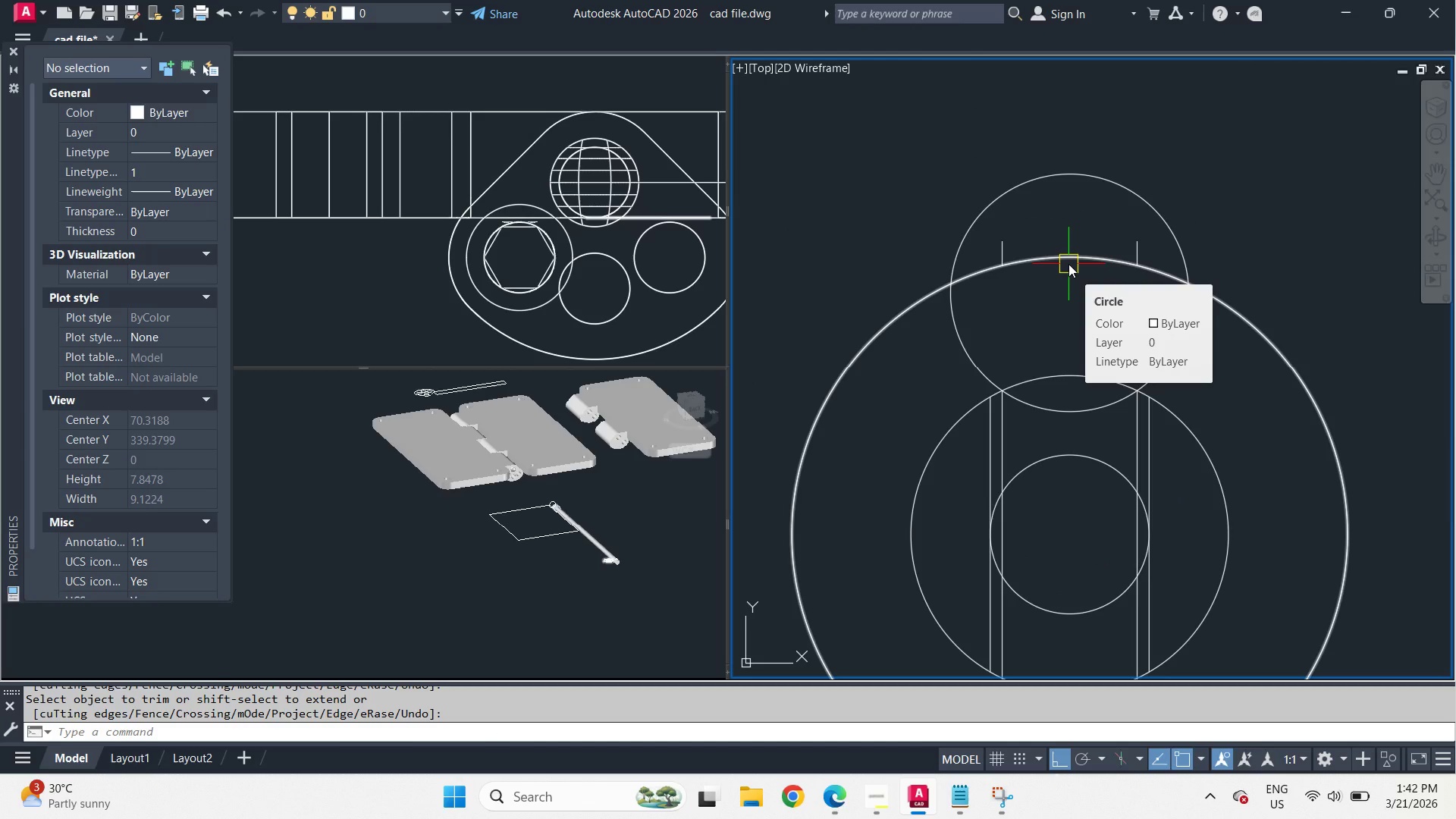 
left_click([1068, 264])
 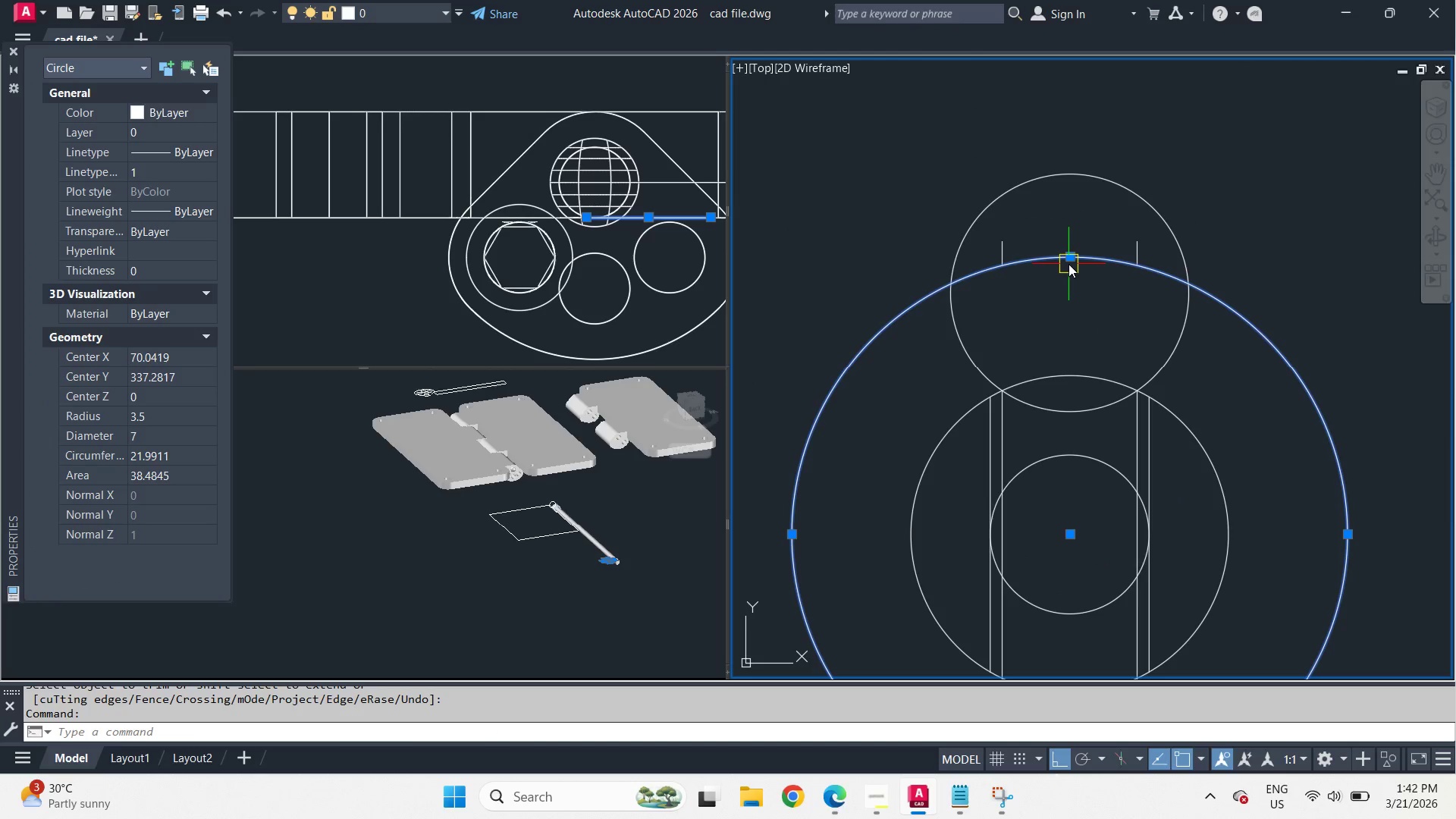 
key(E)
 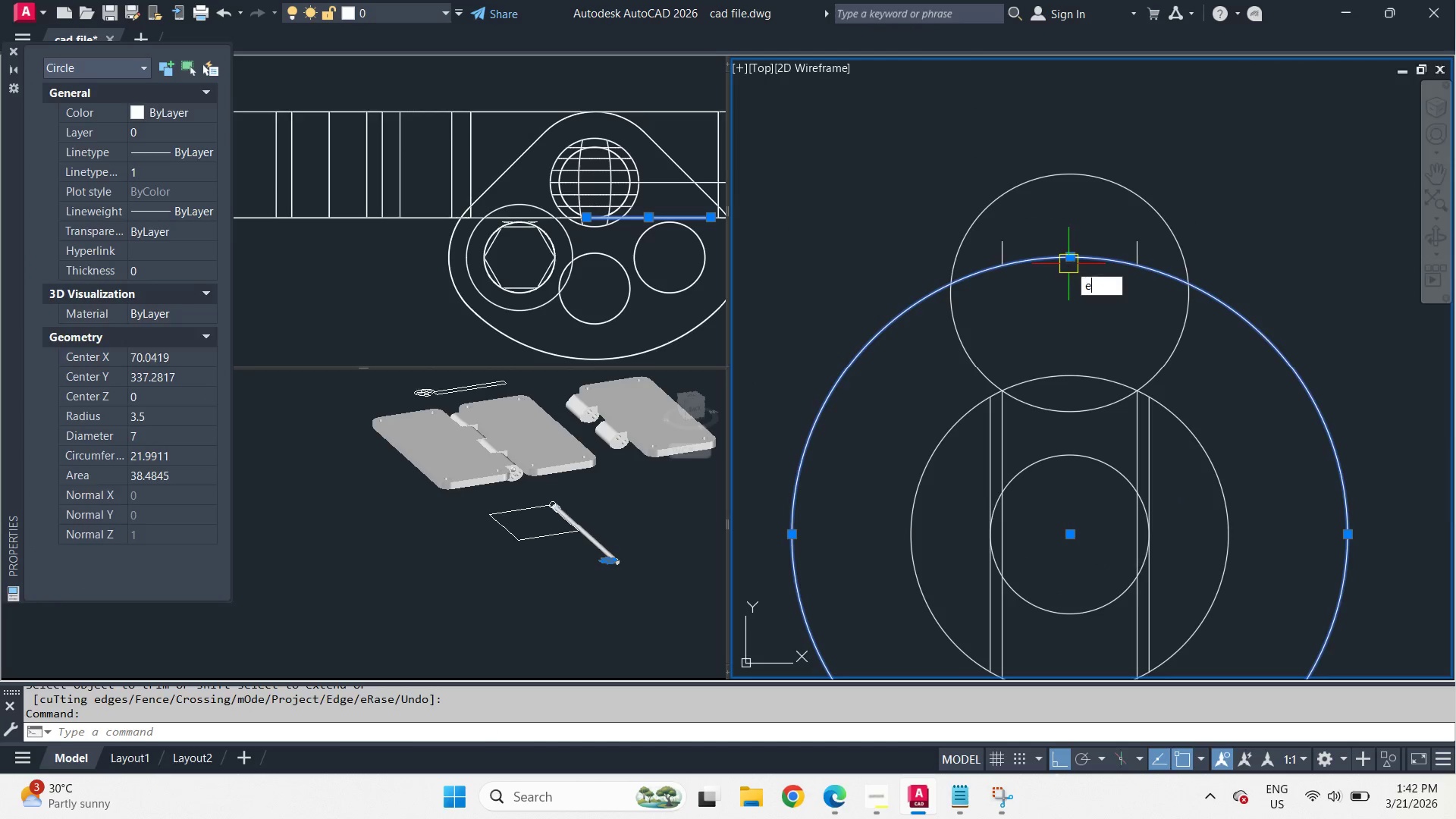 
key(Space)
 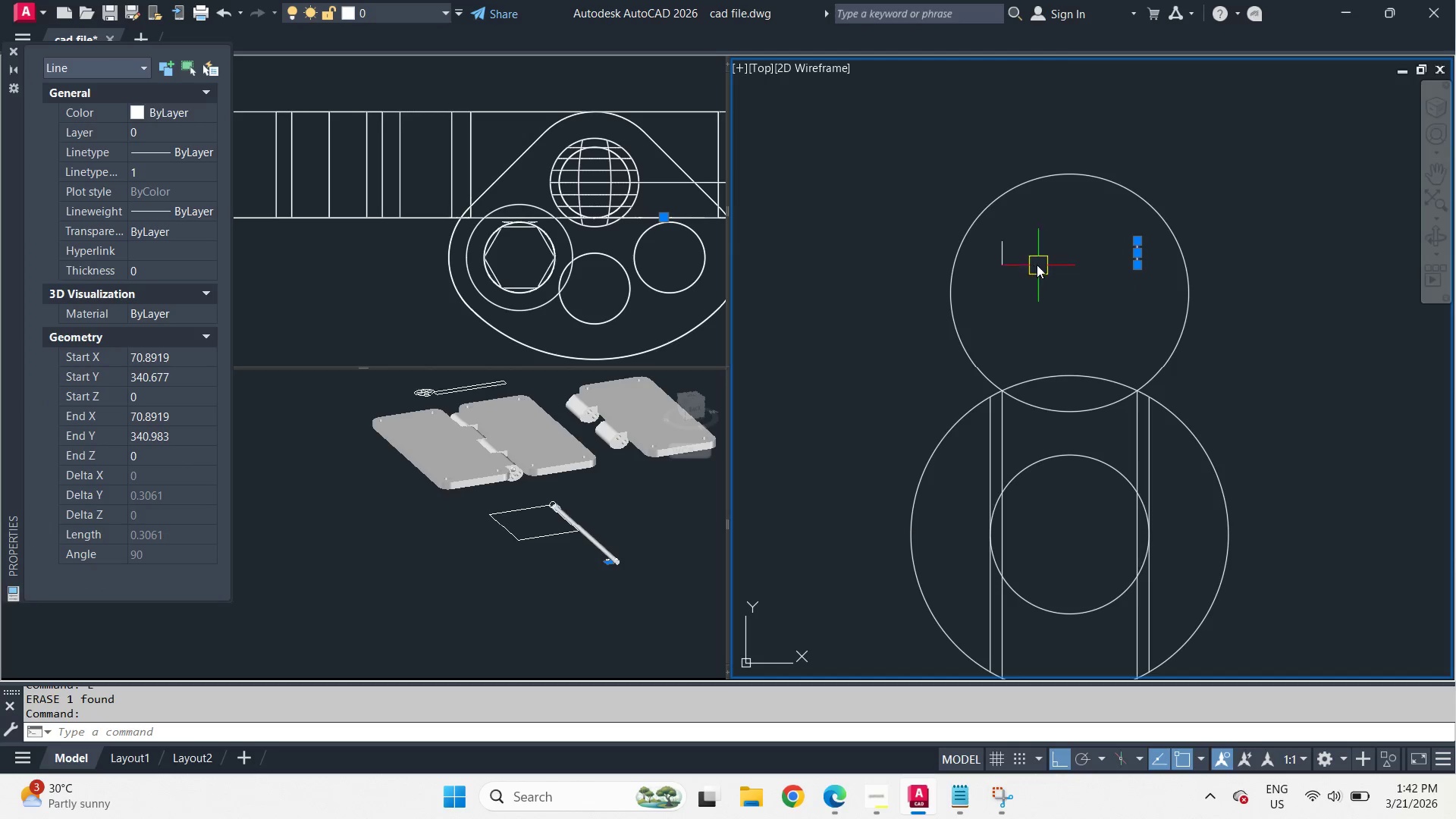 
left_click([1000, 256])
 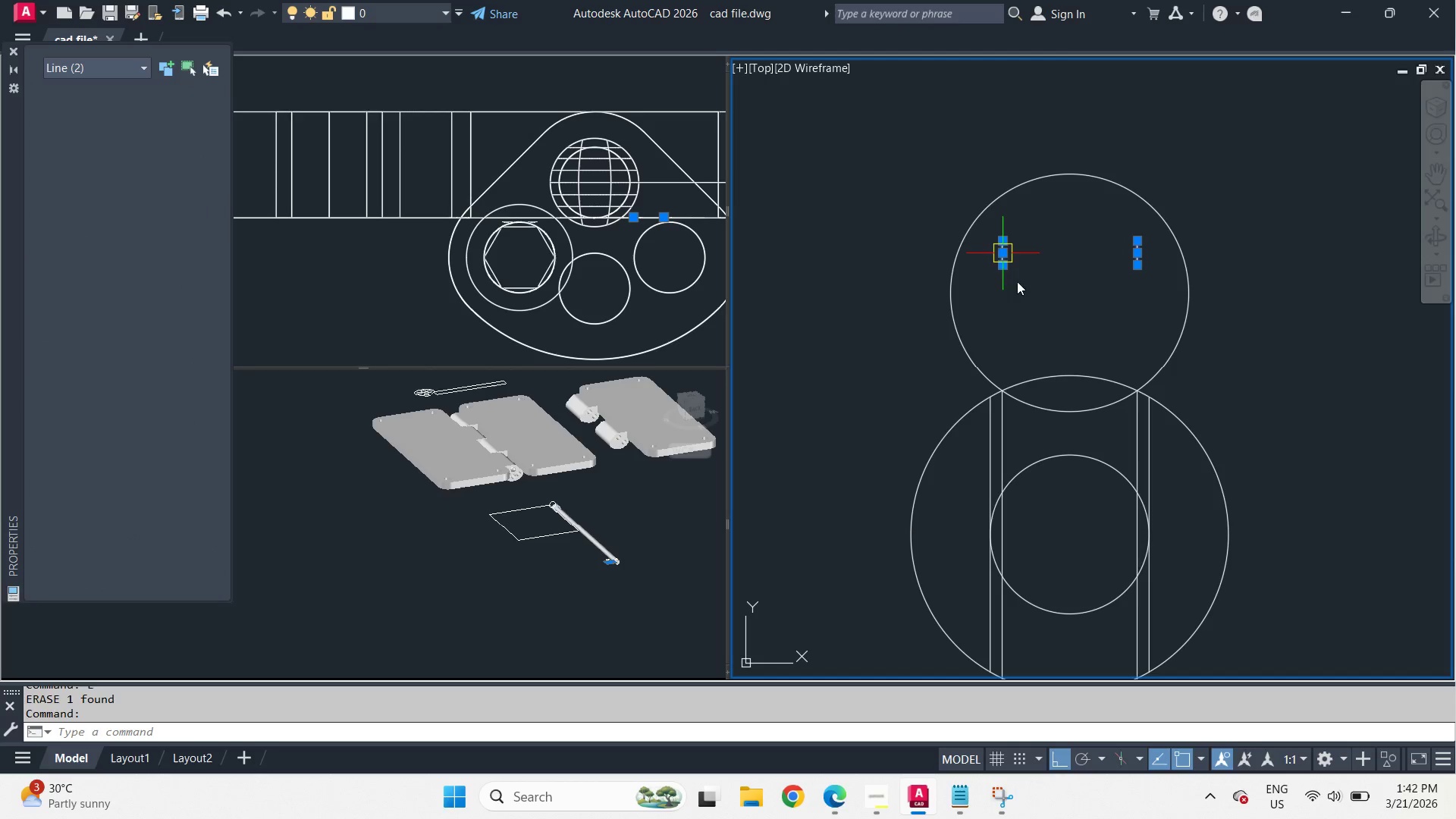 
type(e tr  )
 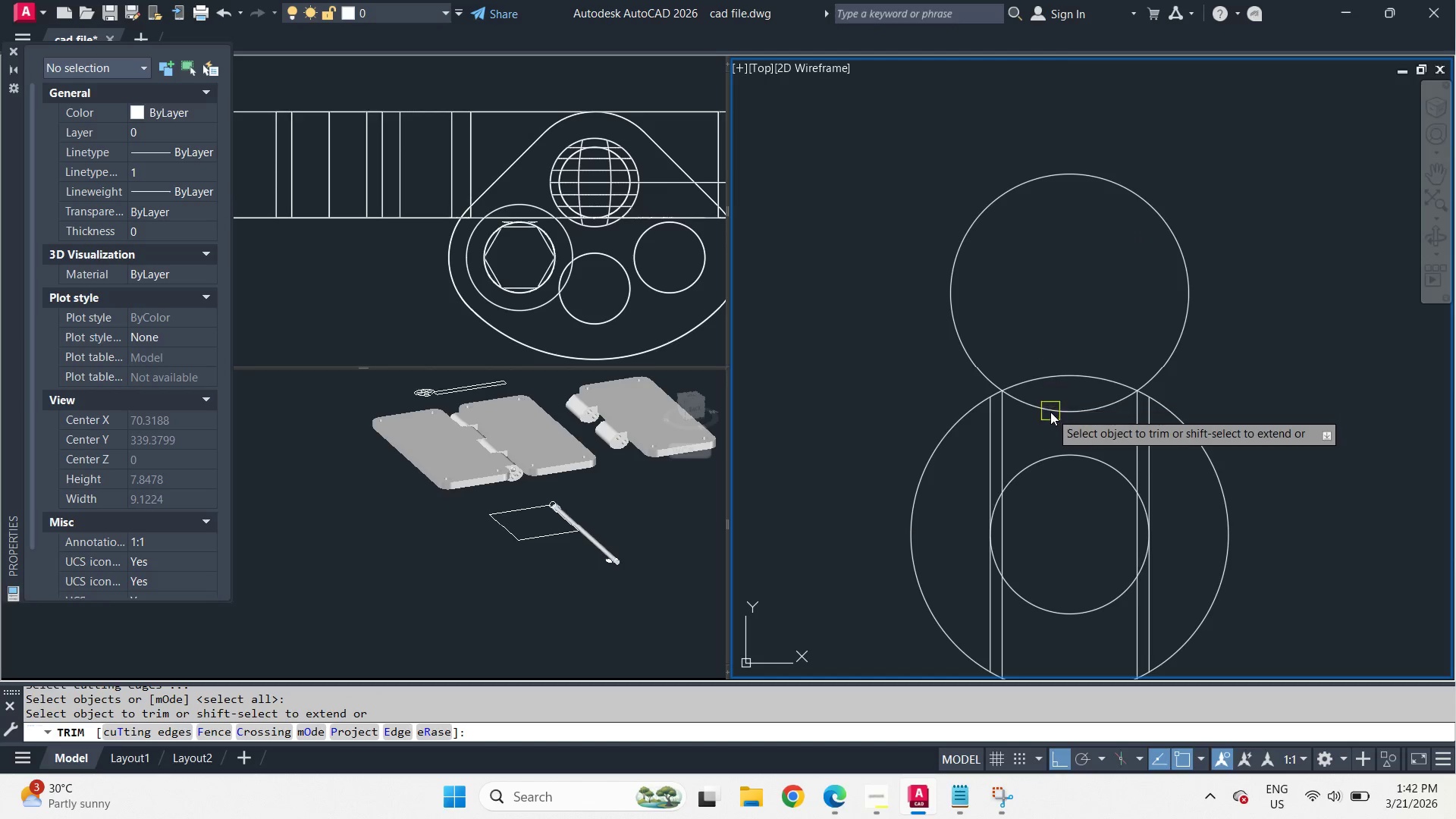 
left_click([1050, 412])
 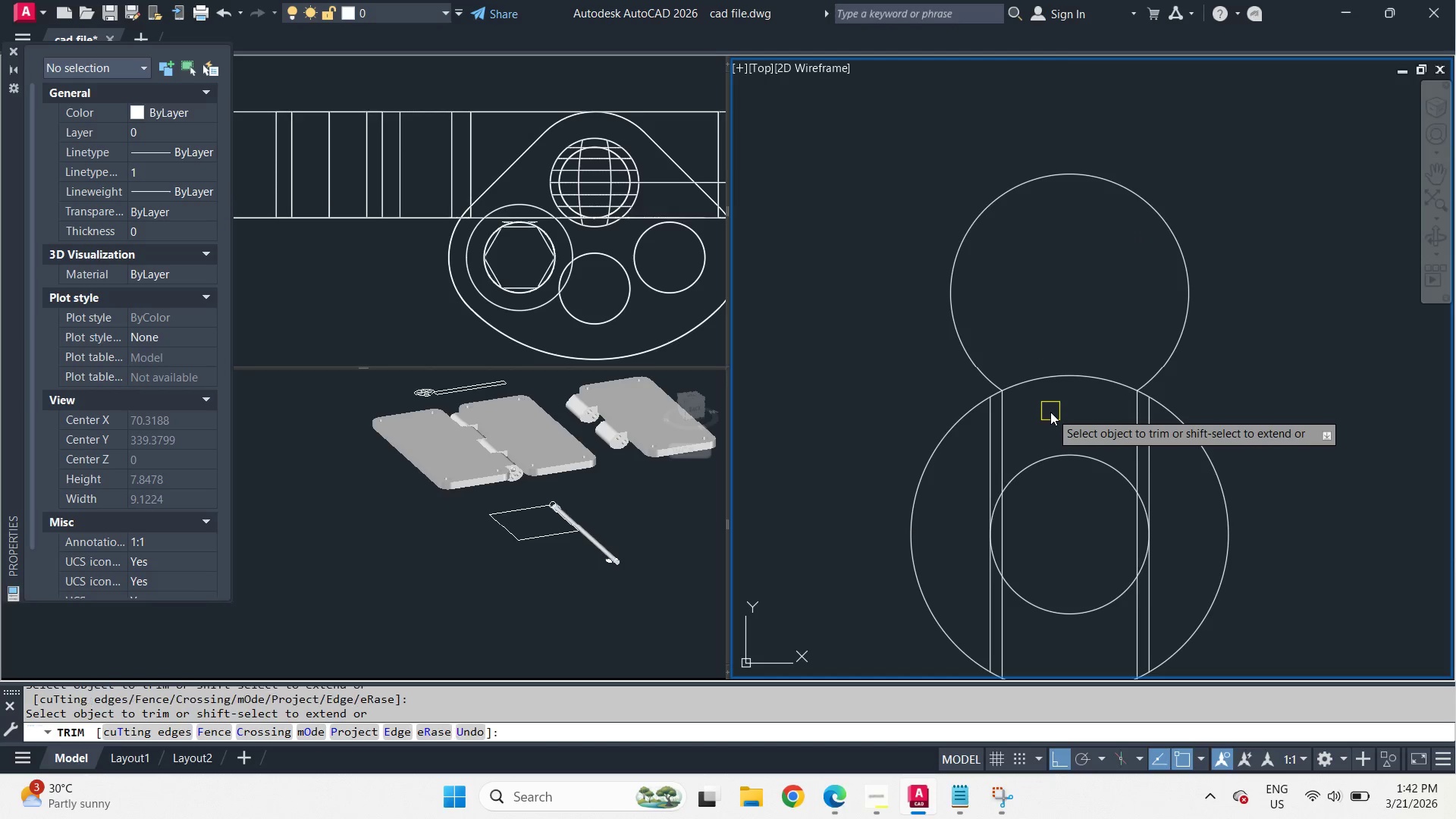 
key(Space)
 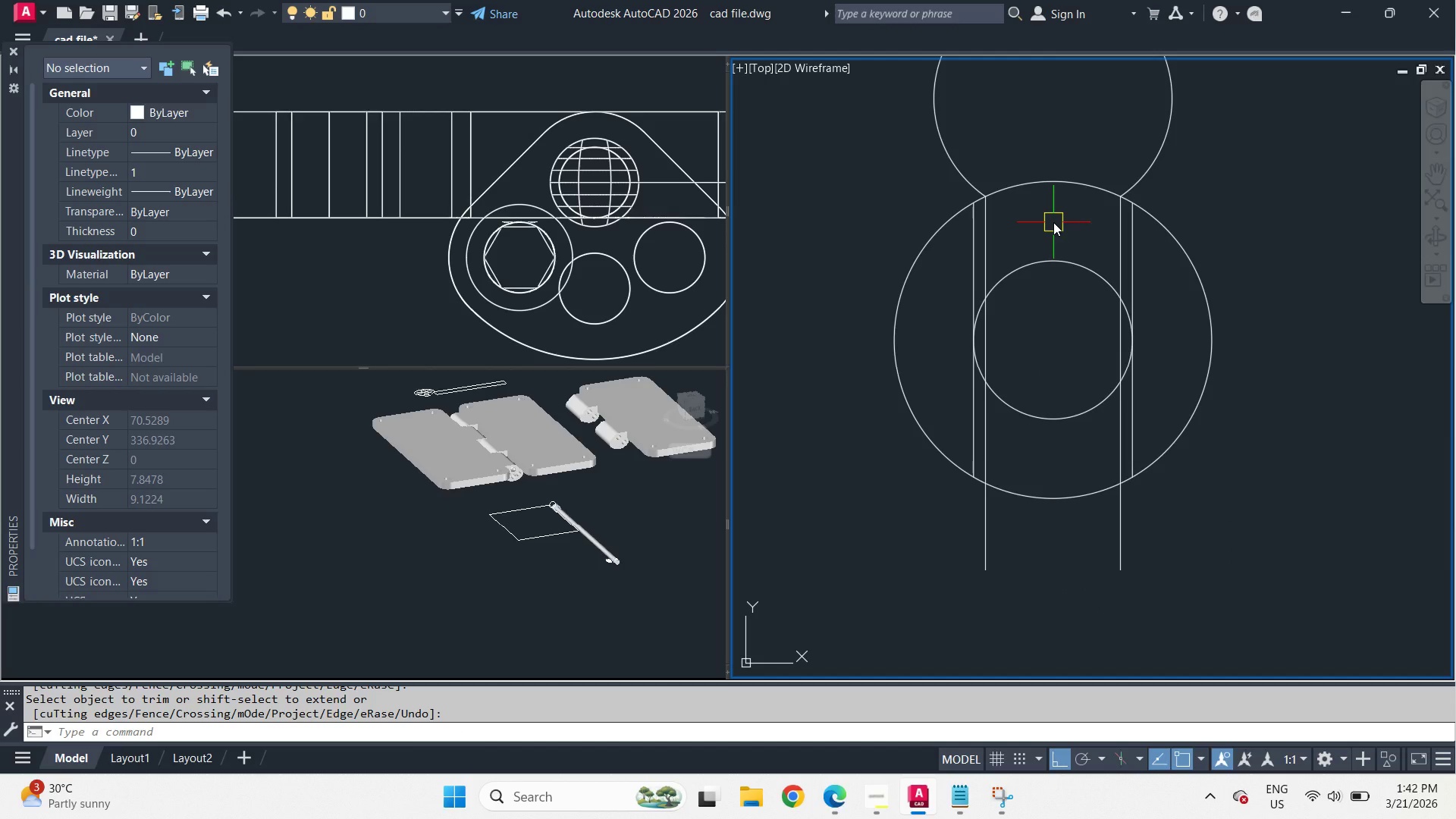 
scroll: coordinate [1053, 222], scroll_direction: down, amount: 2.0
 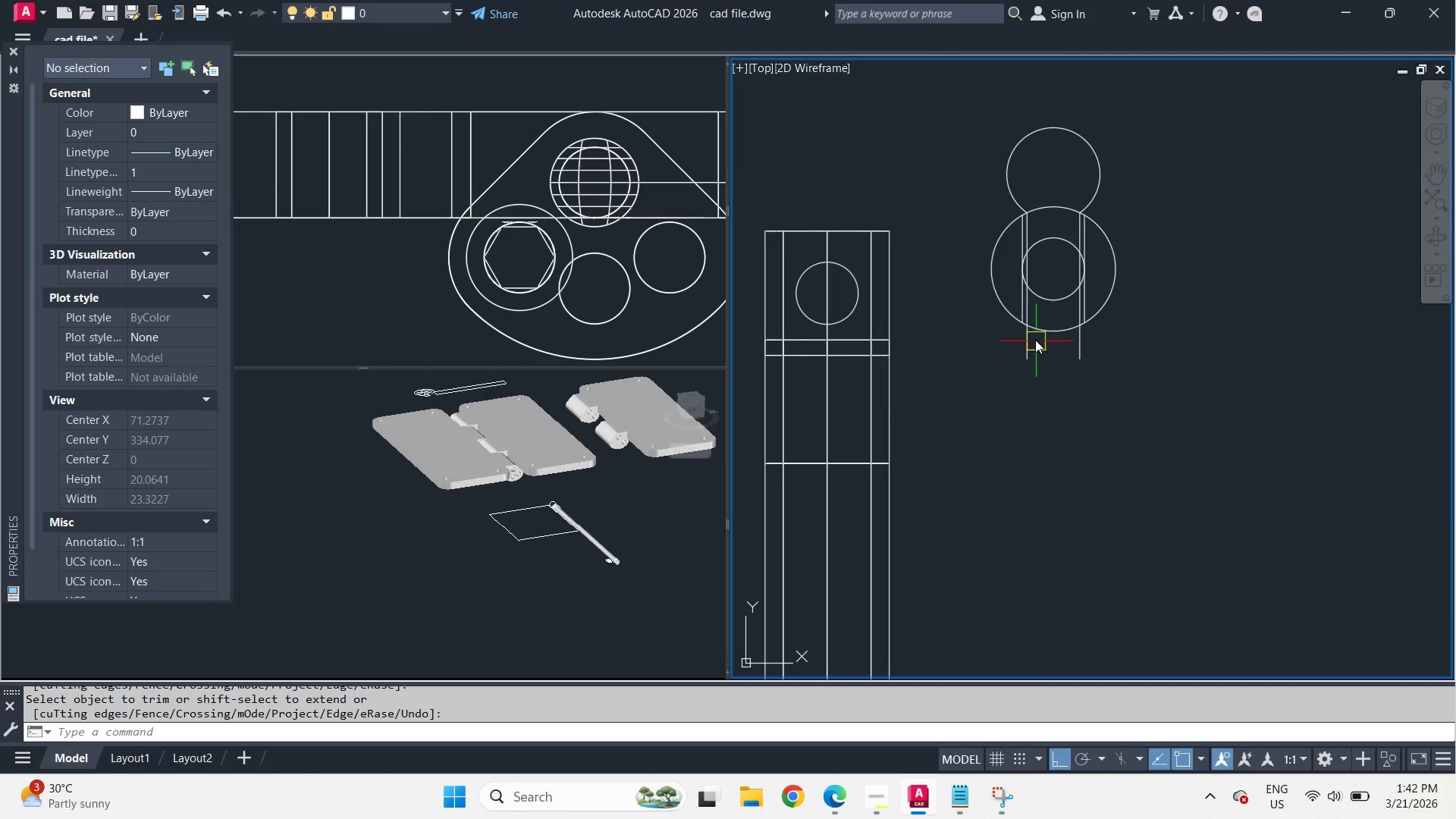 
scroll: coordinate [1035, 340], scroll_direction: up, amount: 2.0
 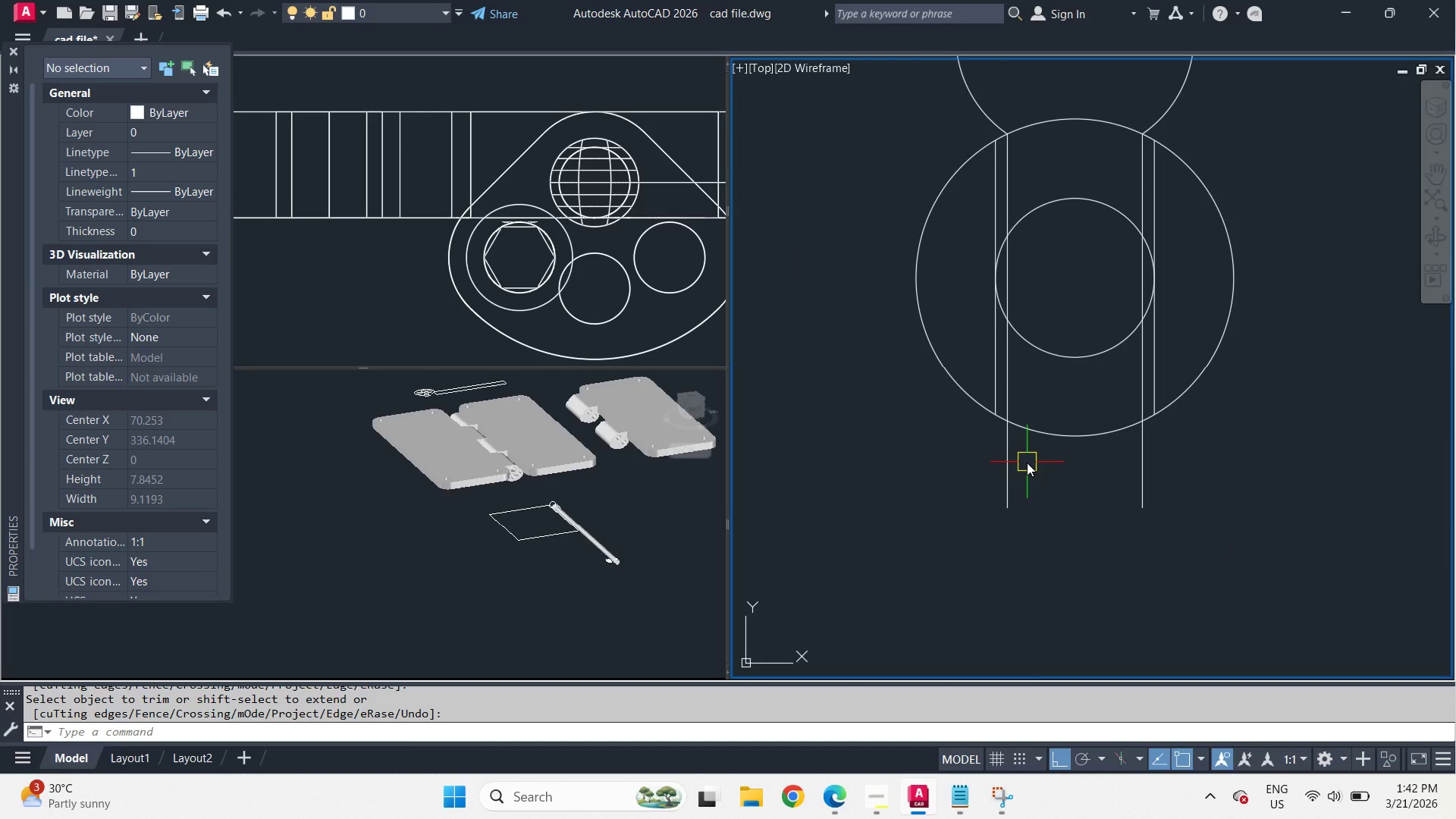 
wait(10.6)
 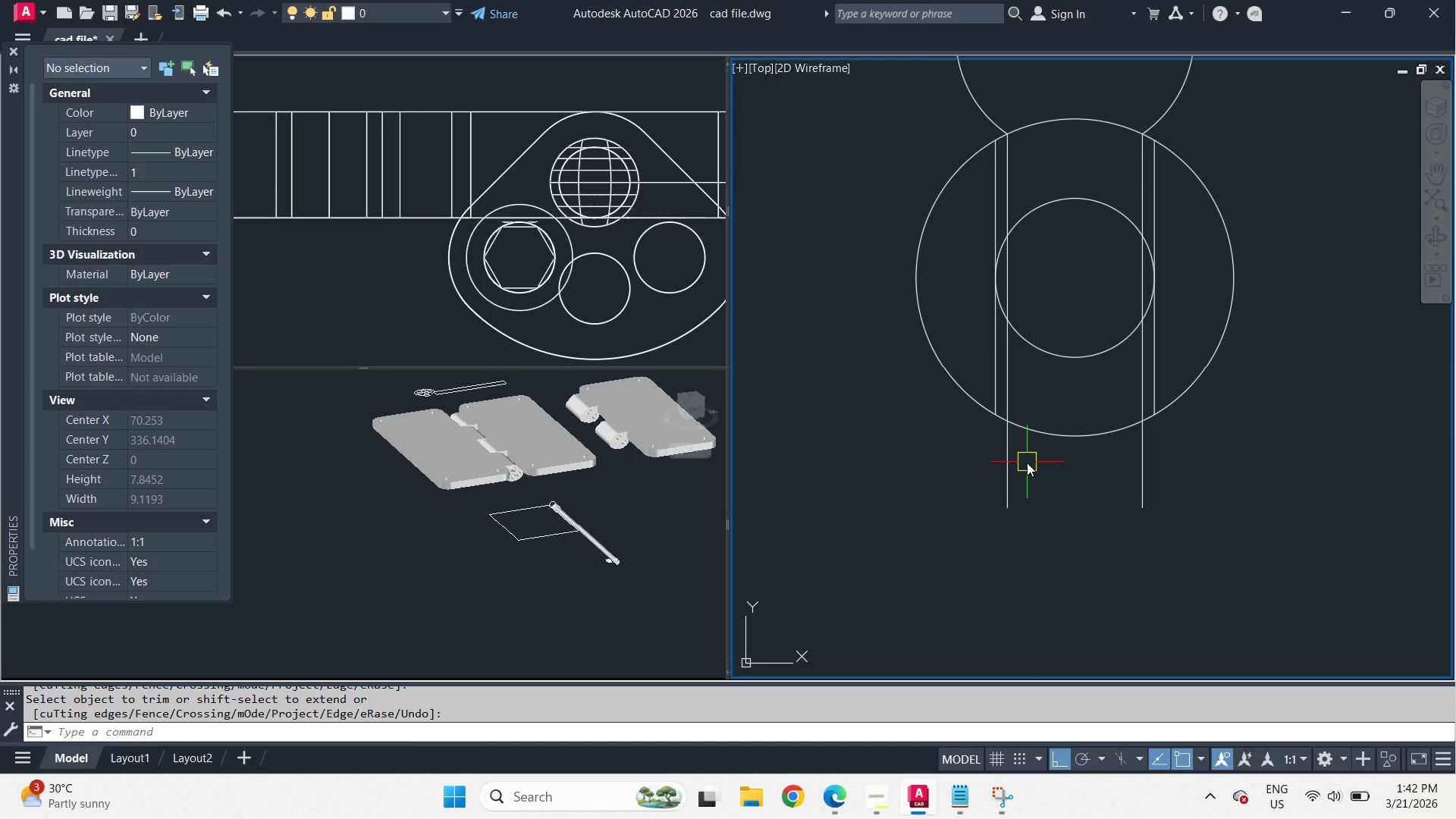 
left_click([1011, 479])
 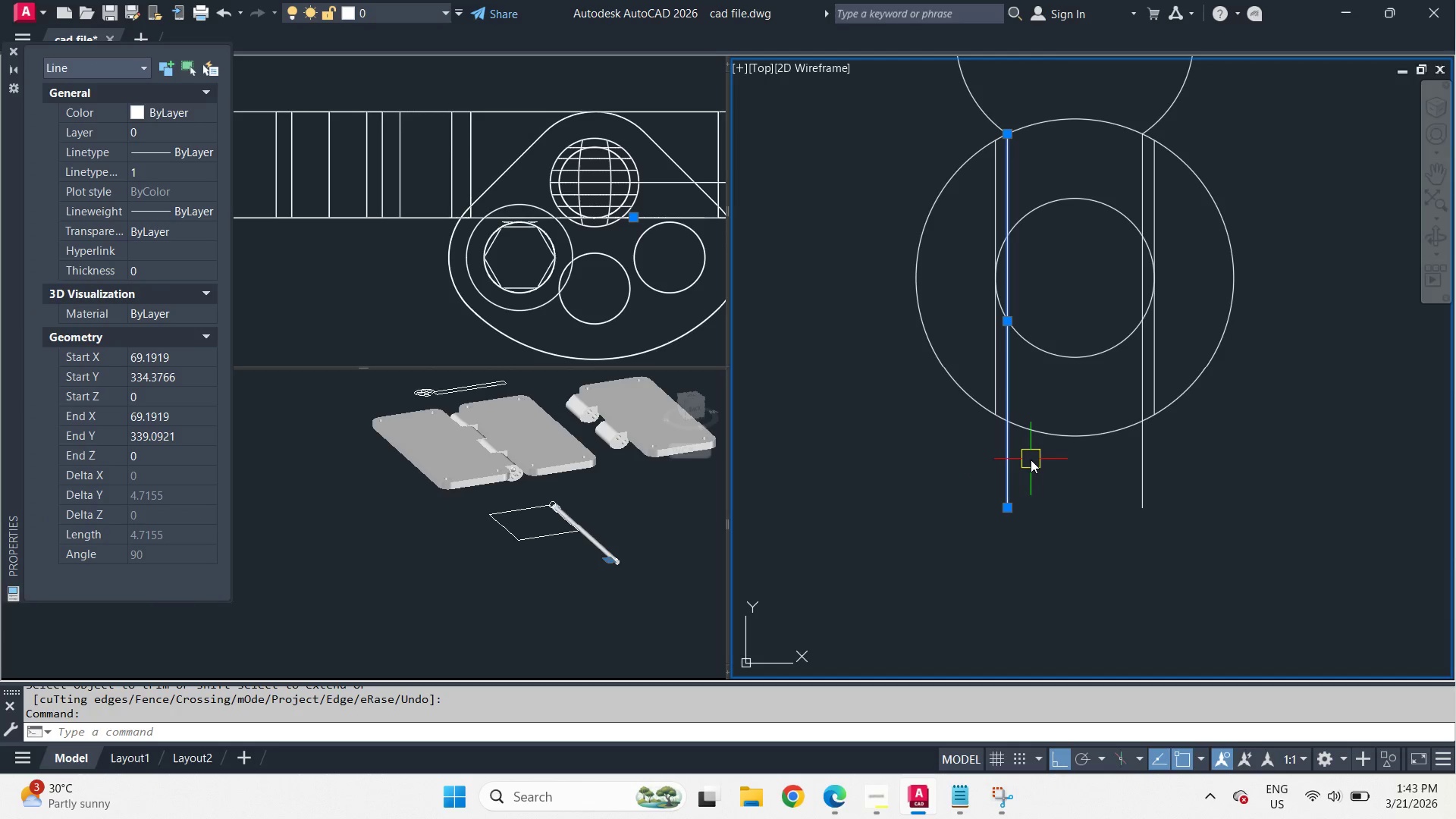 
type(ro )
 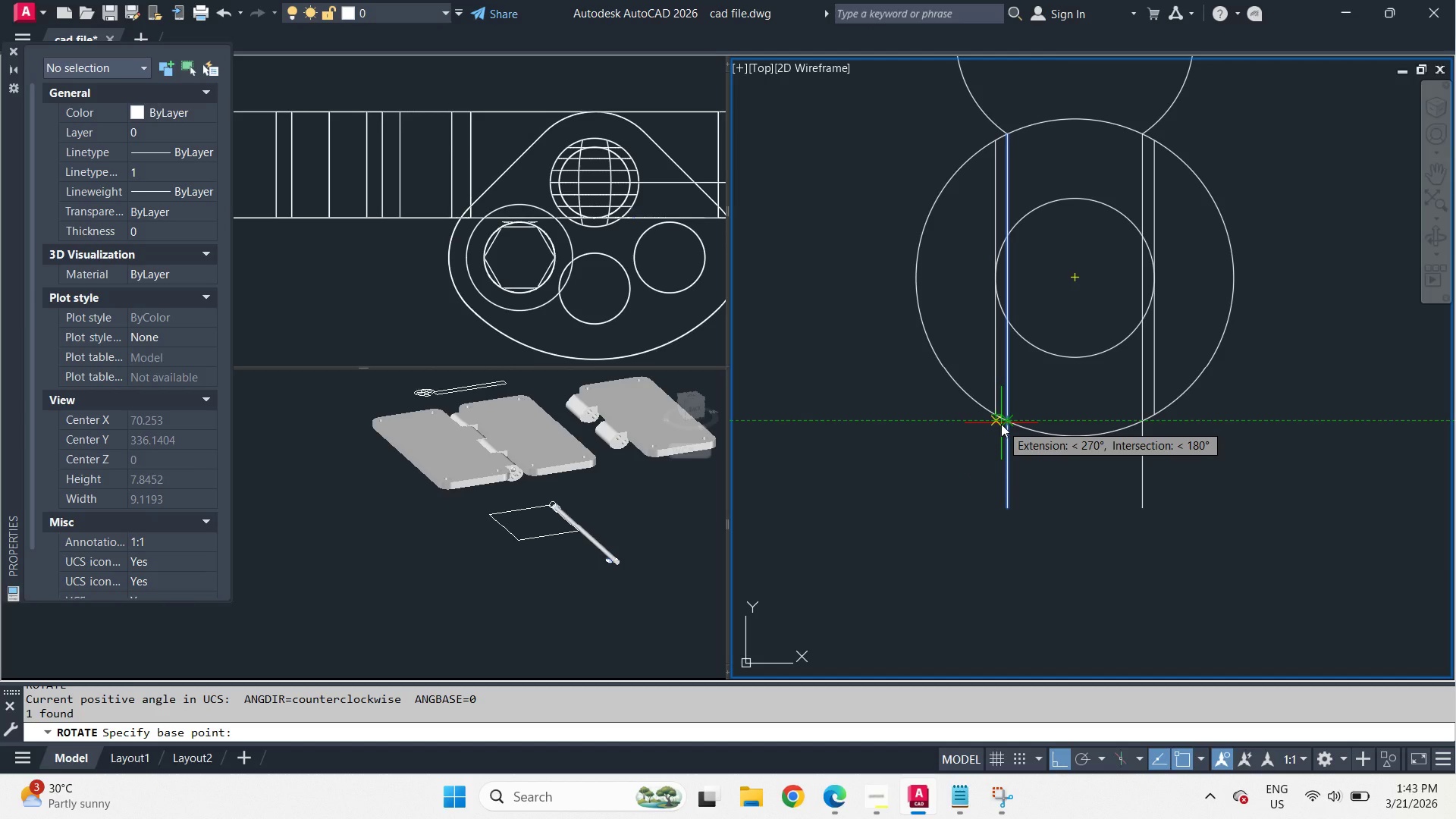 
left_click([1001, 424])
 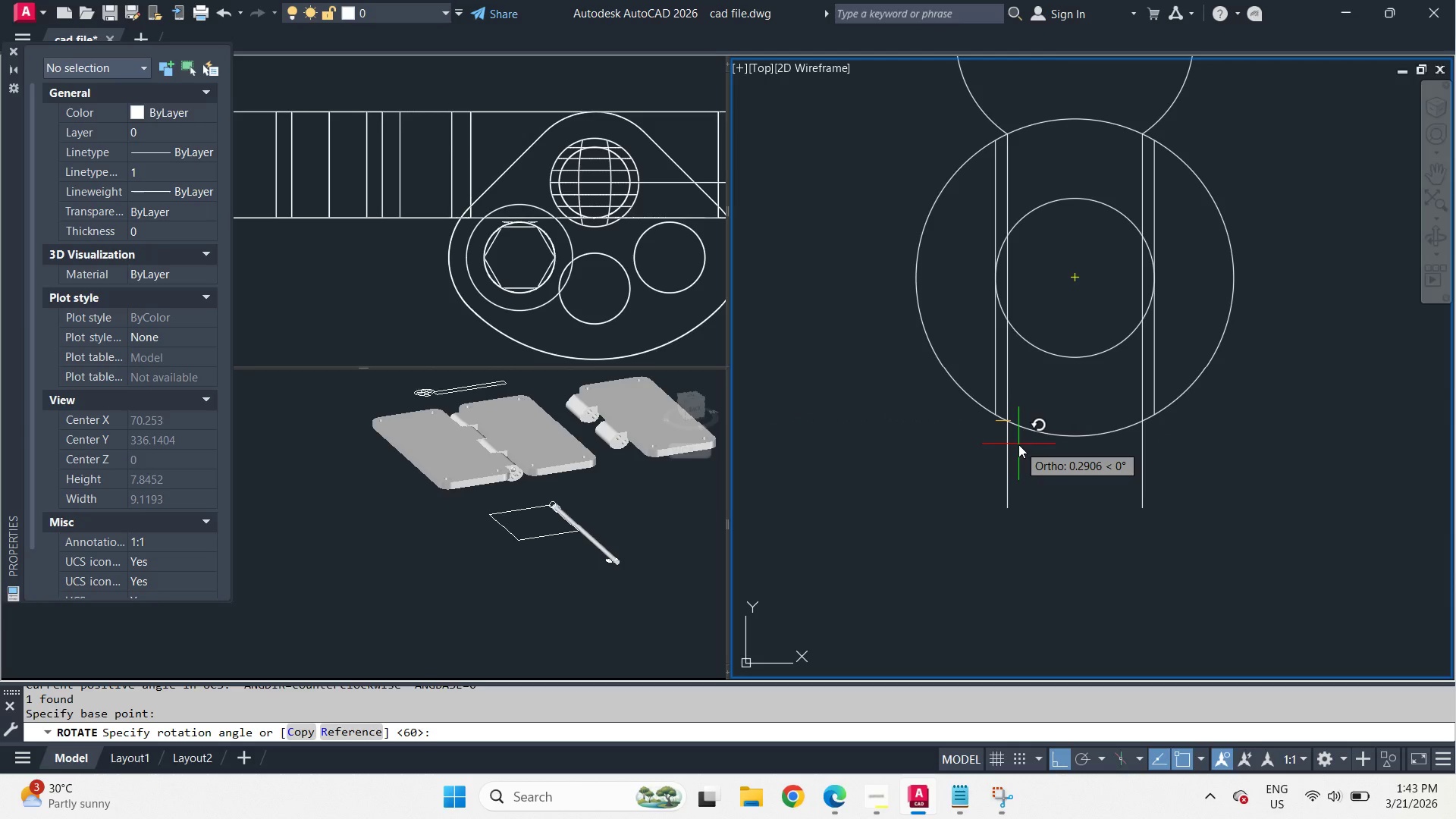 
scroll: coordinate [1015, 444], scroll_direction: up, amount: 2.0
 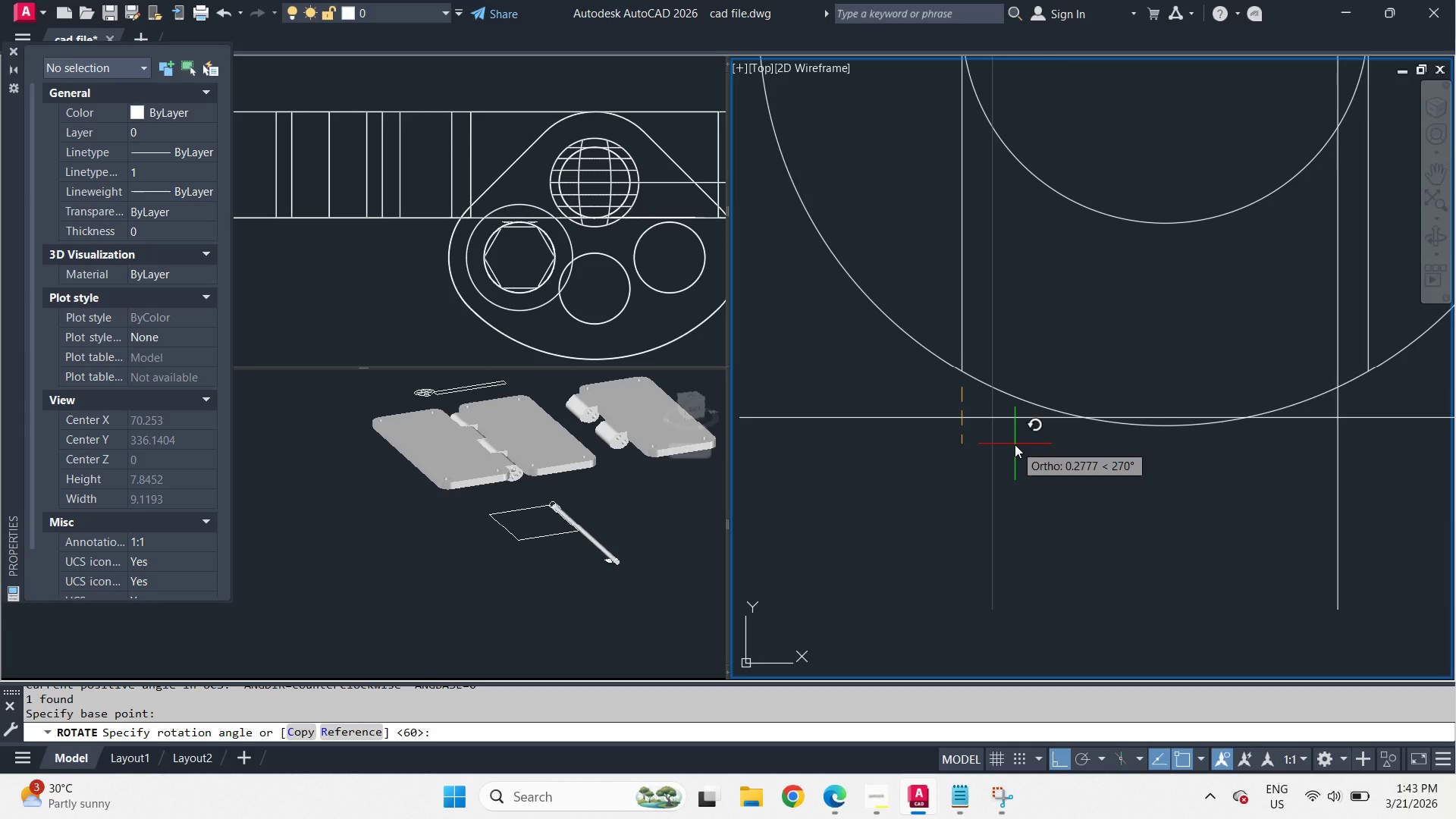 
key(NumpadSubtract)
 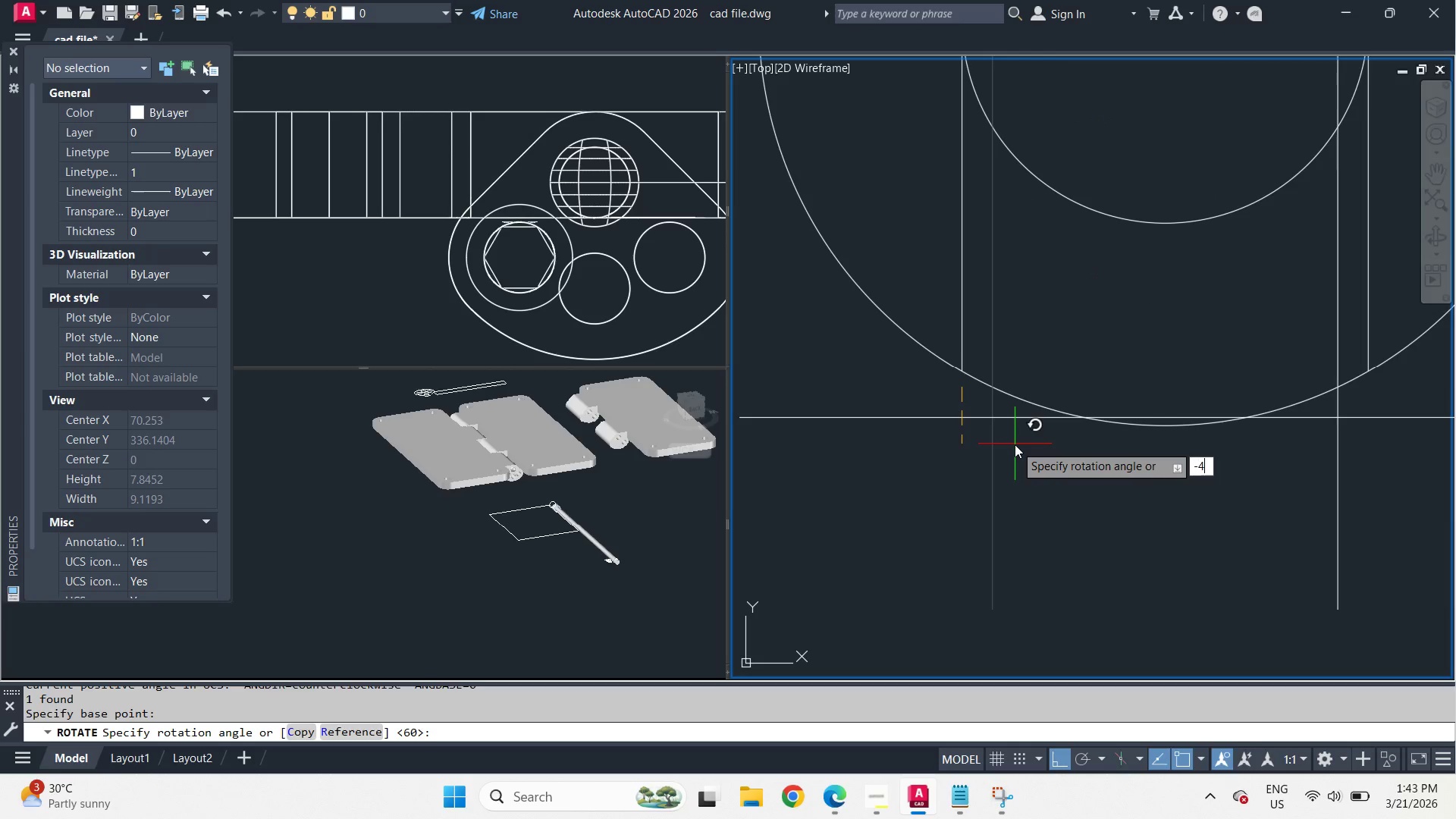 
key(Numpad4)
 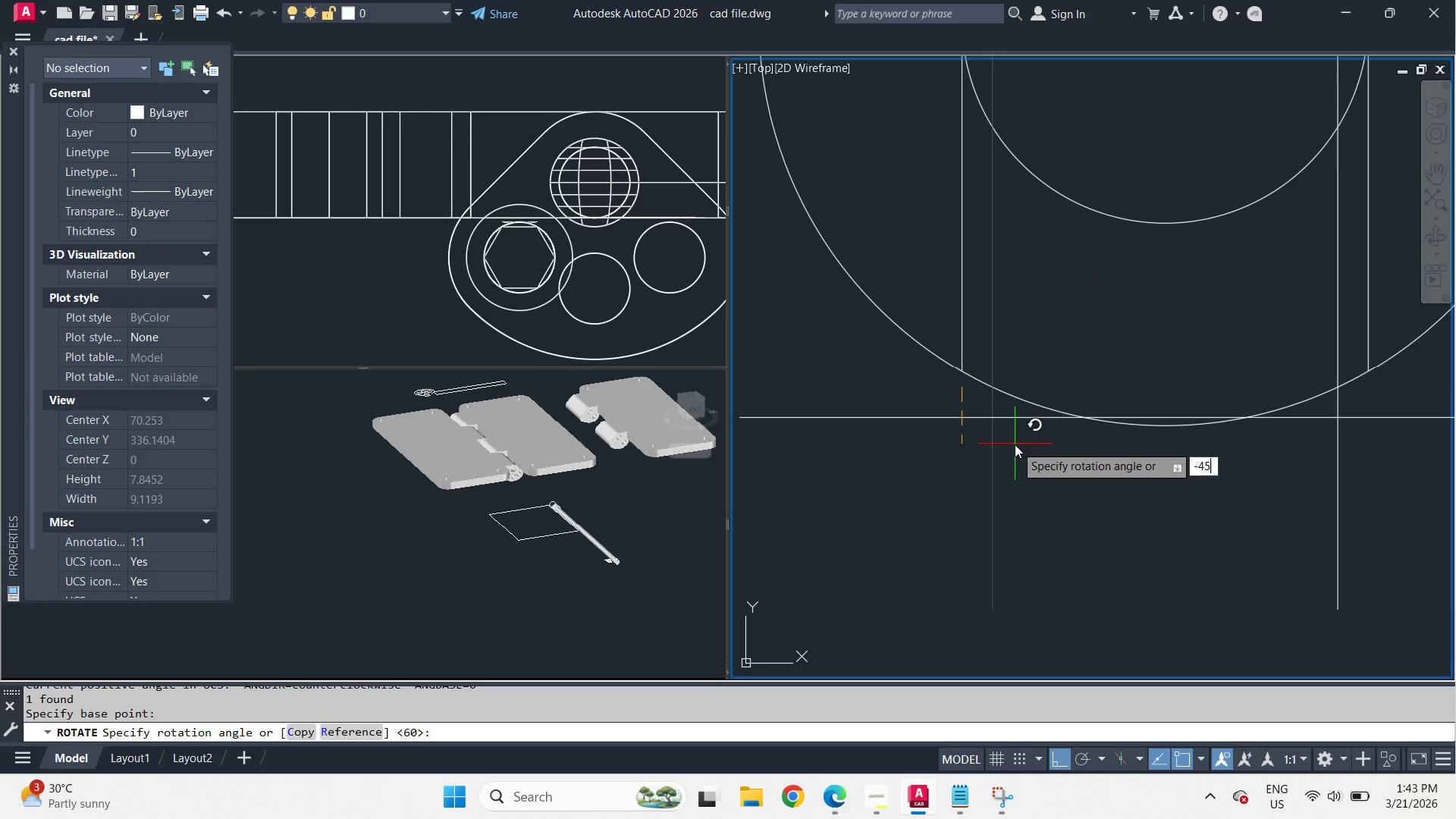 
key(Numpad5)
 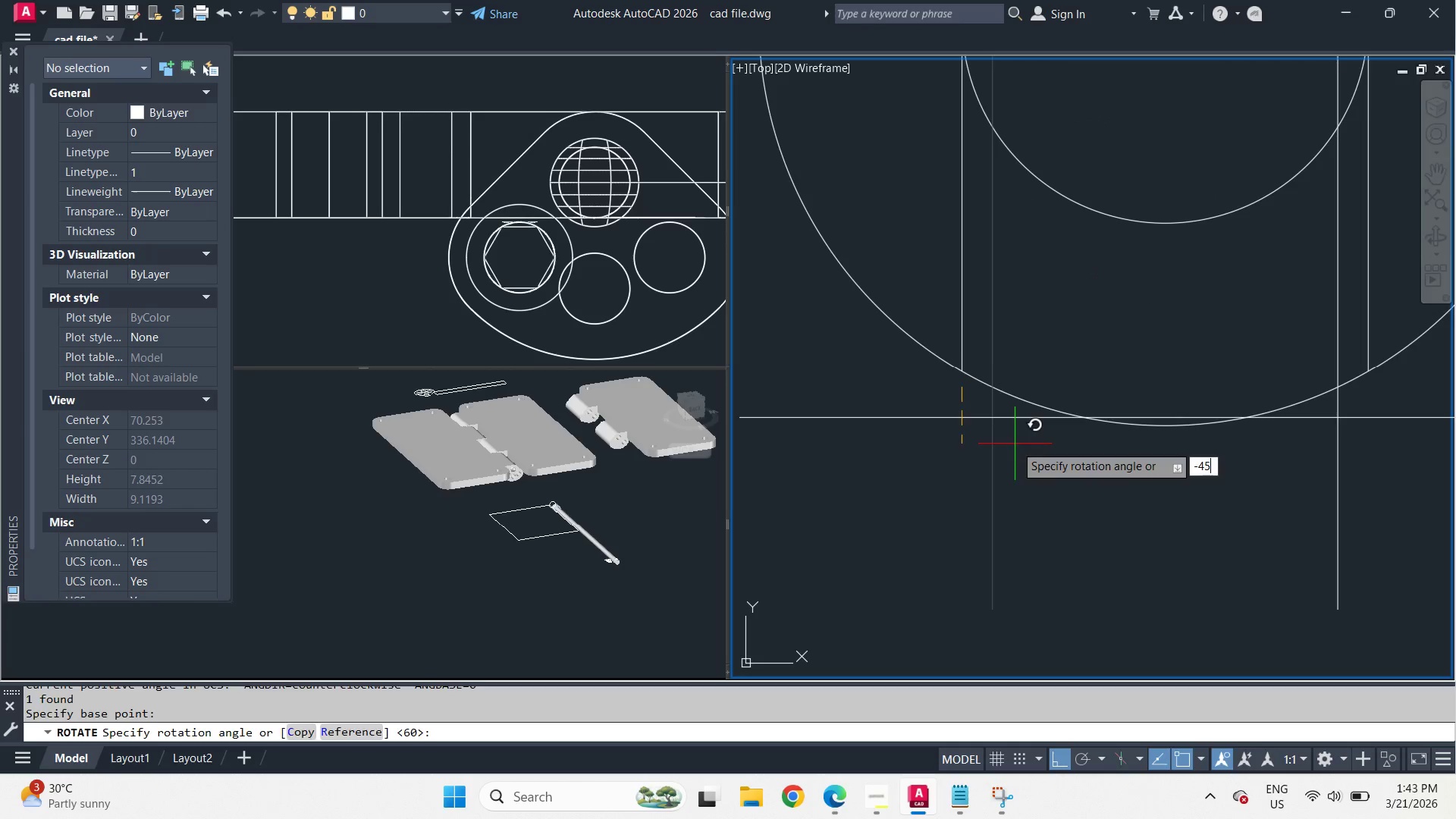 
key(Space)
 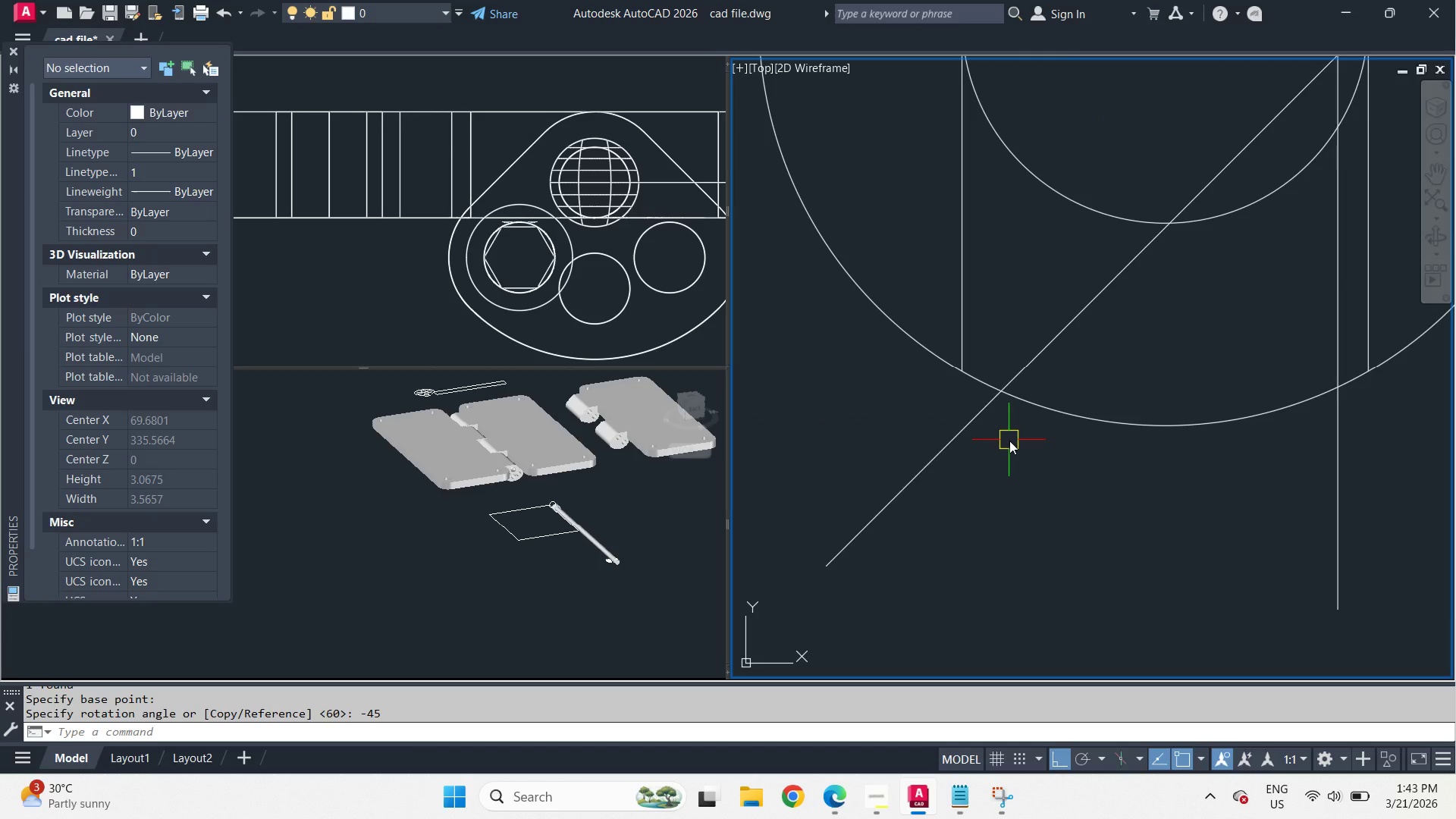 
key(Control+Z)
 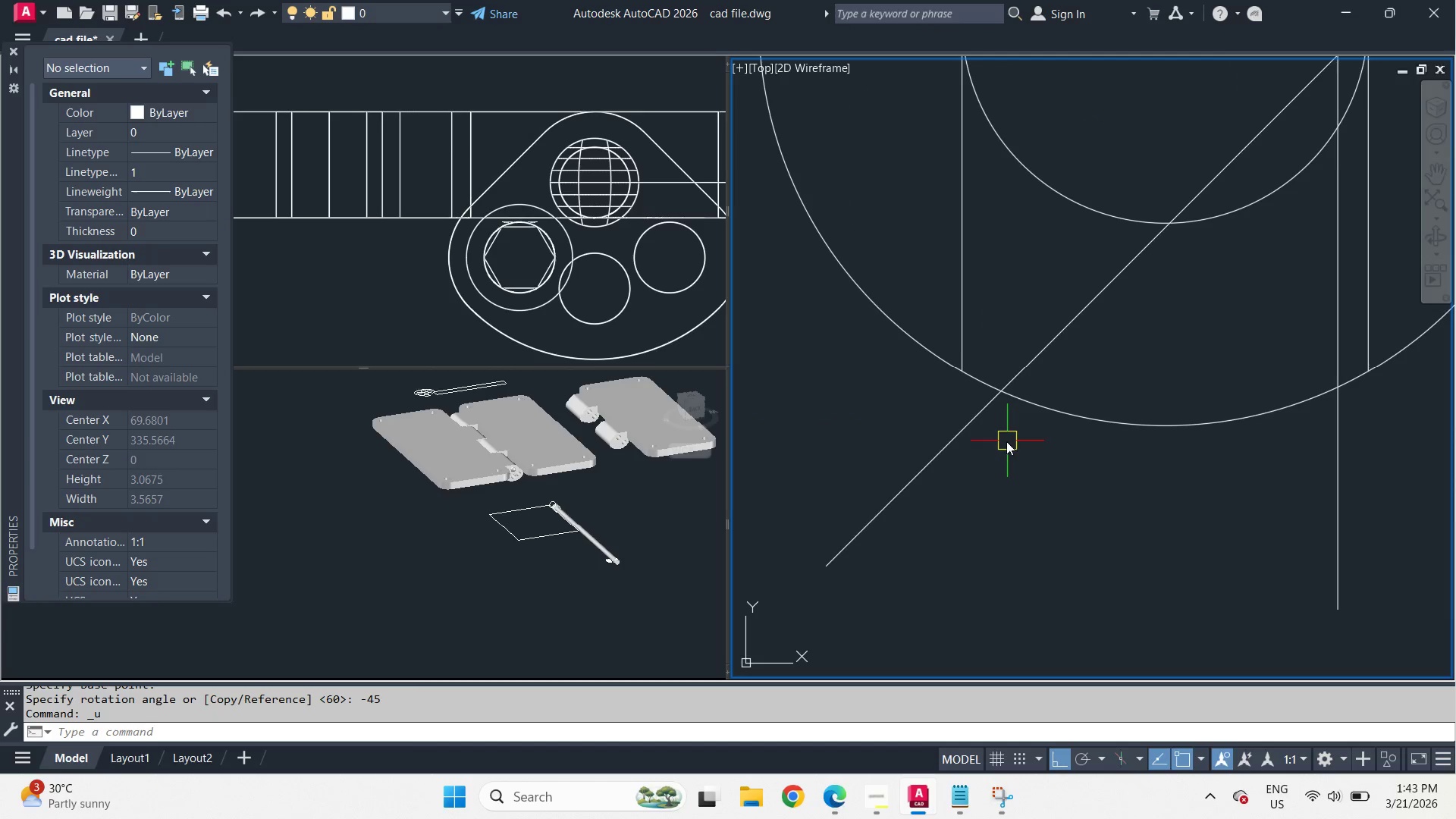 
scroll: coordinate [1007, 441], scroll_direction: down, amount: 1.0
 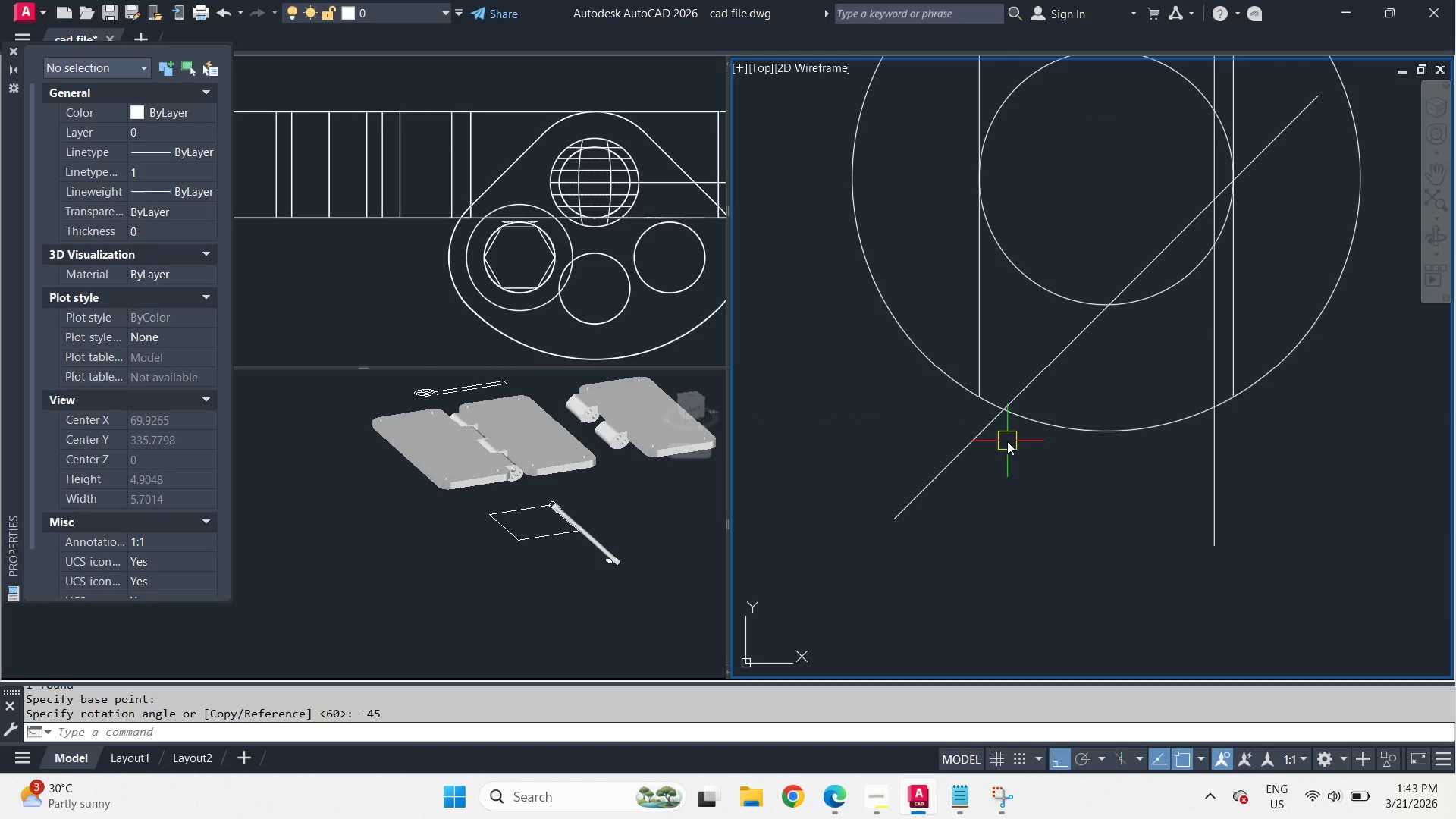 
key(Control+Z)
 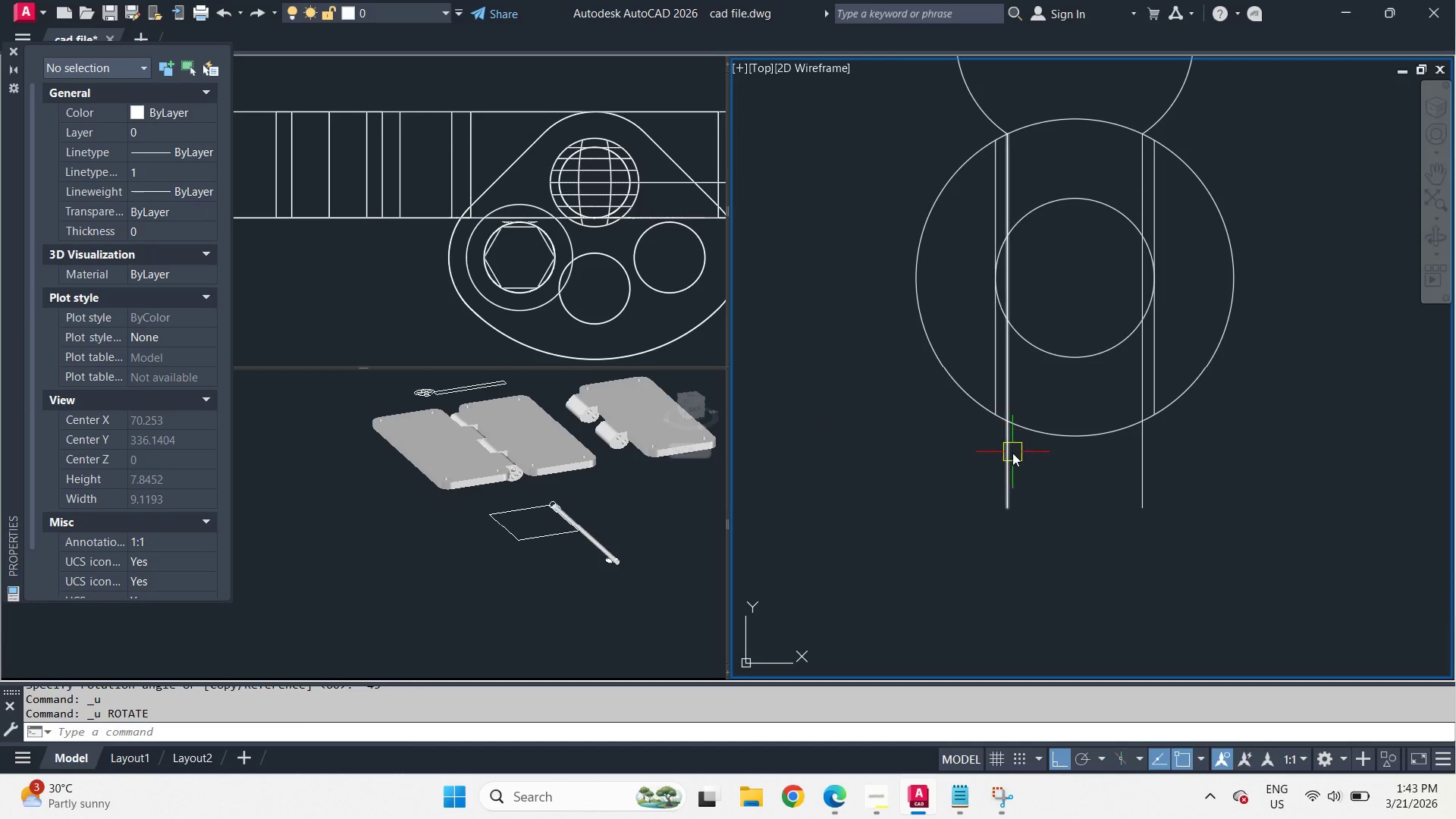 
left_click([1012, 453])
 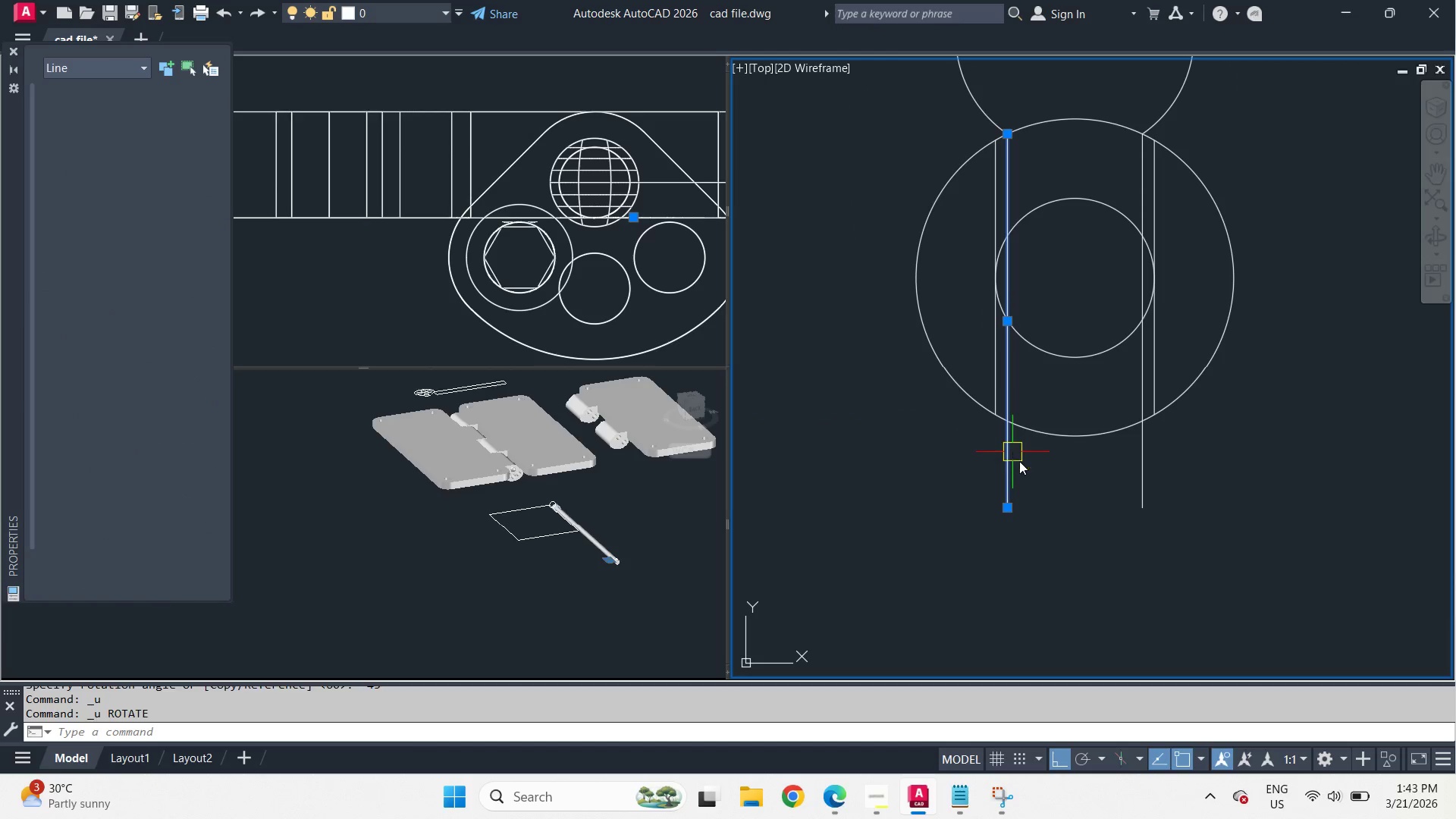 
type(ri)
key(Backspace)
key(Backspace)
type(o int )
 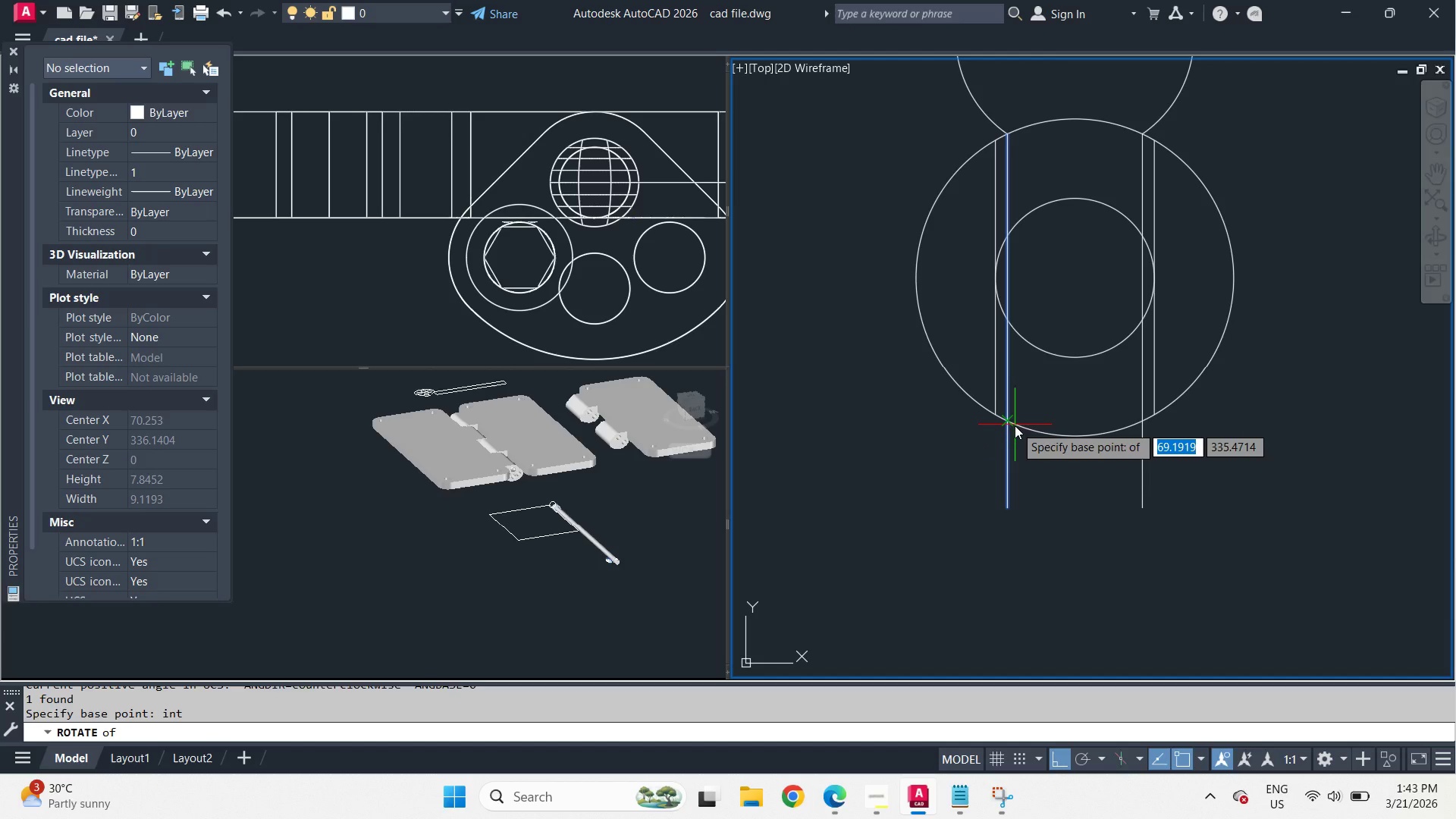 
left_click([1015, 425])
 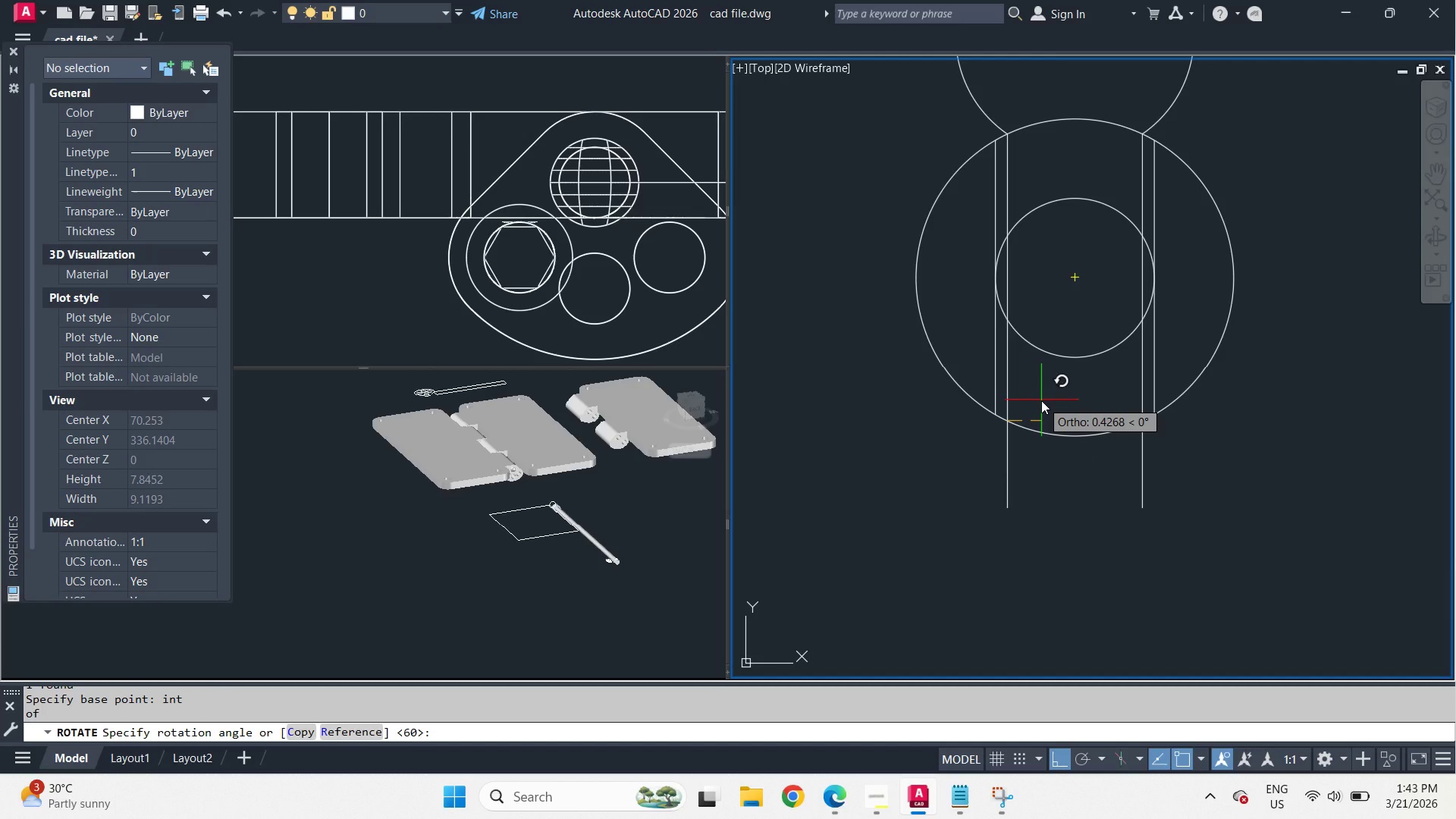 
key(C)
 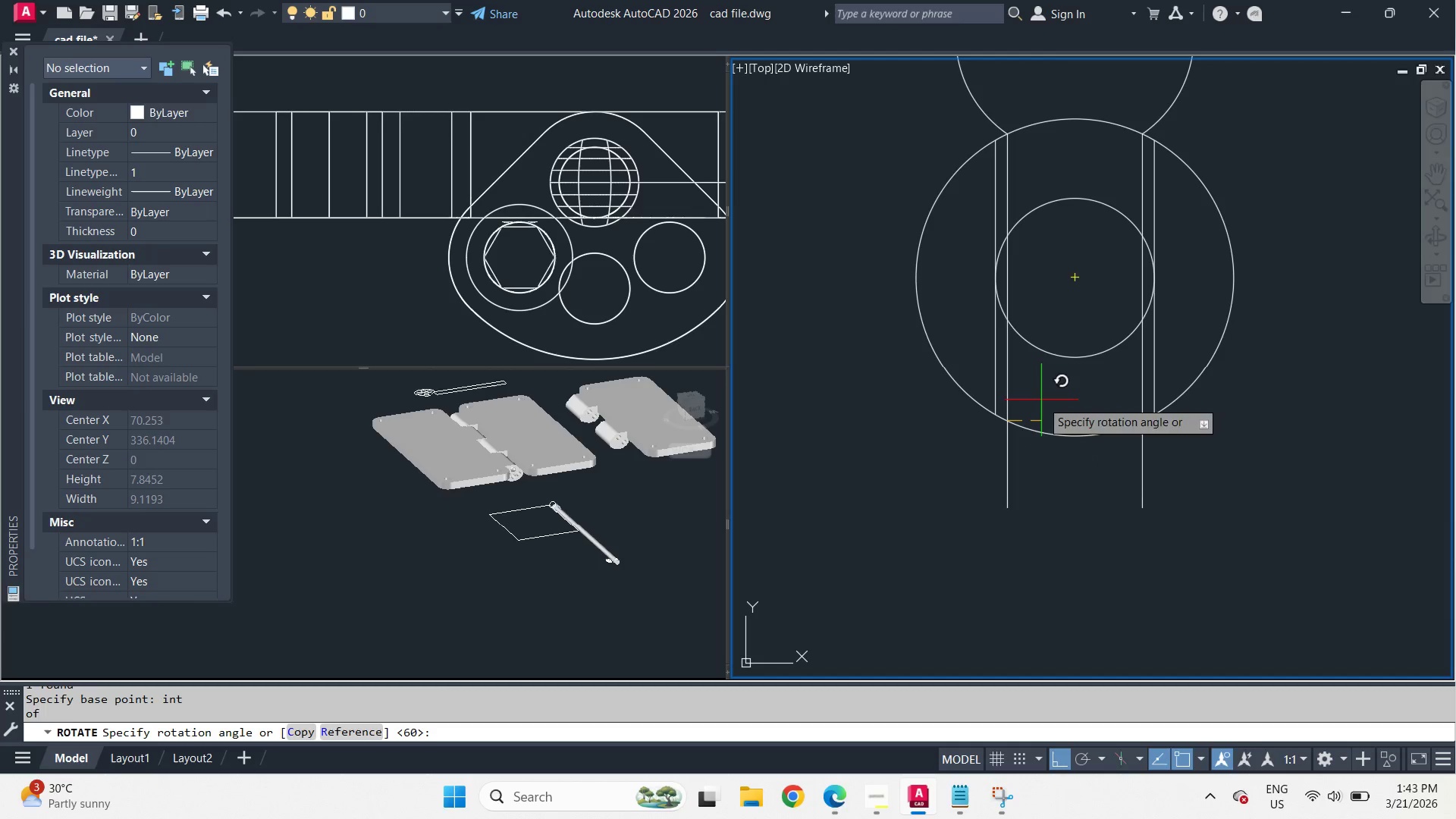 
key(Space)
 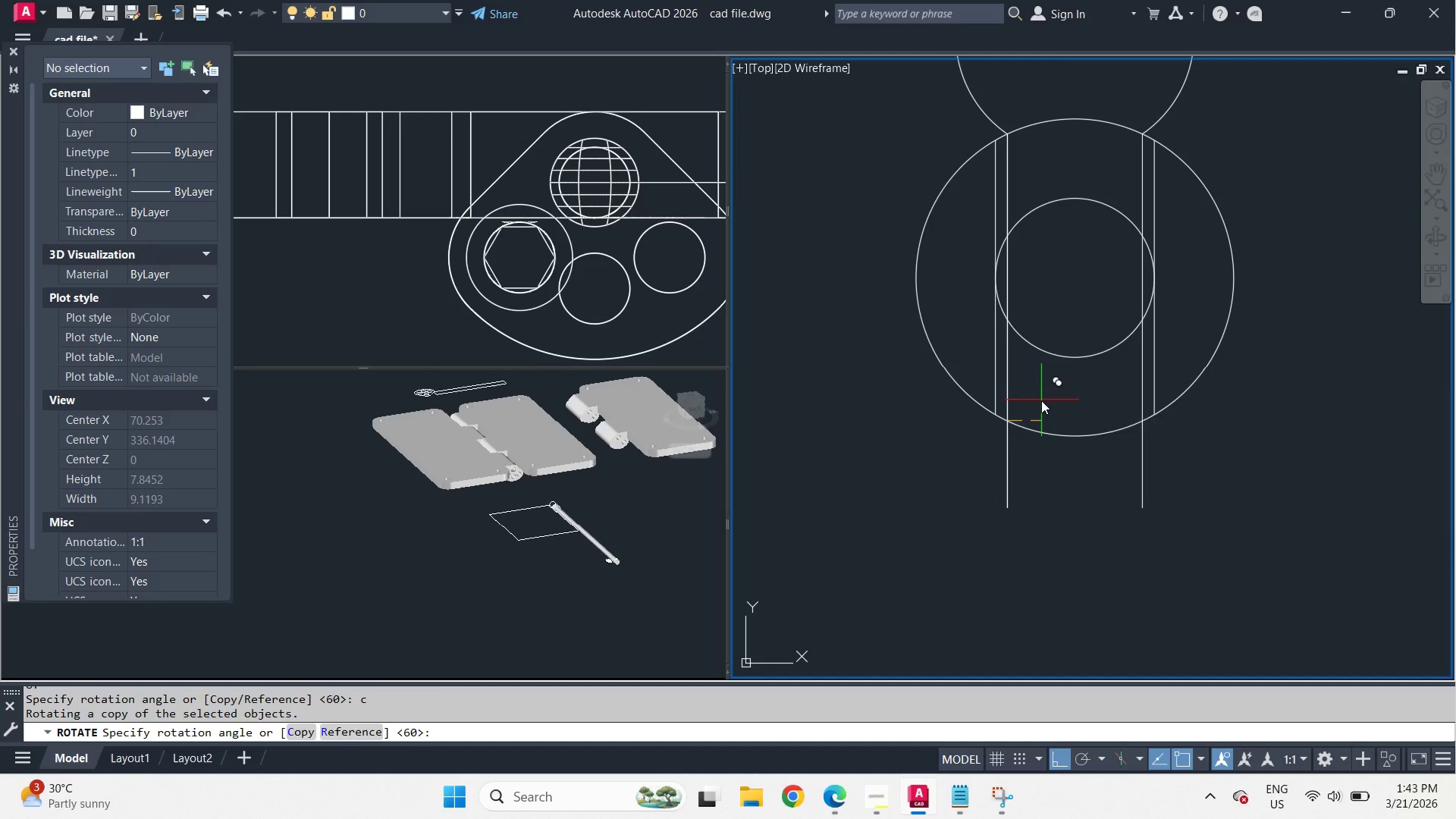 
key(NumpadSubtract)
 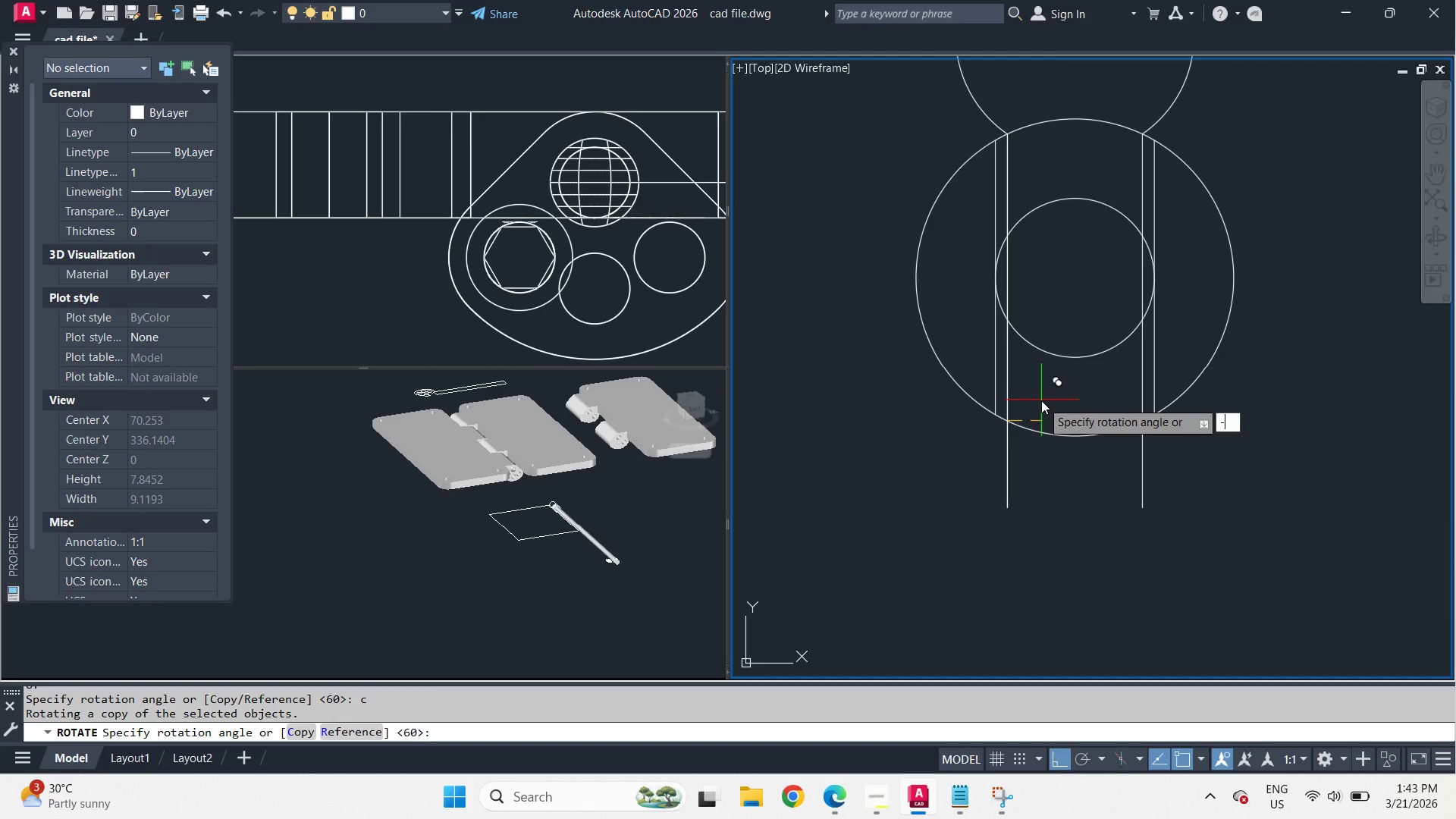 
key(Numpad4)
 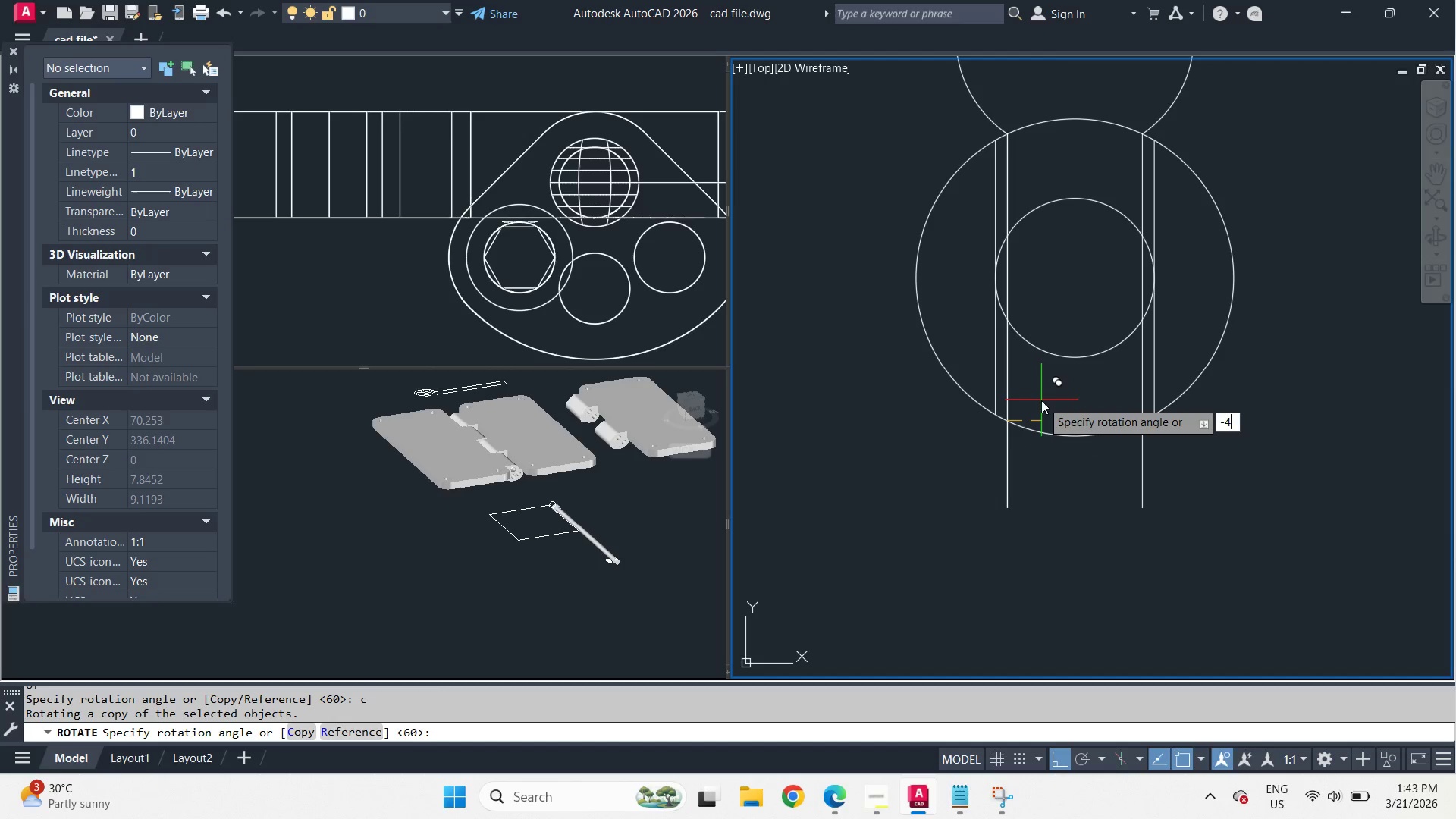 
key(Numpad5)
 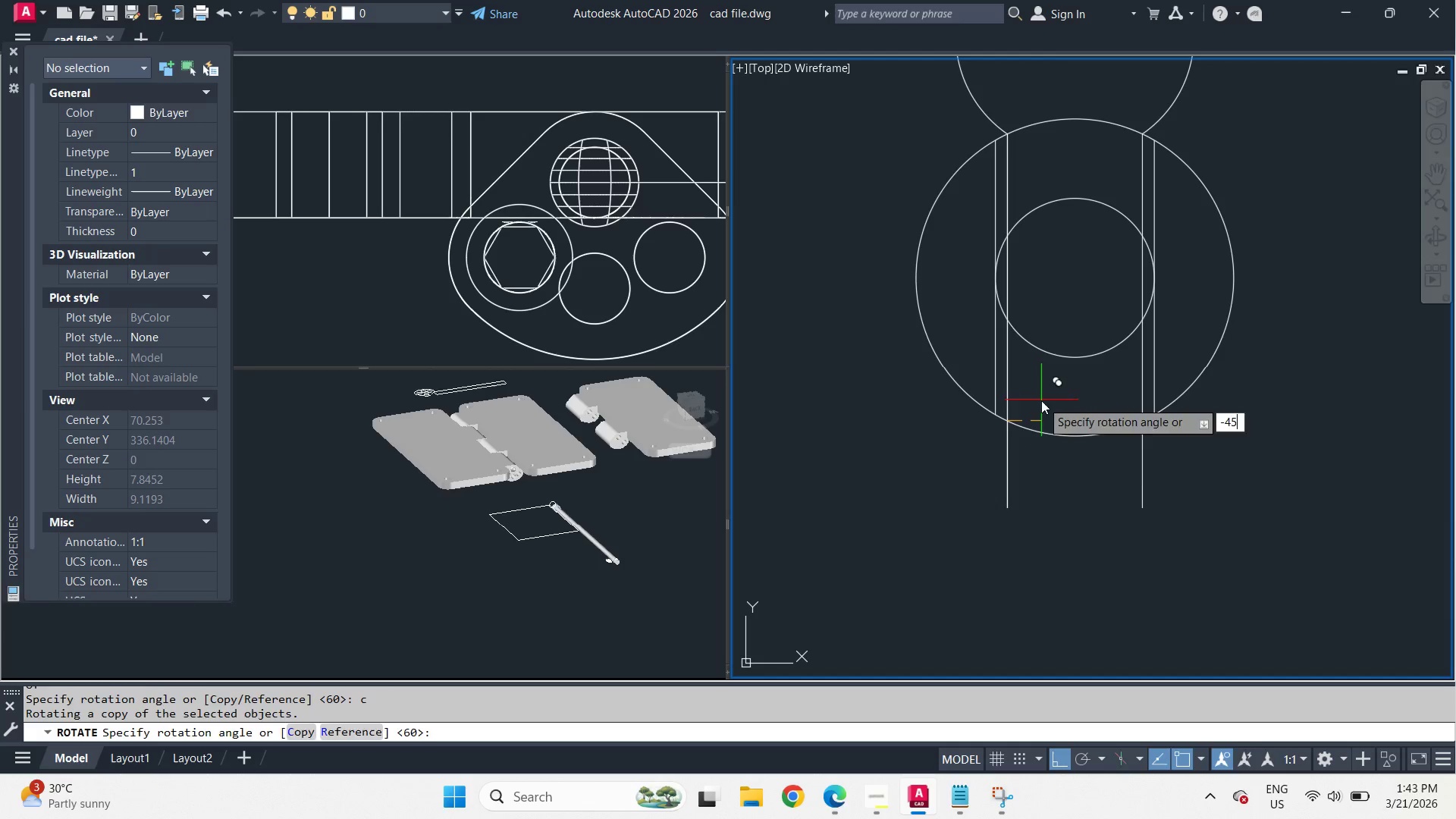 
key(Space)
 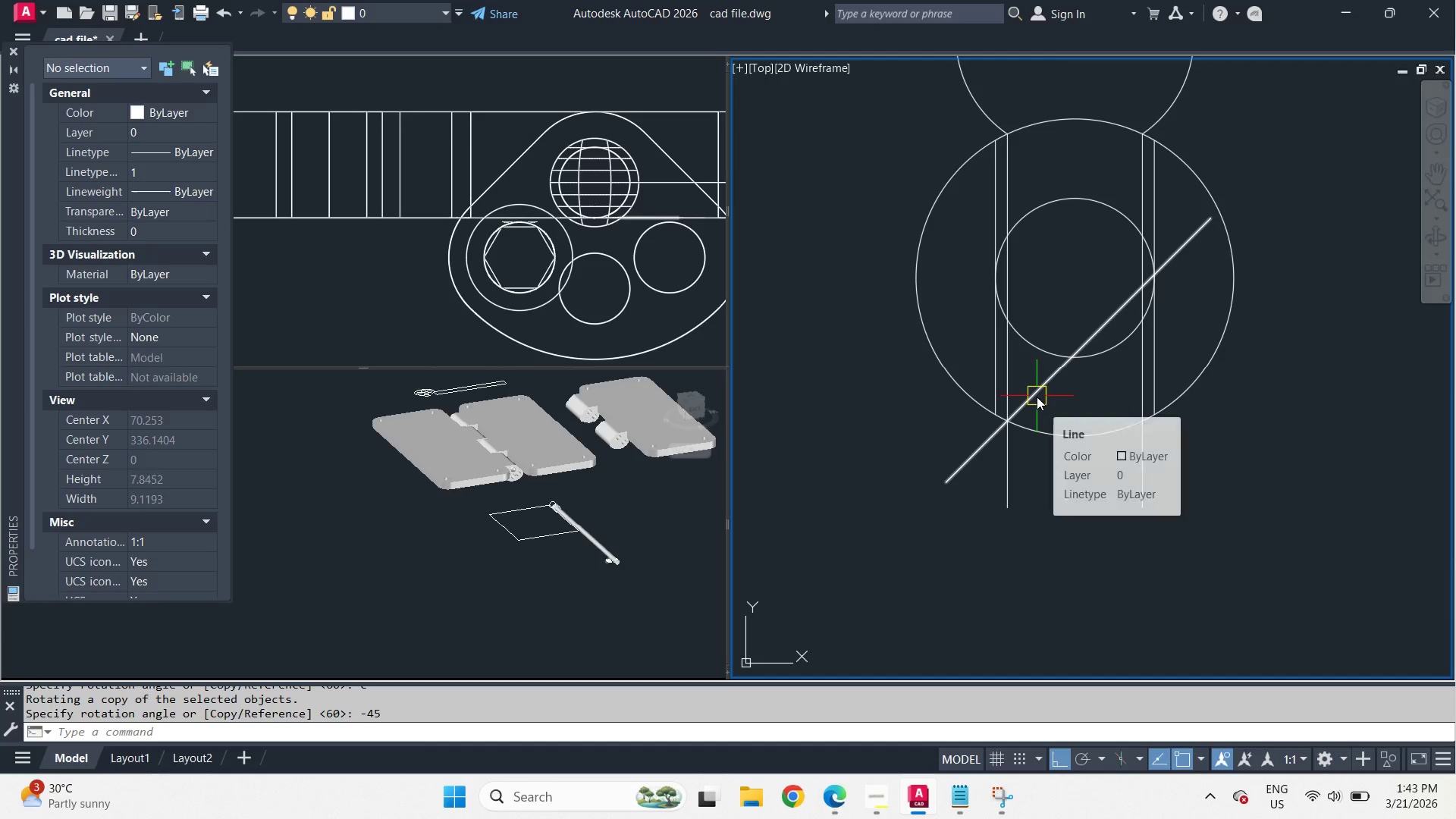 
key(F)
 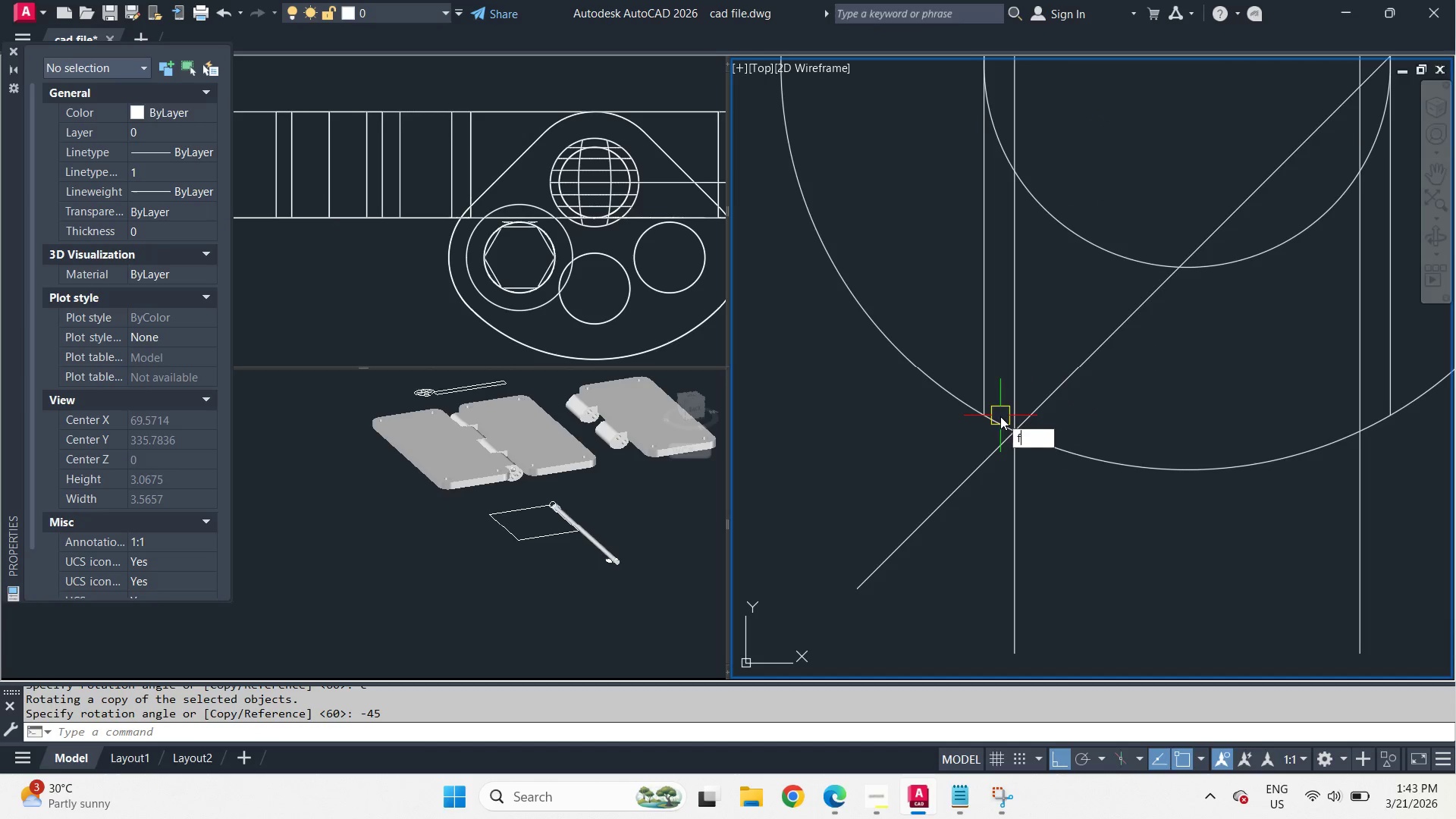 
key(Space)
 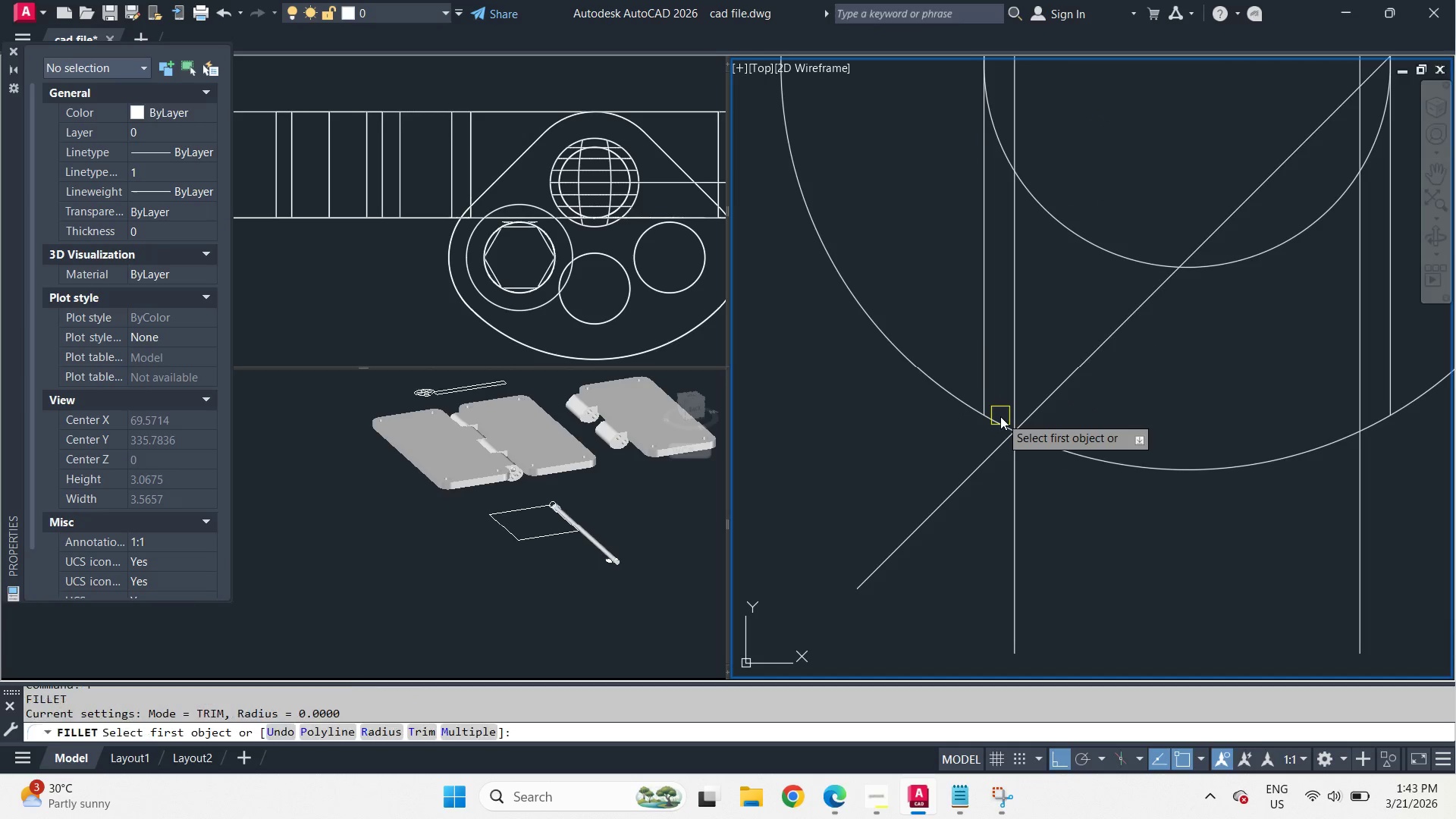 
key(R)
 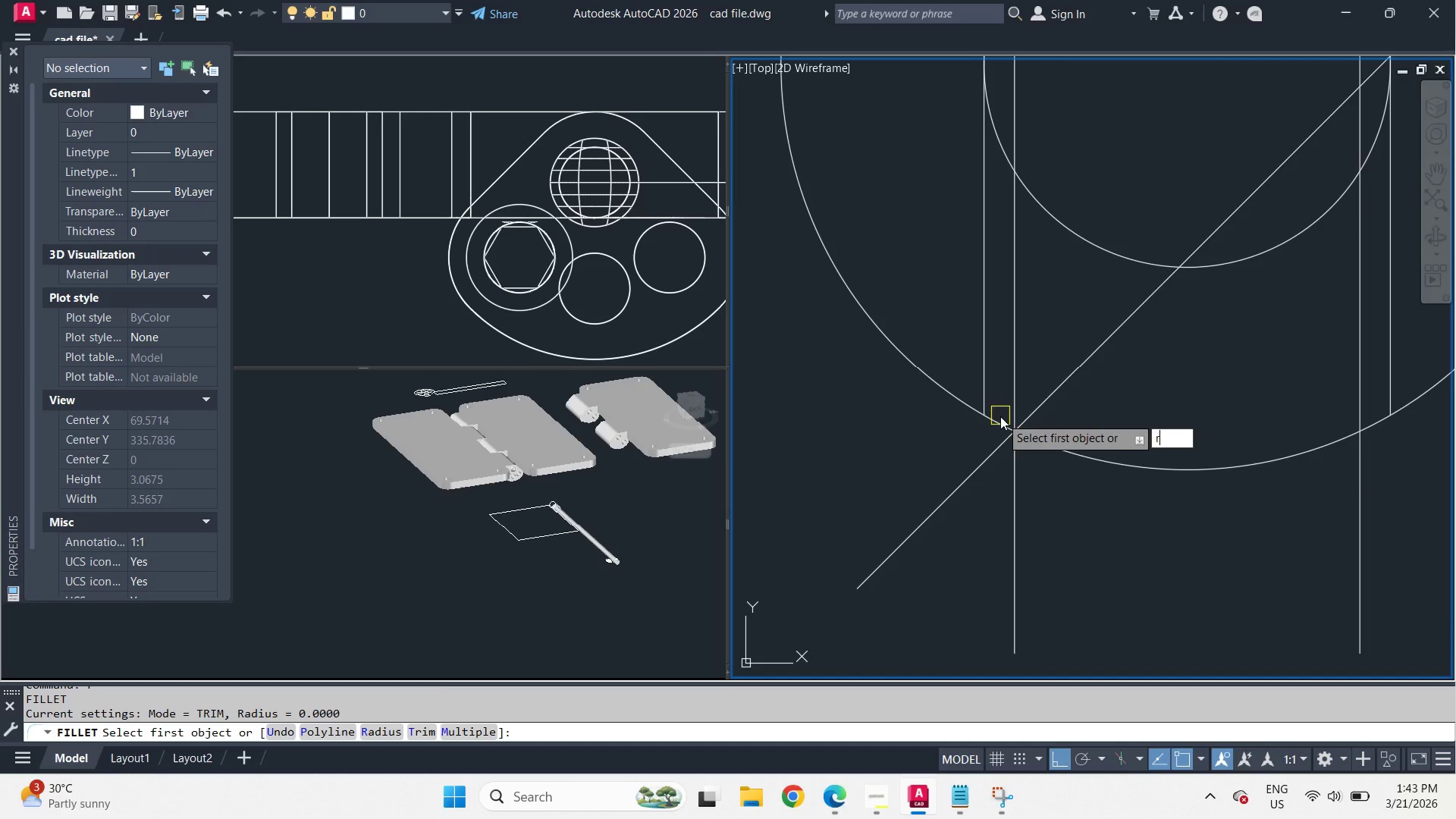 
key(Space)
 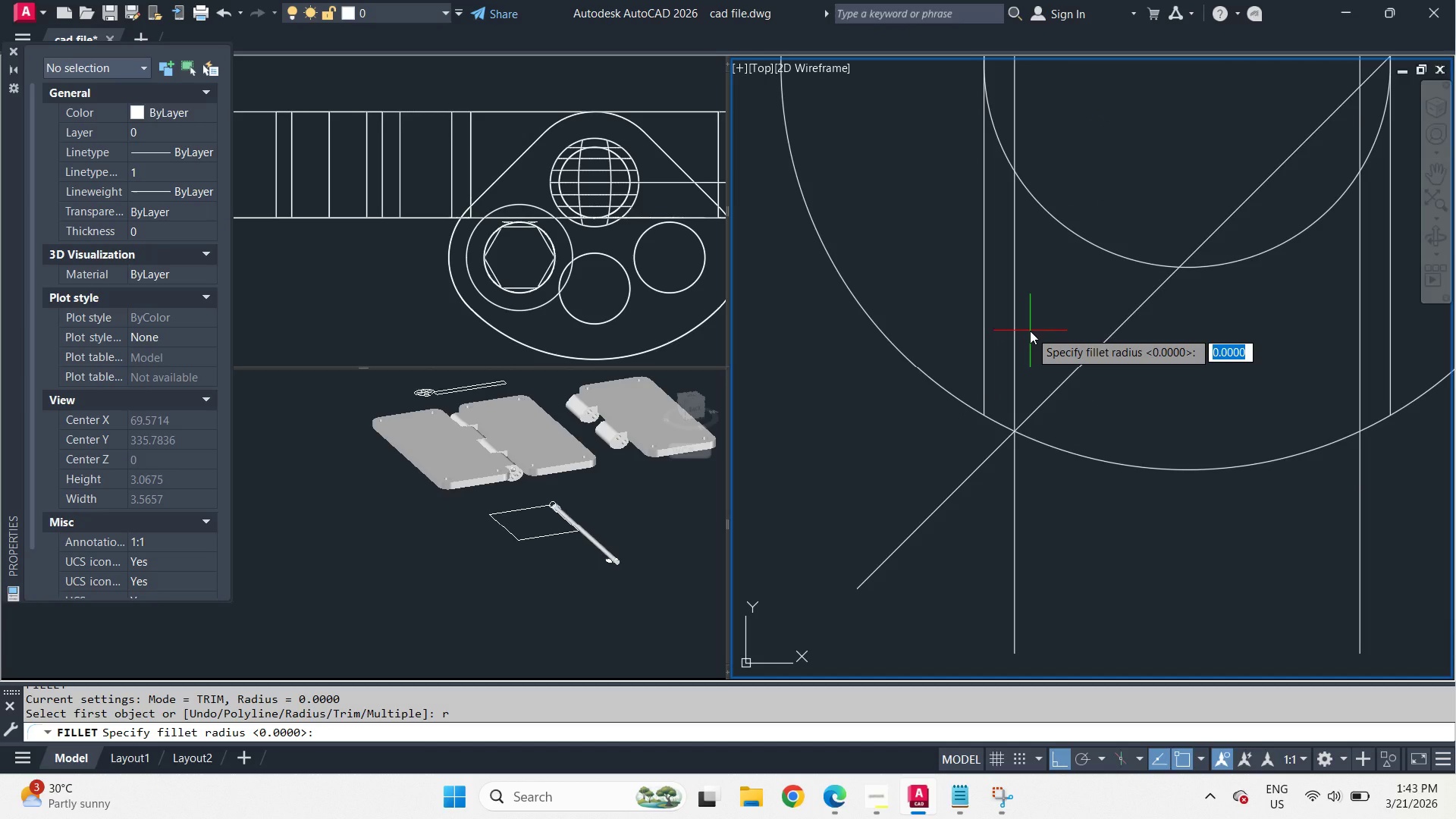 
scroll: coordinate [1000, 416], scroll_direction: up, amount: 2.0
 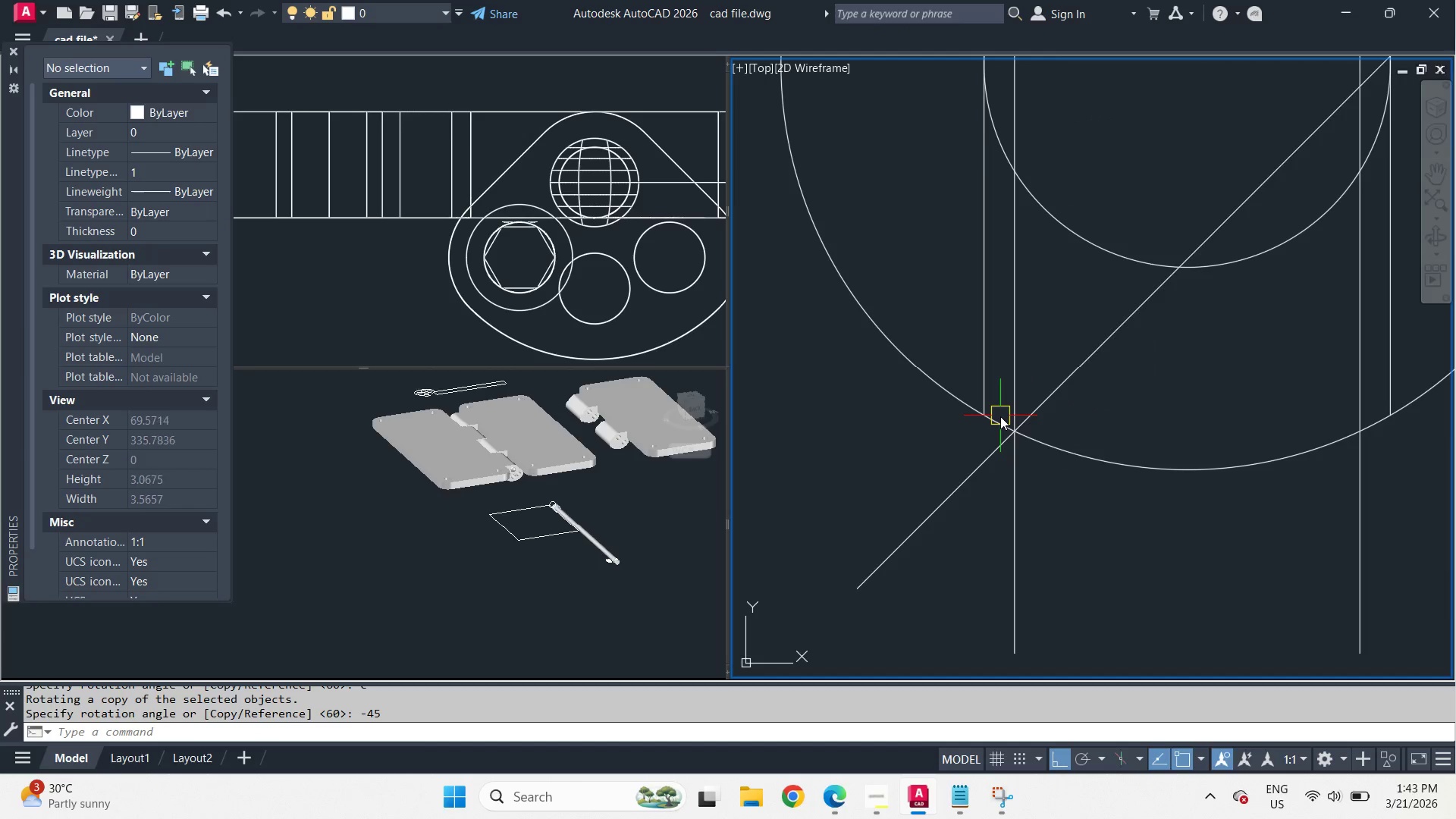 
left_click_drag(start_coordinate=[1030, 331], to_coordinate=[1048, 337])
 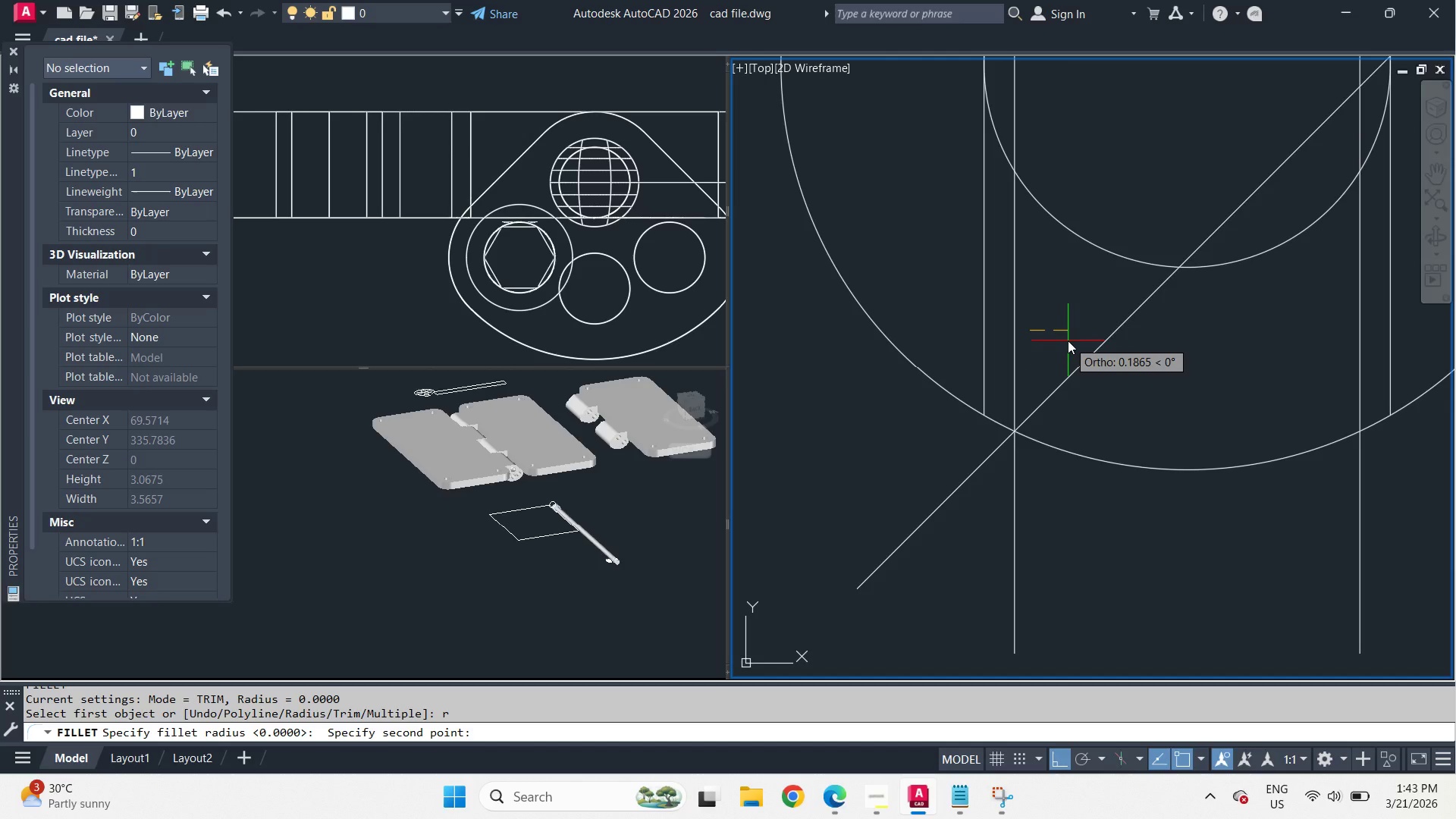 
key(NumpadDecimal)
 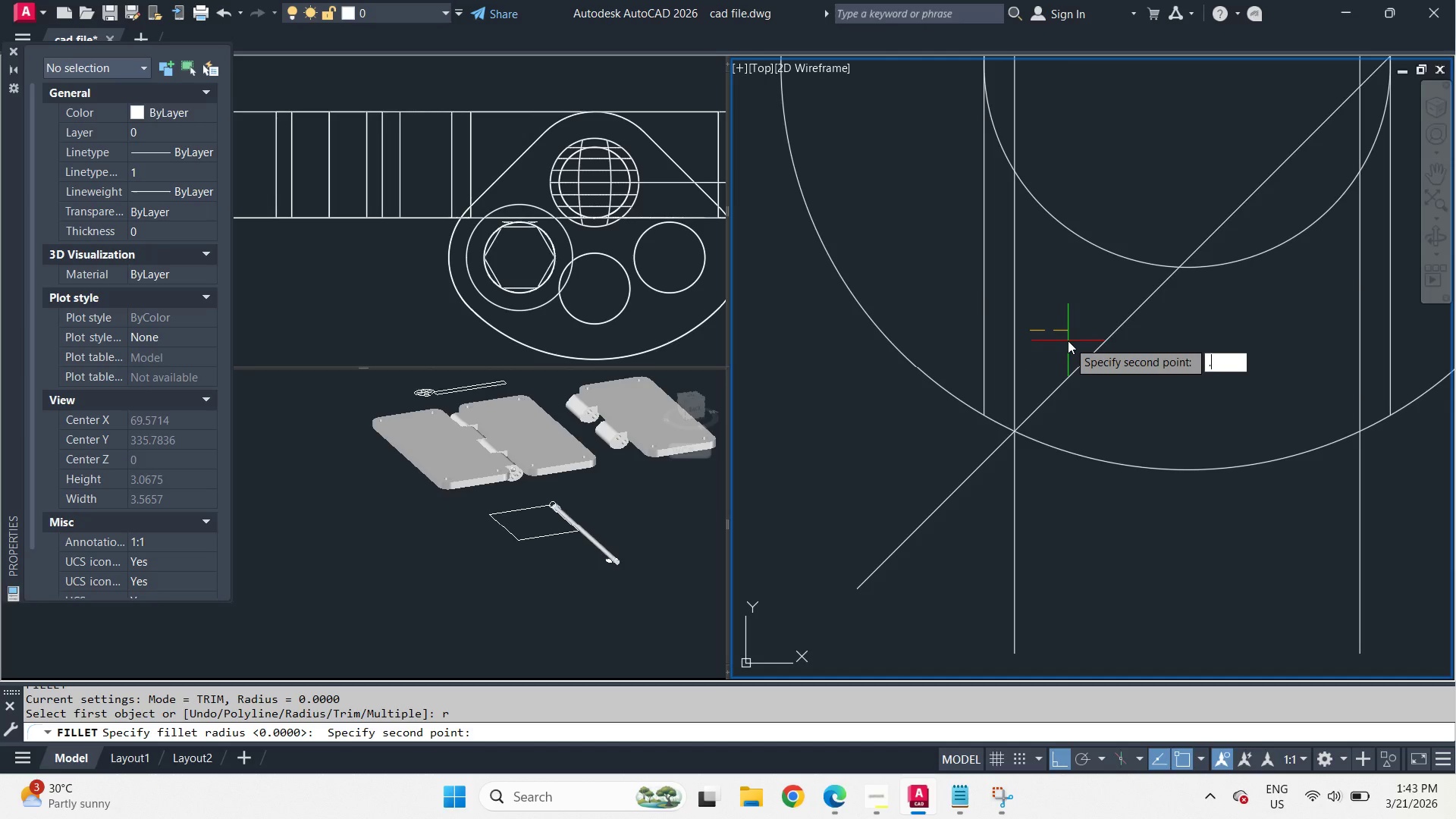 
key(Numpad2)
 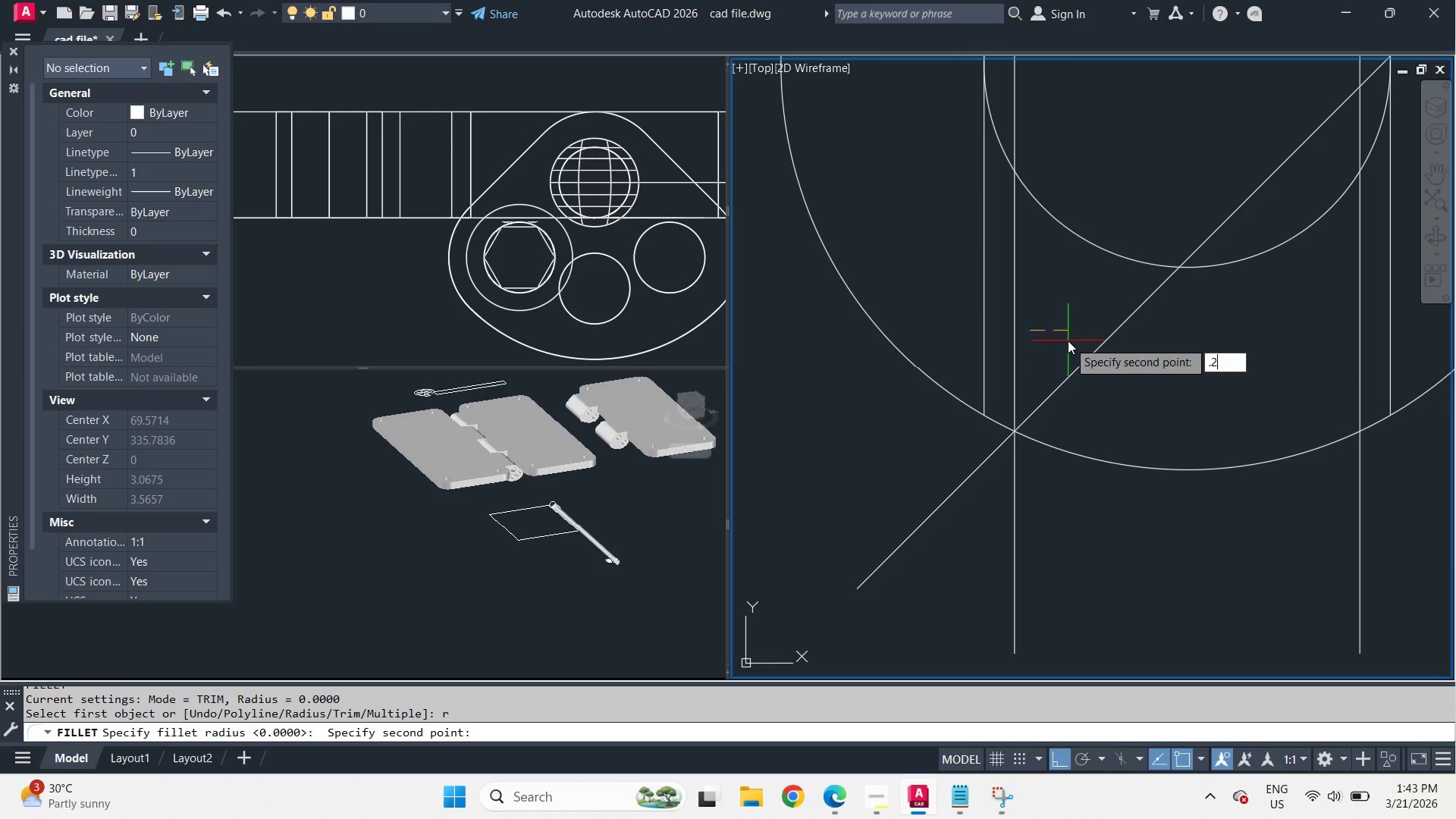 
key(NumpadEnter)
 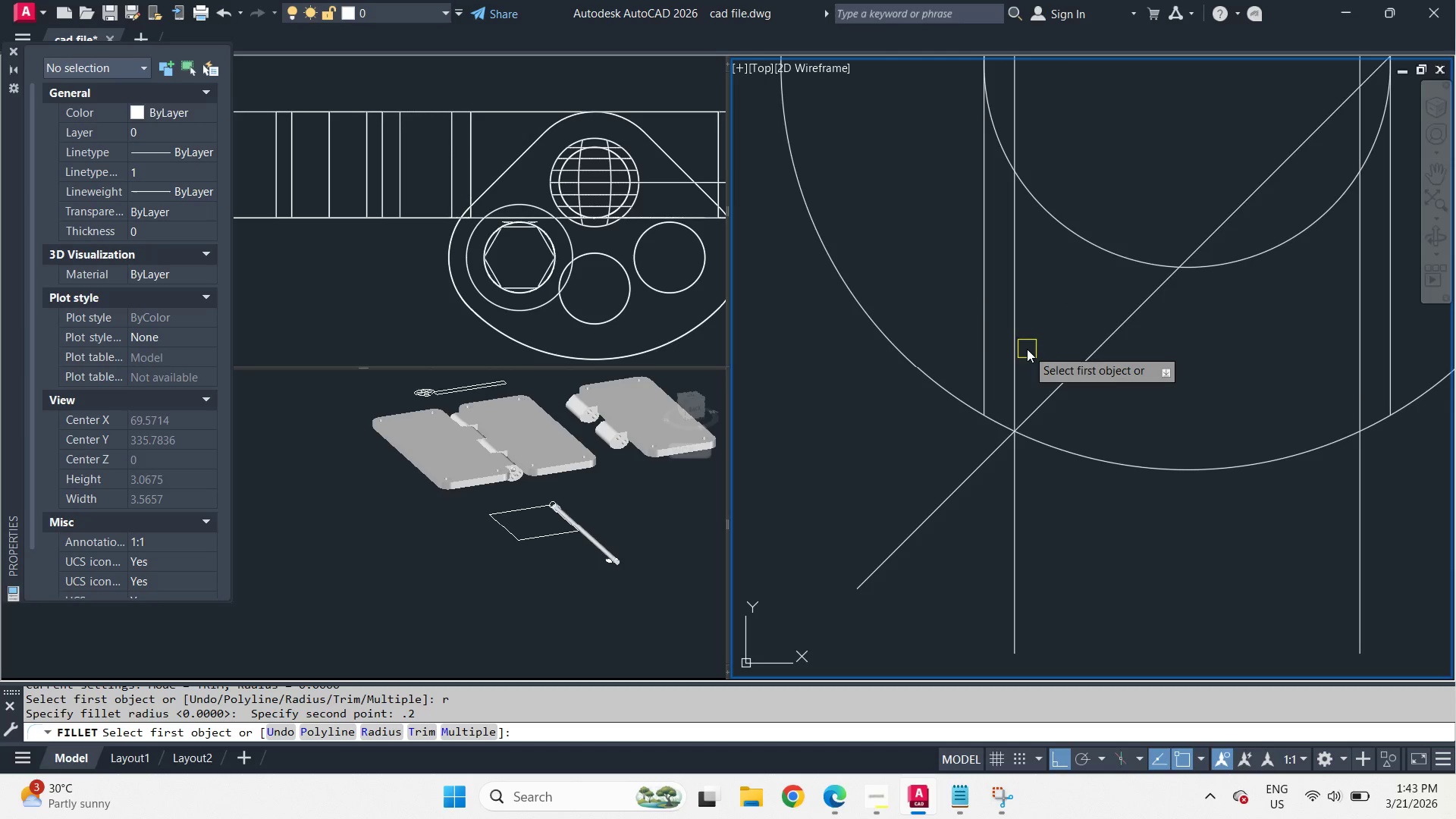 
left_click([1020, 350])
 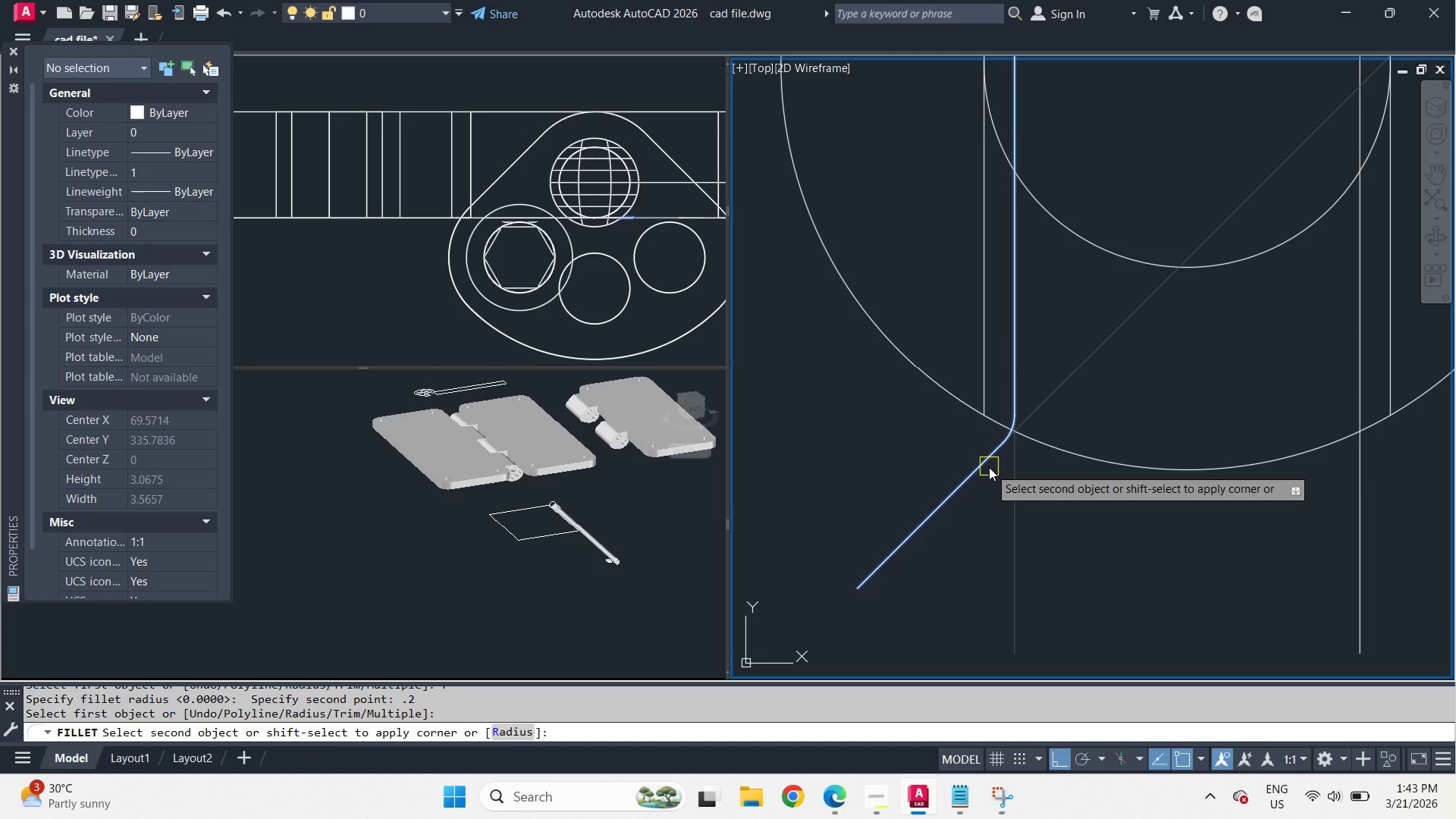 
left_click([989, 467])
 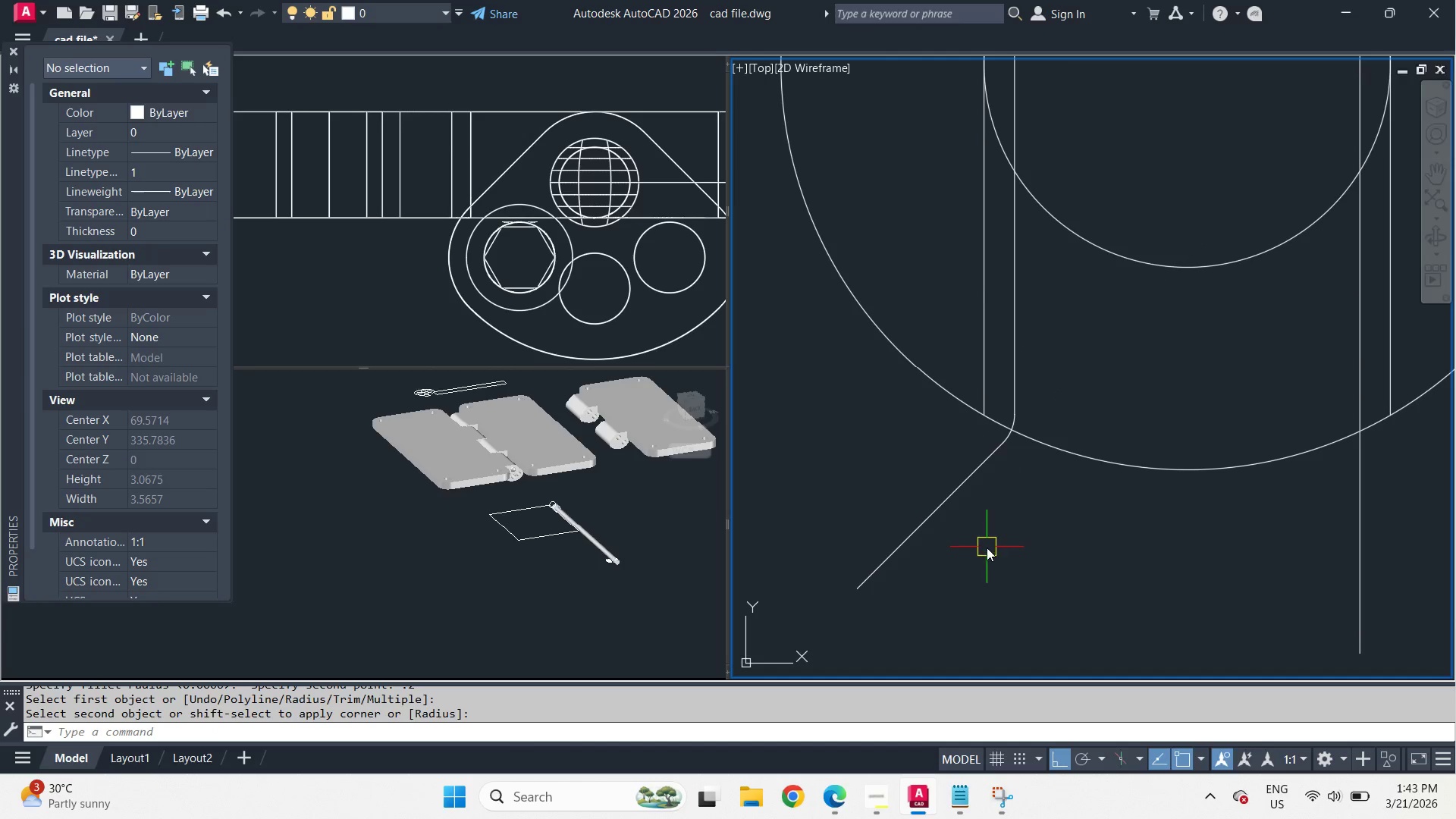 
scroll: coordinate [1040, 553], scroll_direction: down, amount: 3.0
 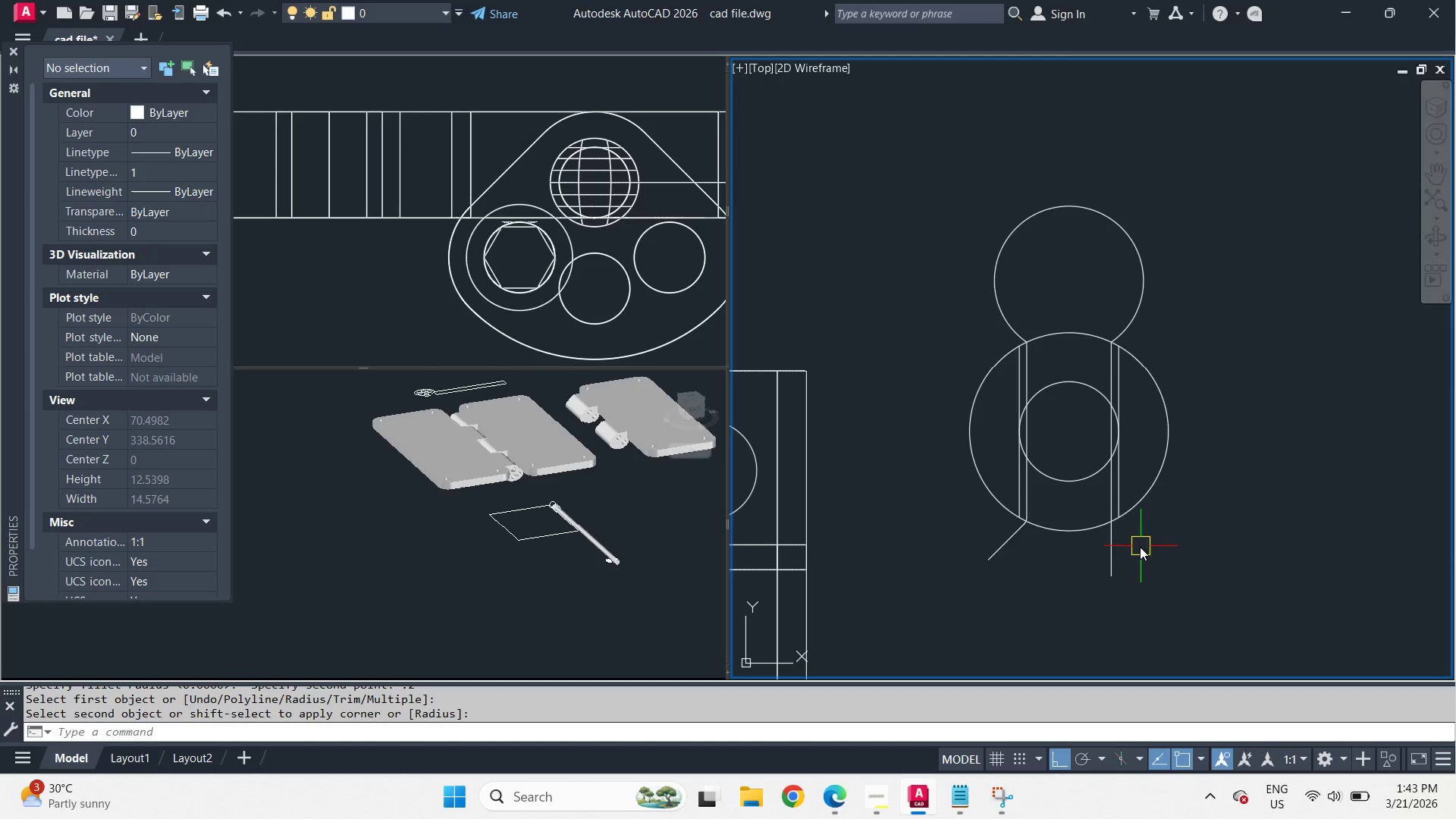 
wait(5.03)
 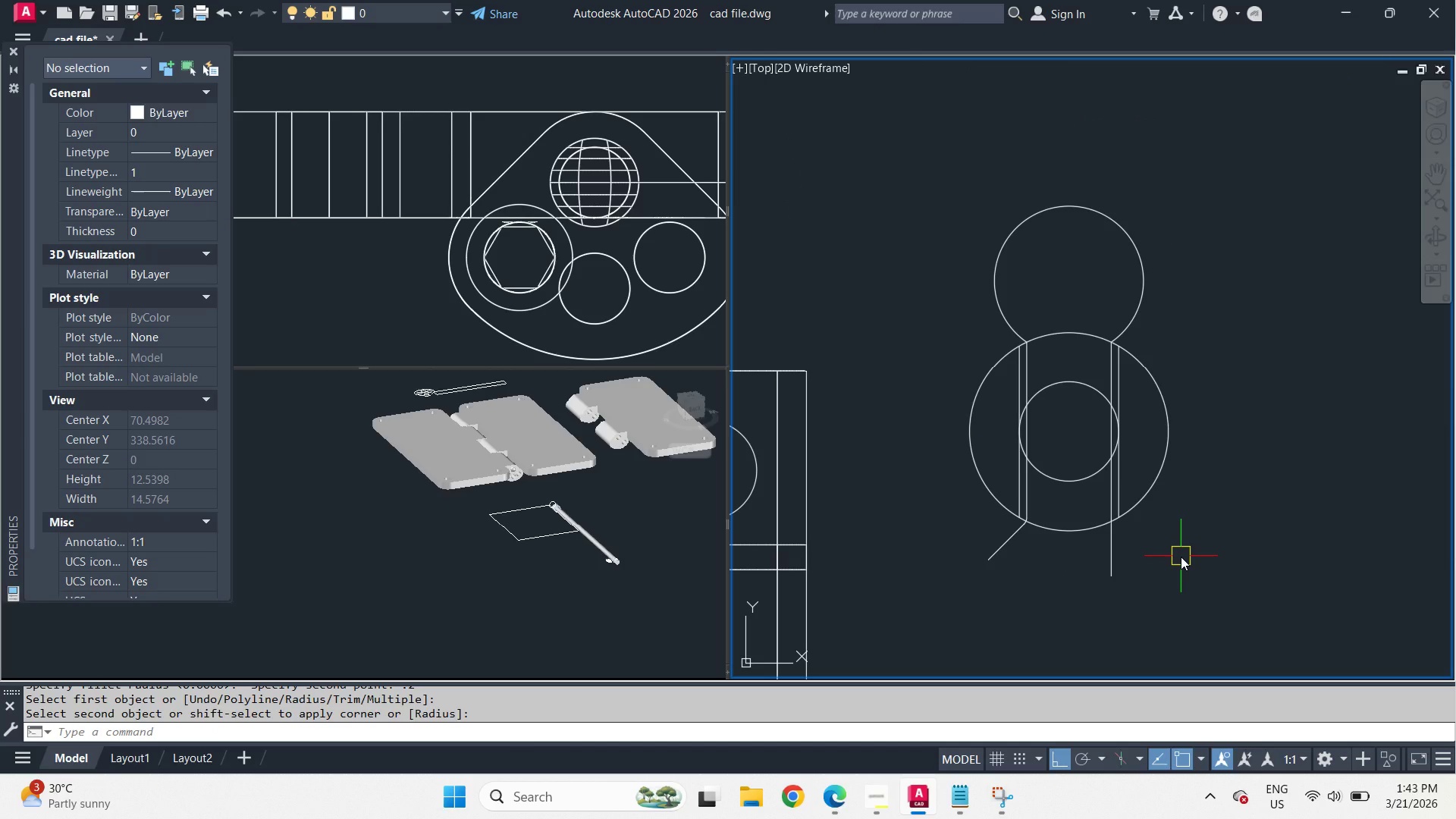 
left_click([1116, 553])
 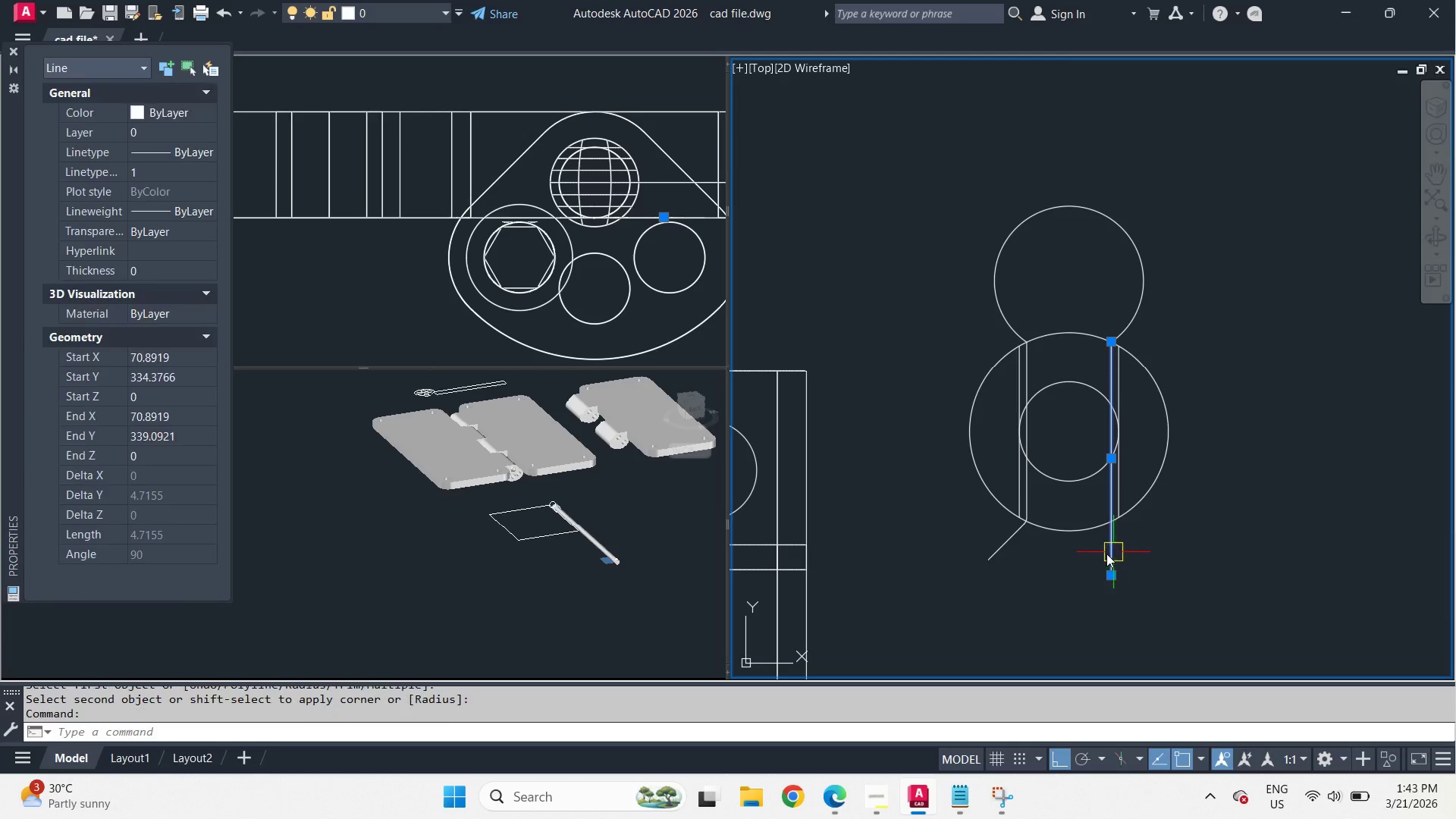 
key(E)
 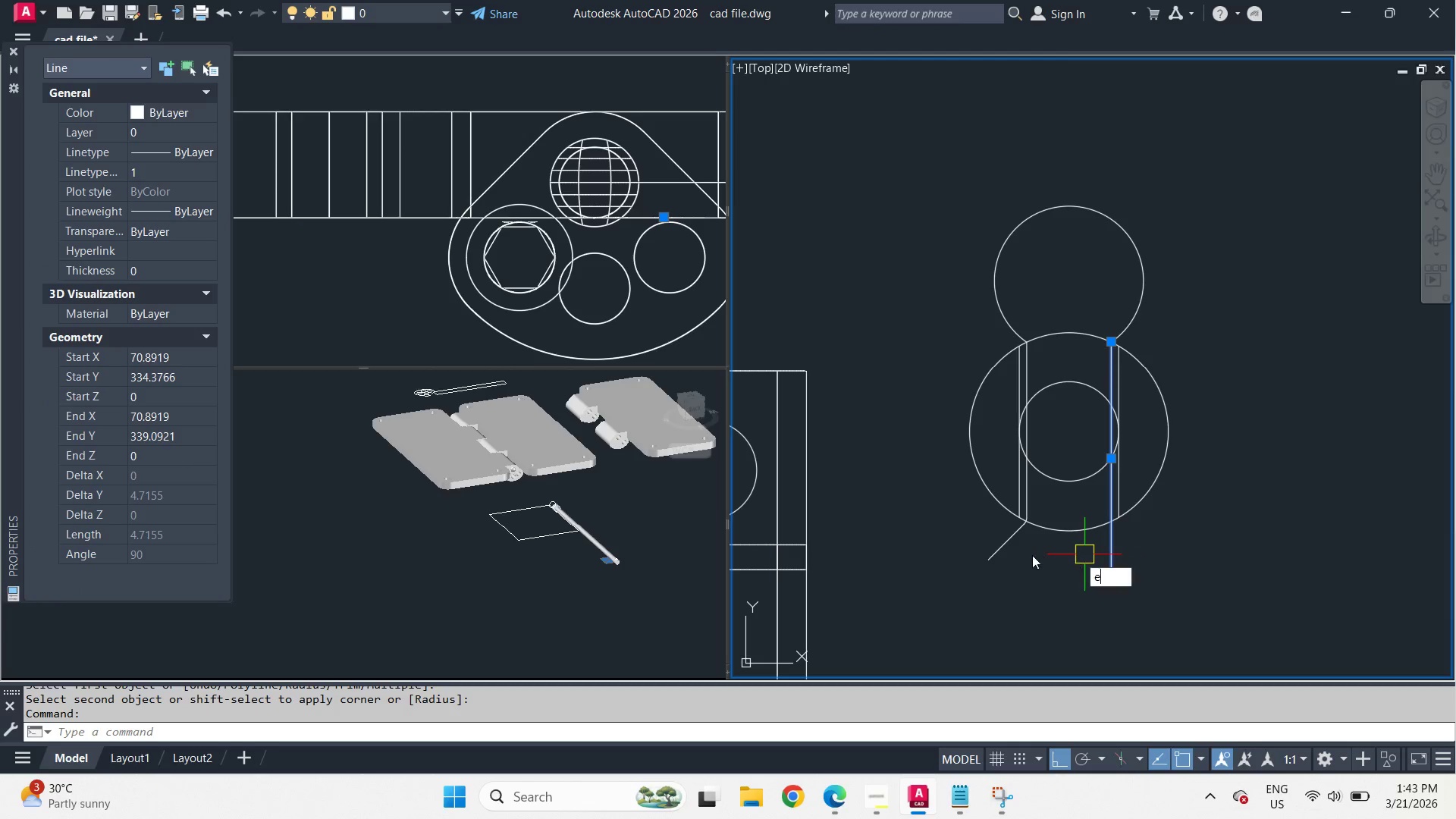 
key(Space)
 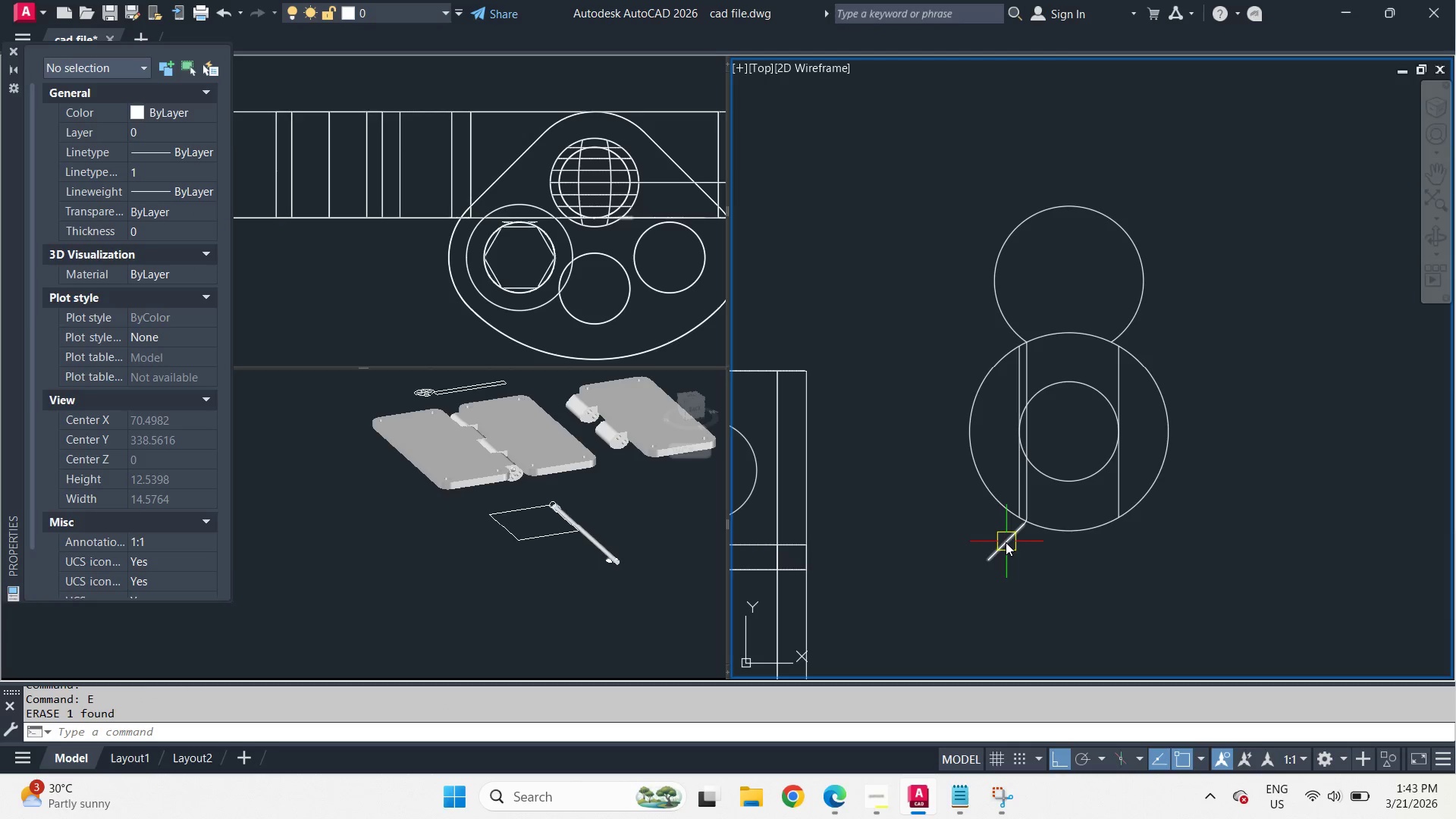 
left_click([1005, 541])
 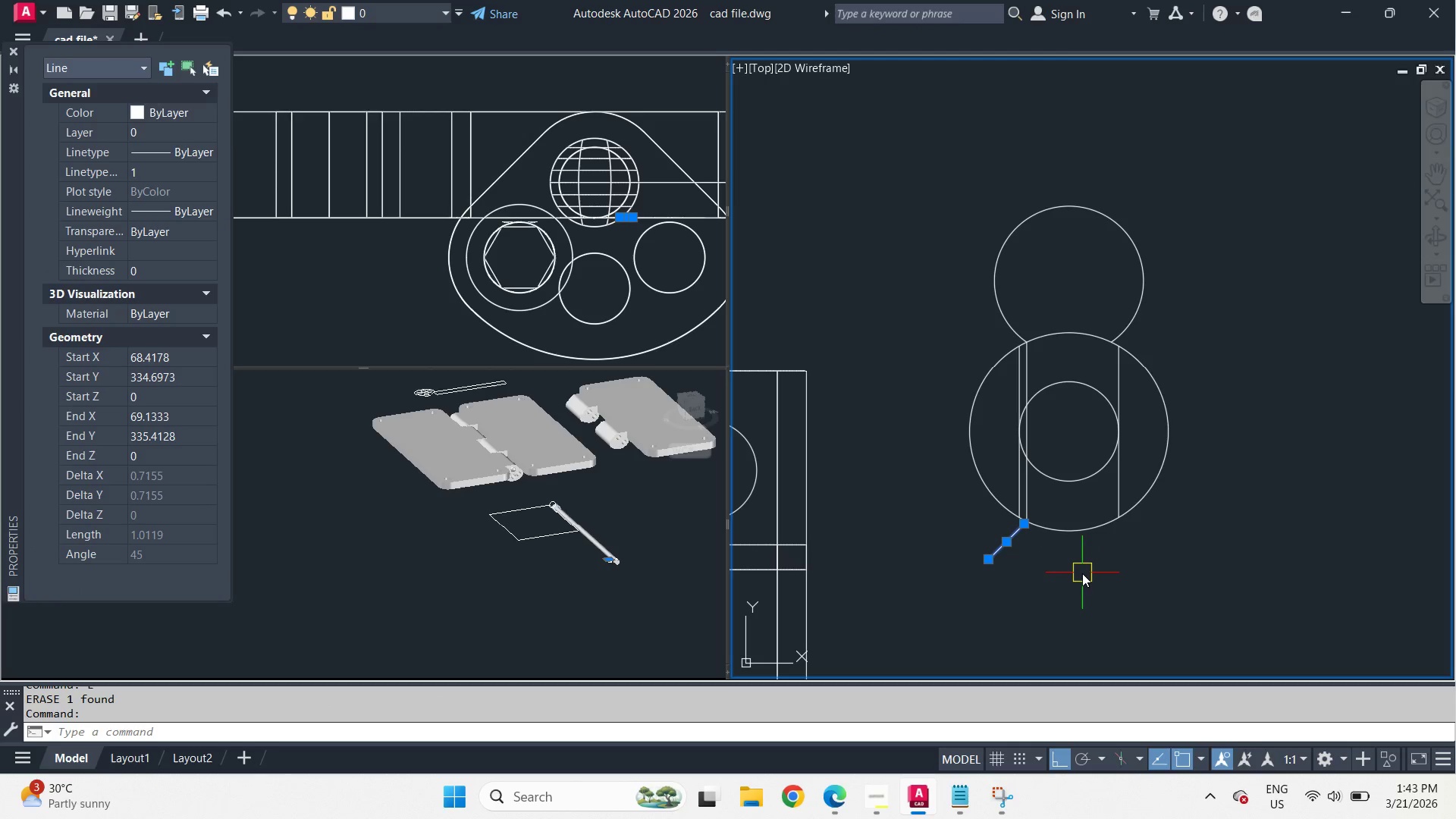 
type(mi )
 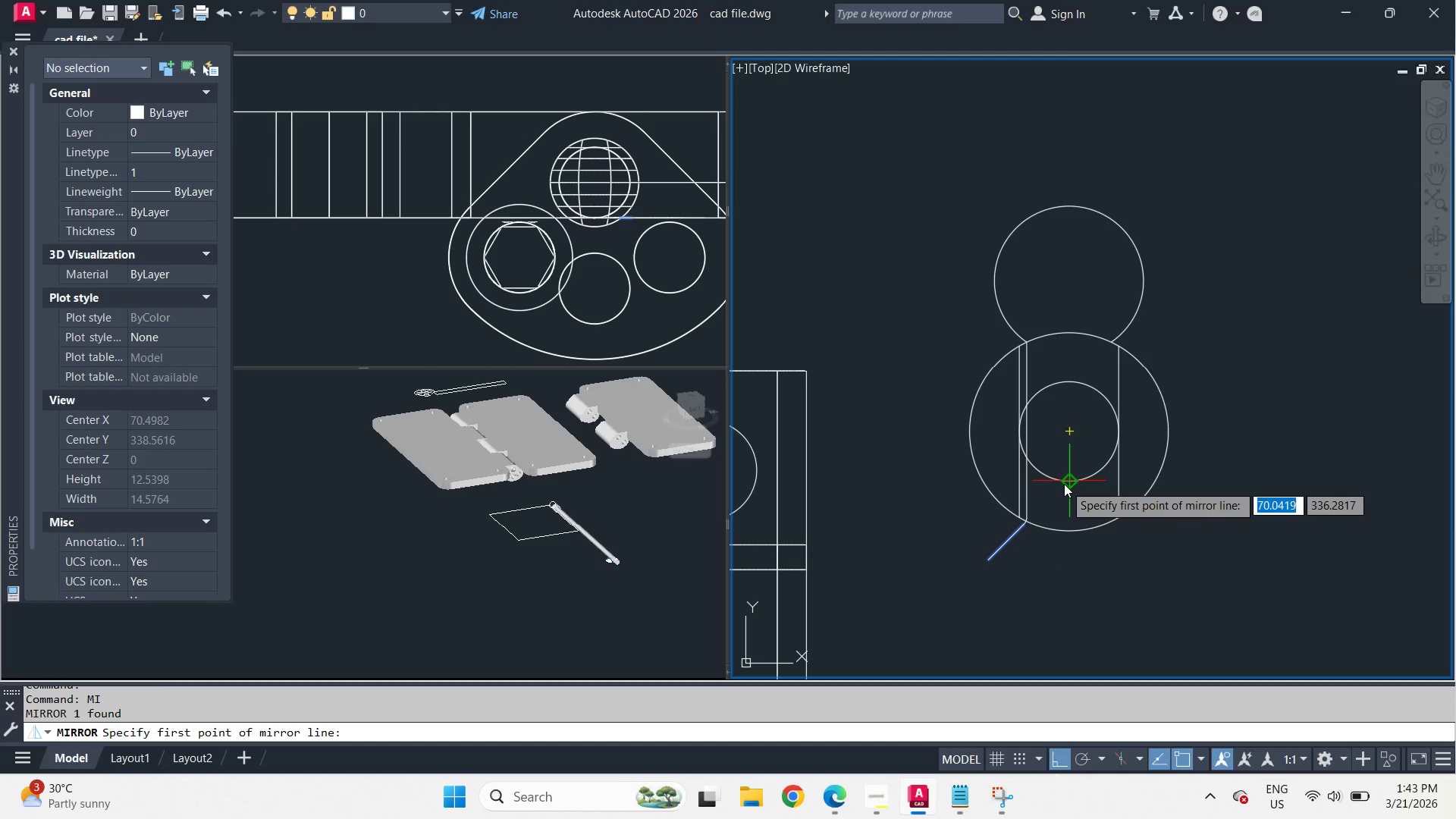 
left_click_drag(start_coordinate=[1064, 484], to_coordinate=[1063, 501])
 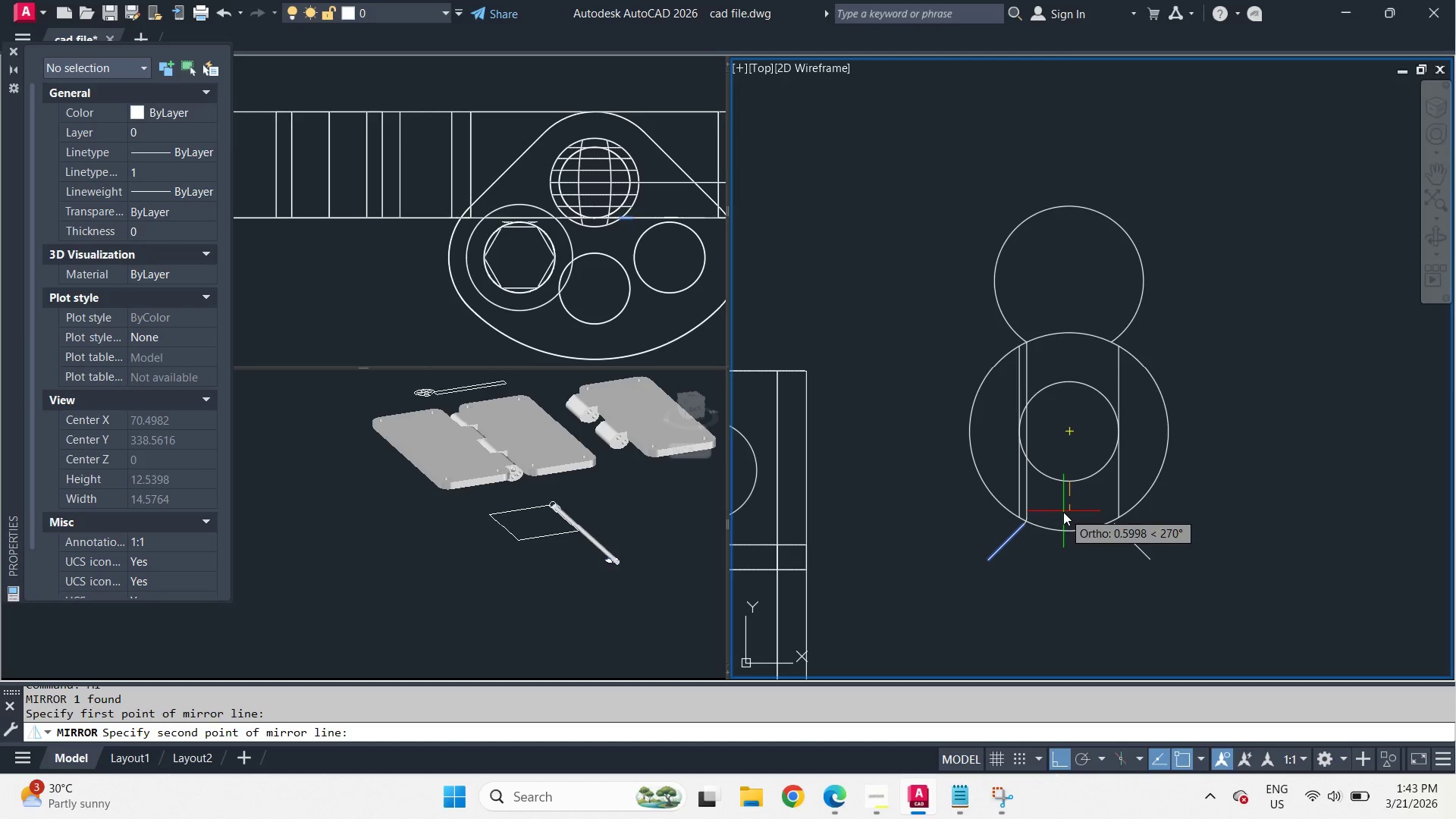 
double_click([1063, 512])
 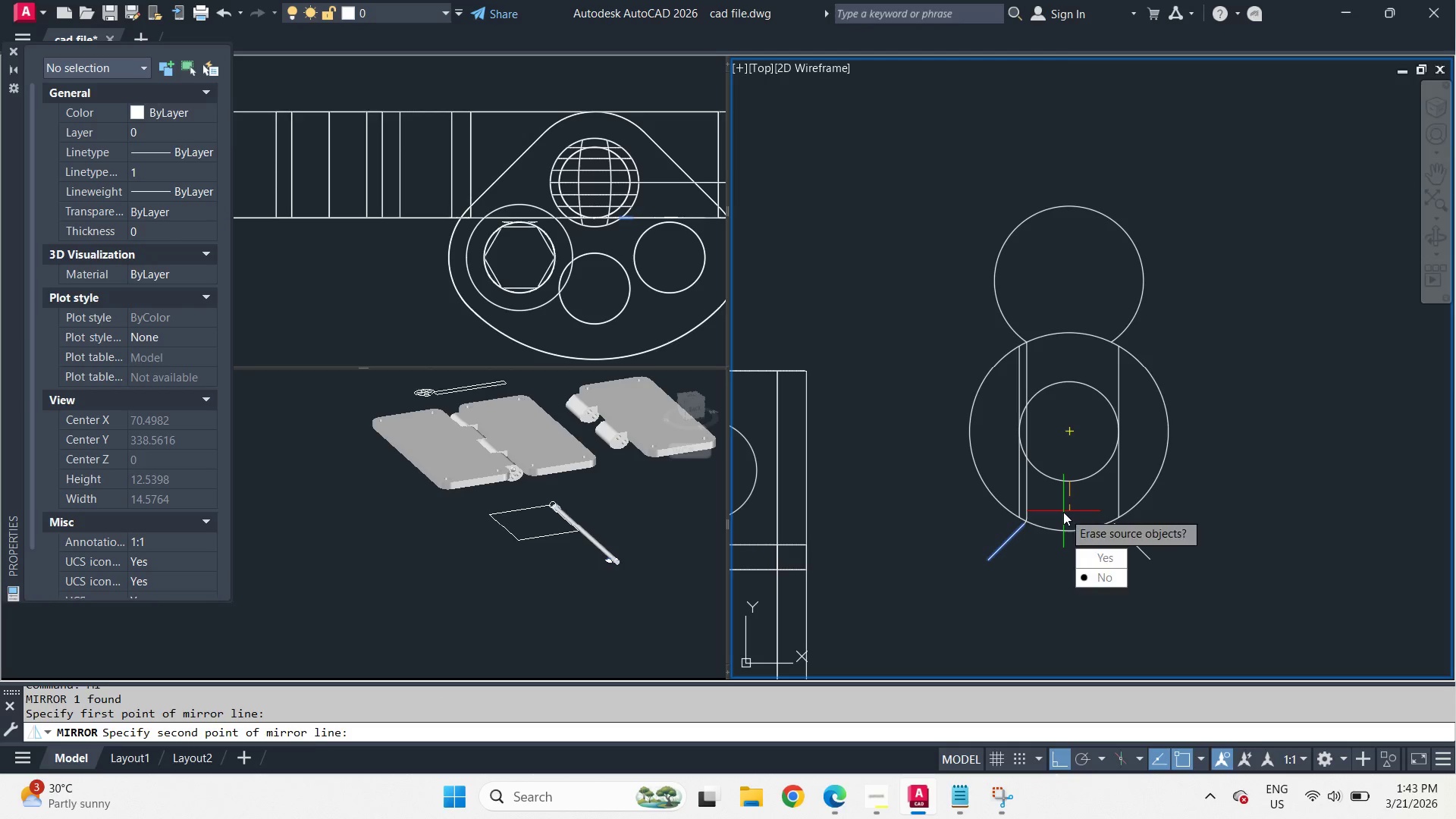 
key(Space)
 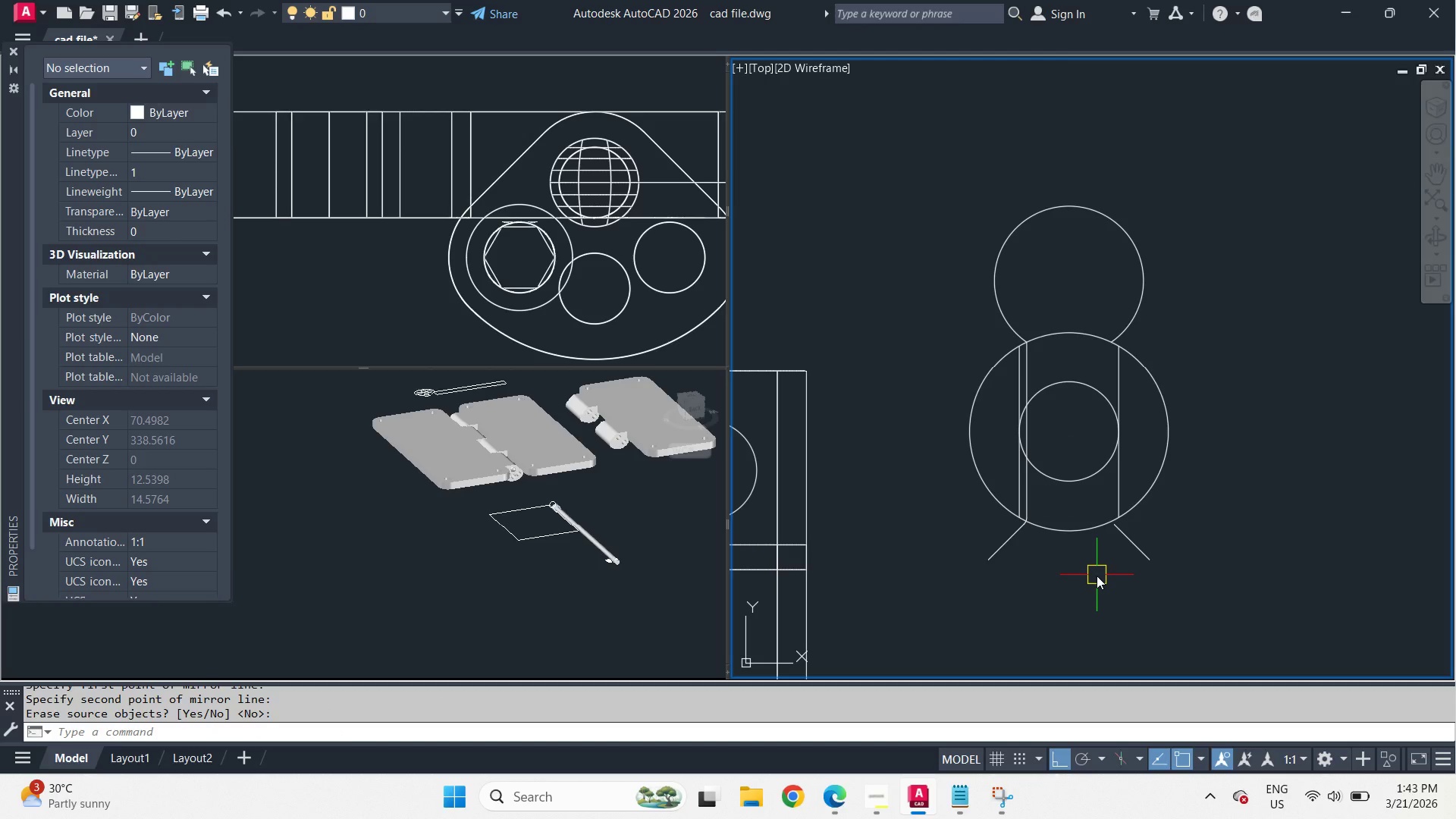 
hold_key(key=ControlLeft, duration=0.58)
 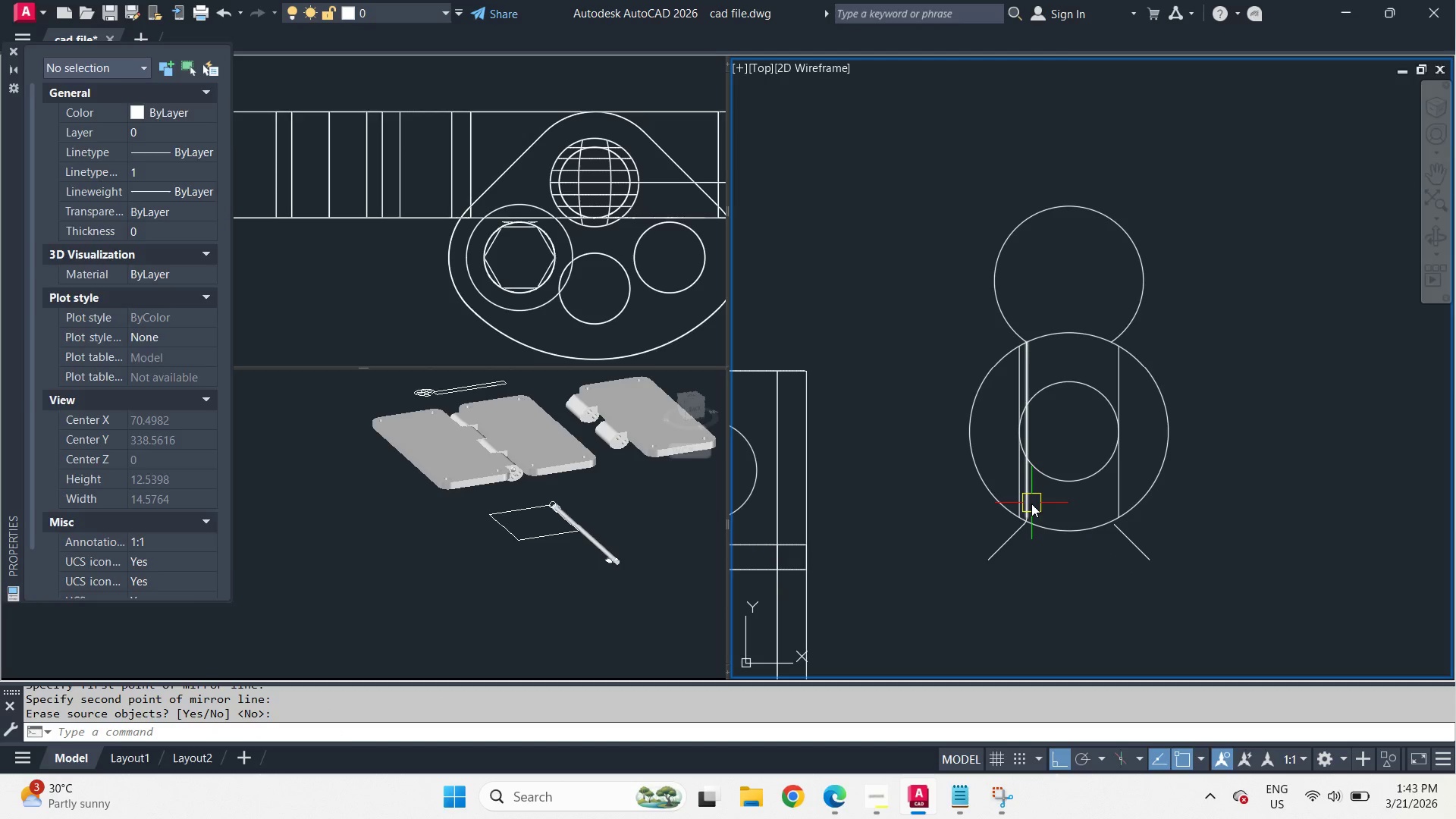 
left_click([1031, 504])
 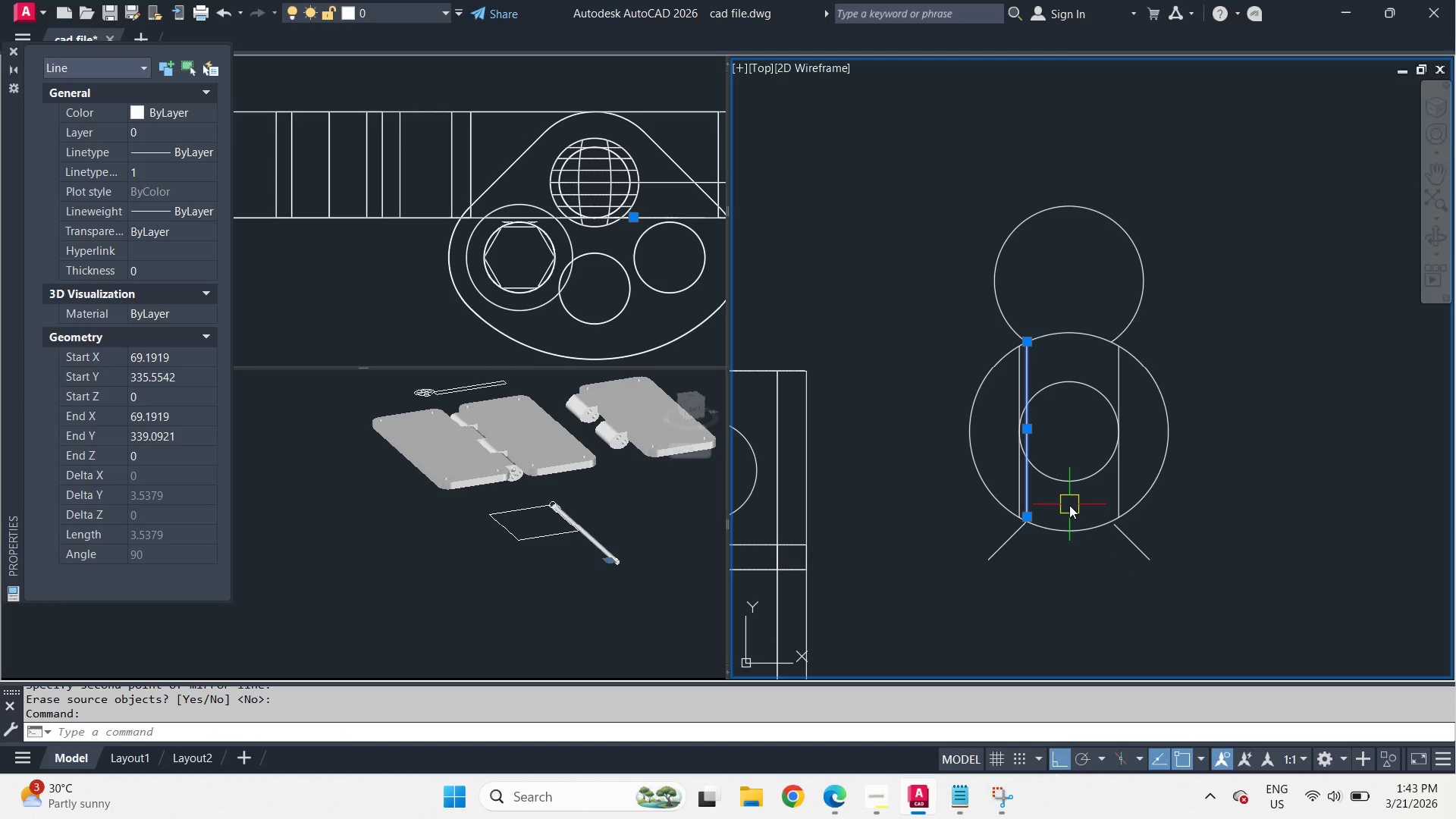 
type(mi )
 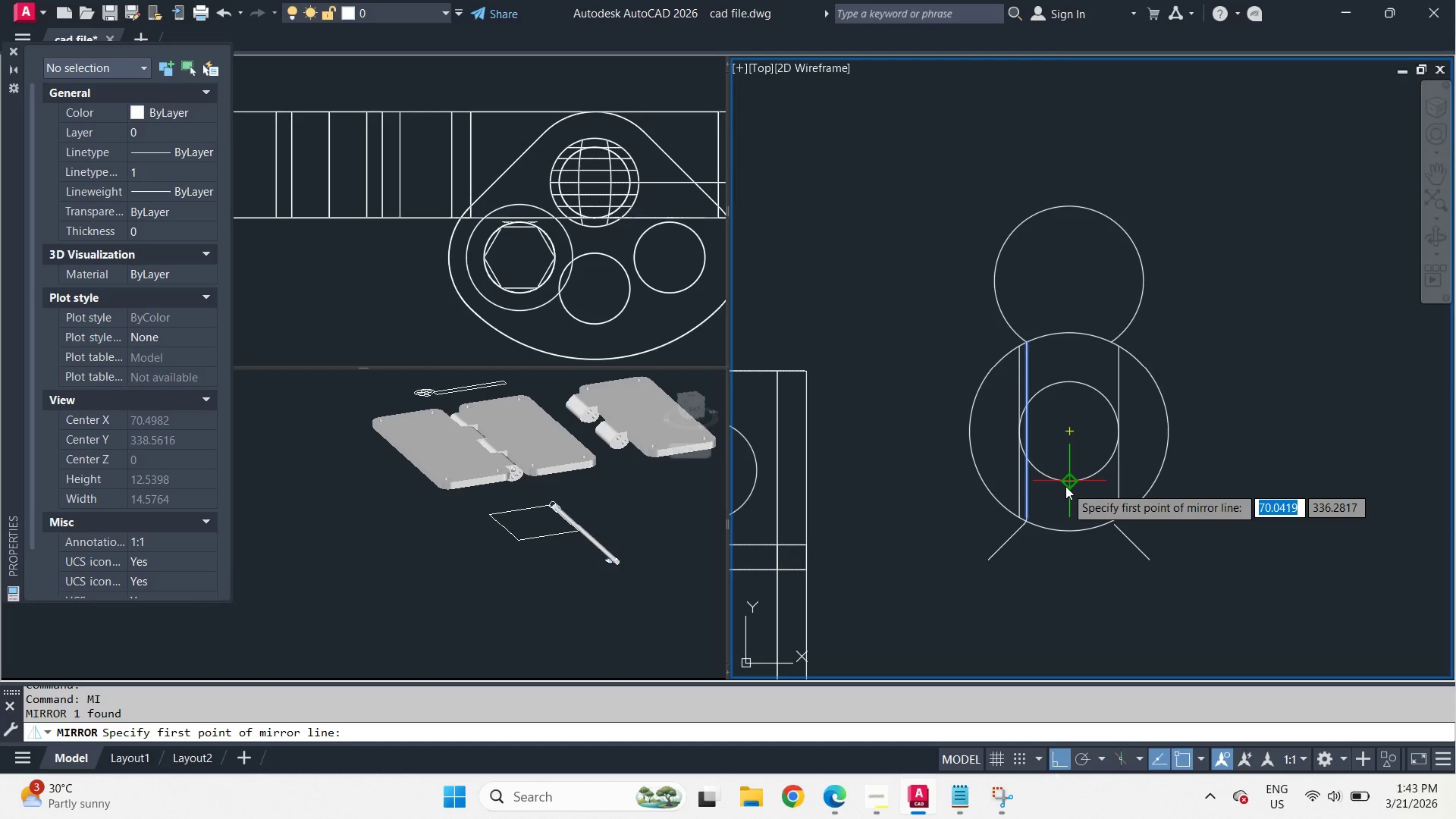 
left_click_drag(start_coordinate=[1065, 486], to_coordinate=[1066, 502])
 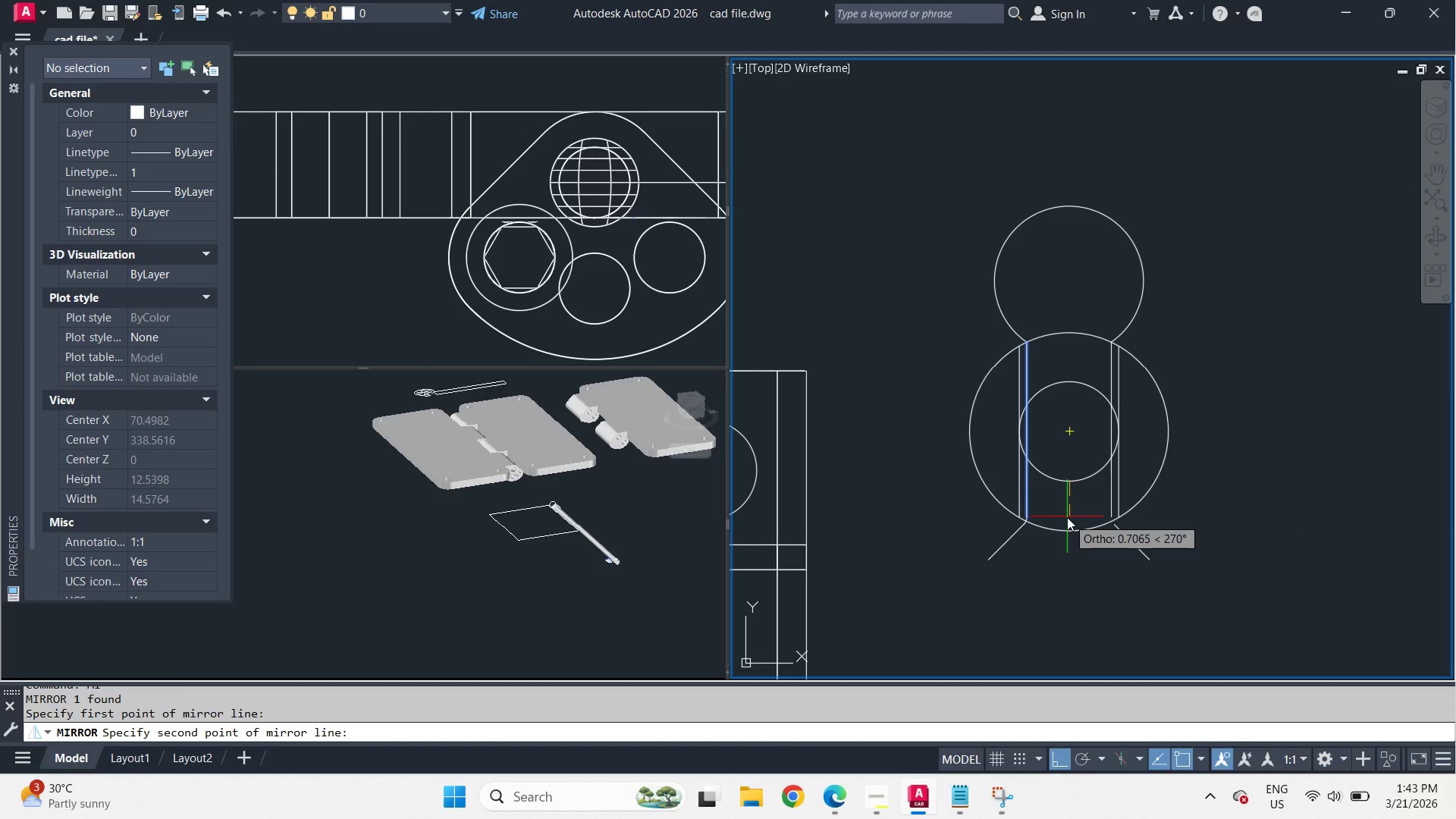 
double_click([1067, 517])
 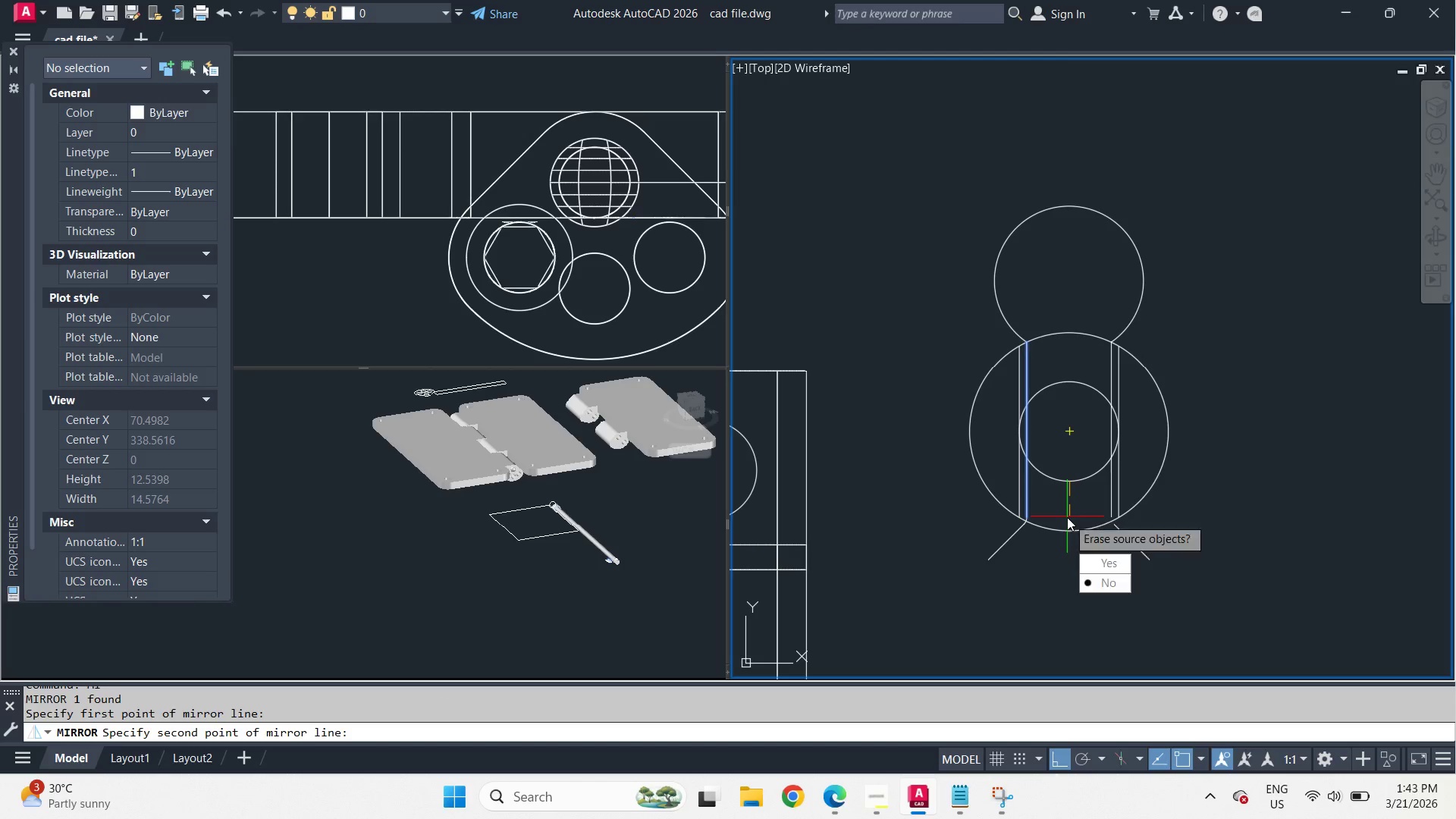 
key(Space)
 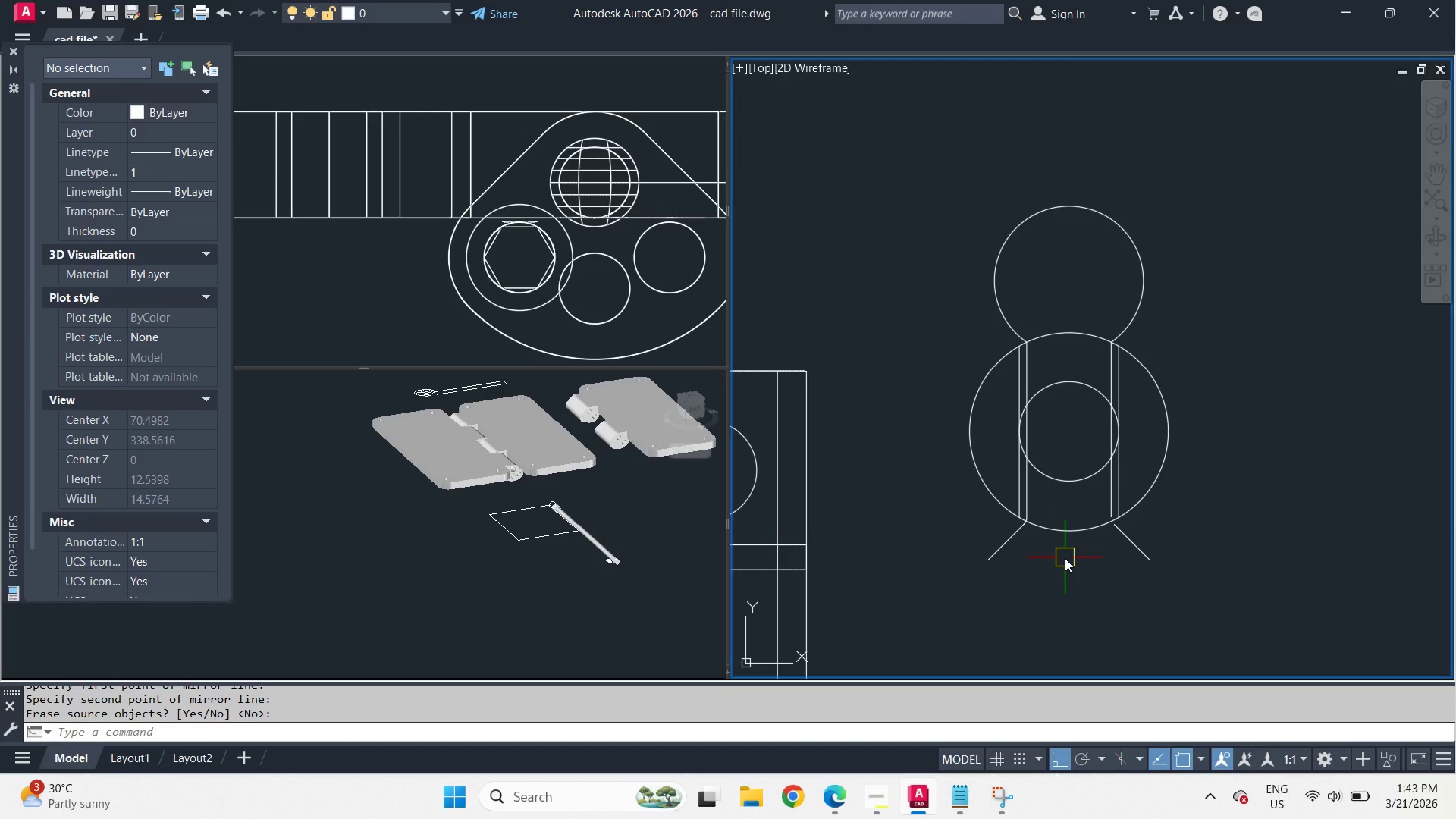 
scroll: coordinate [1065, 555], scroll_direction: up, amount: 2.0
 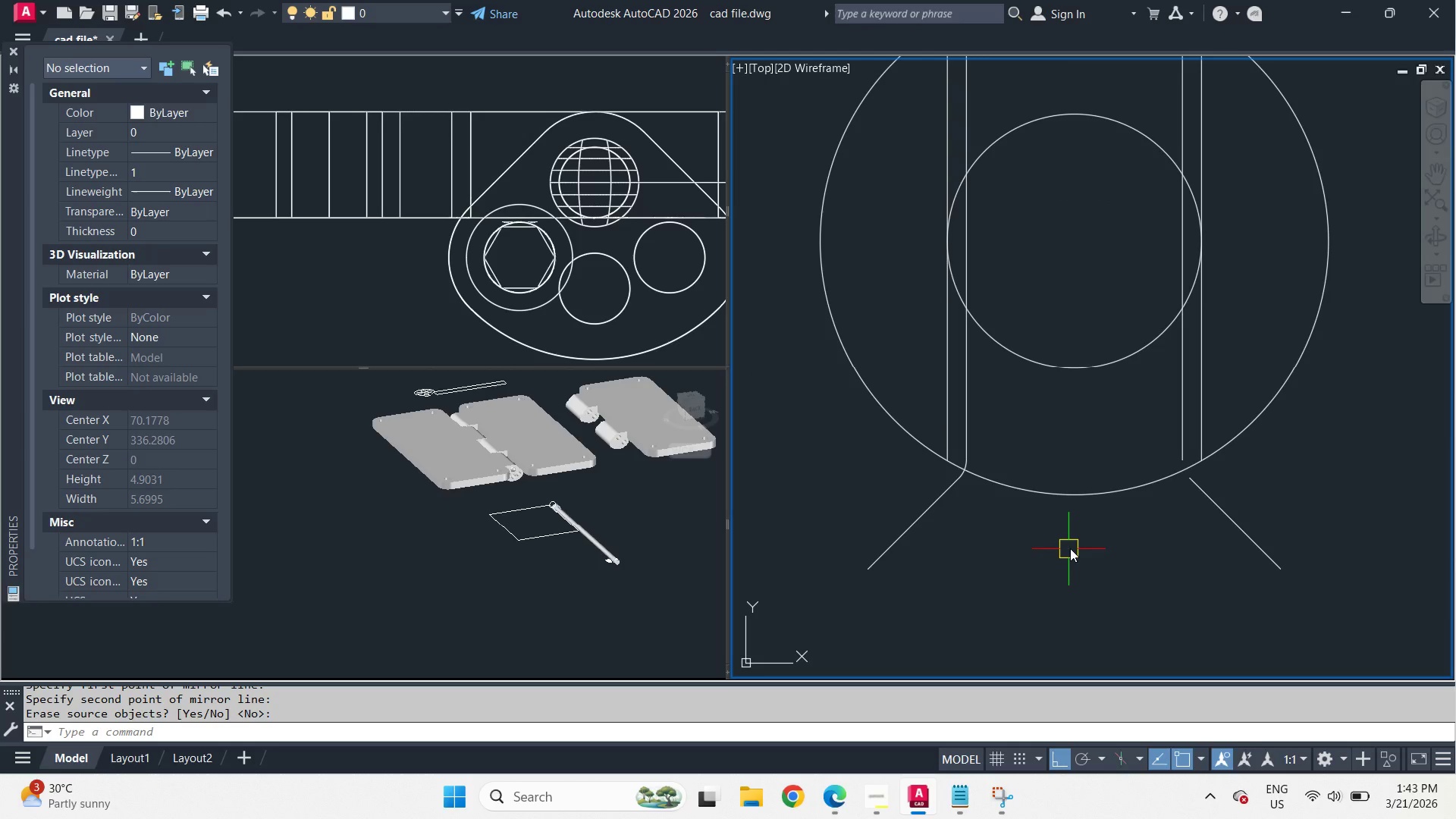 
key(F)
 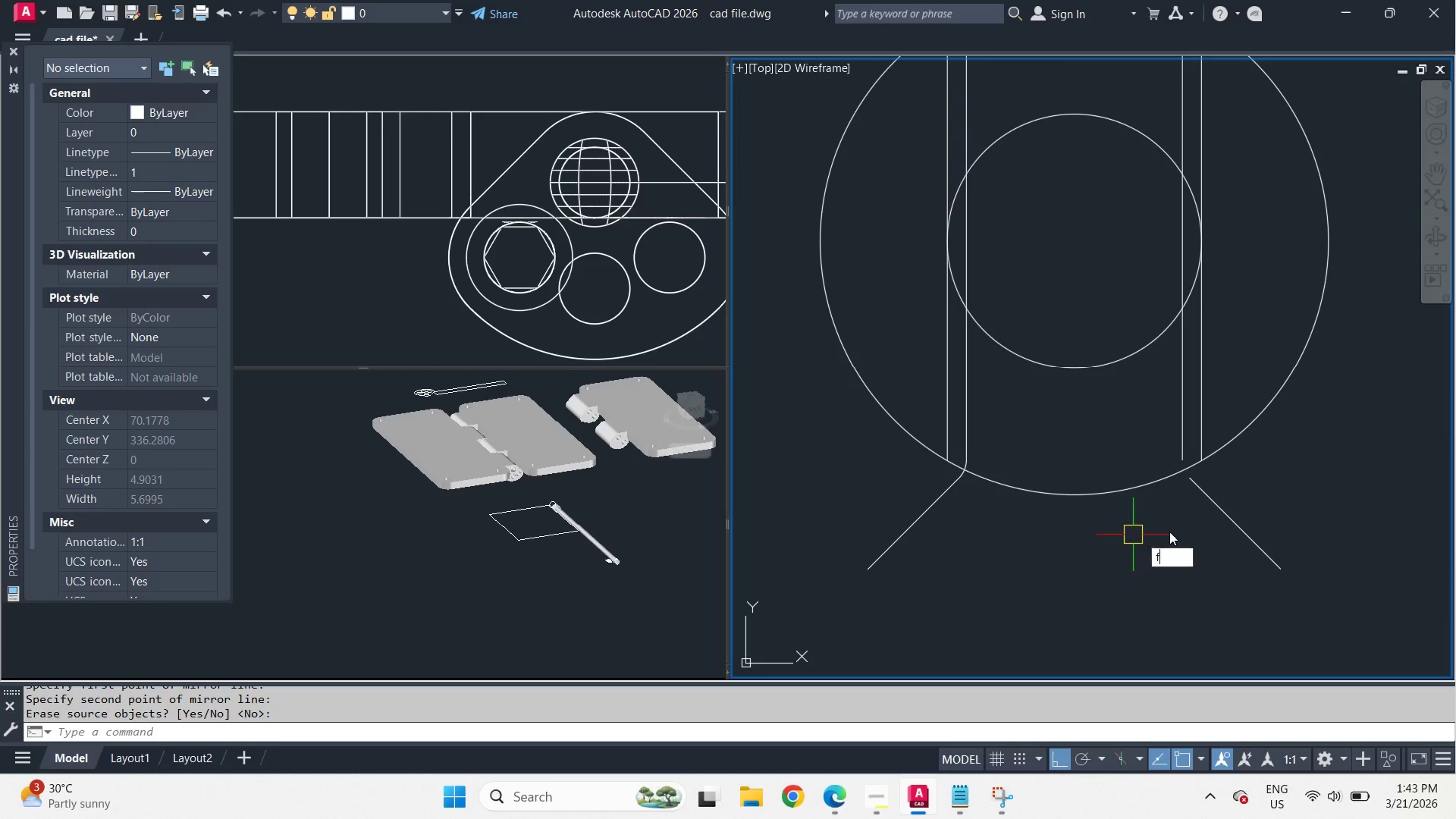 
key(Space)
 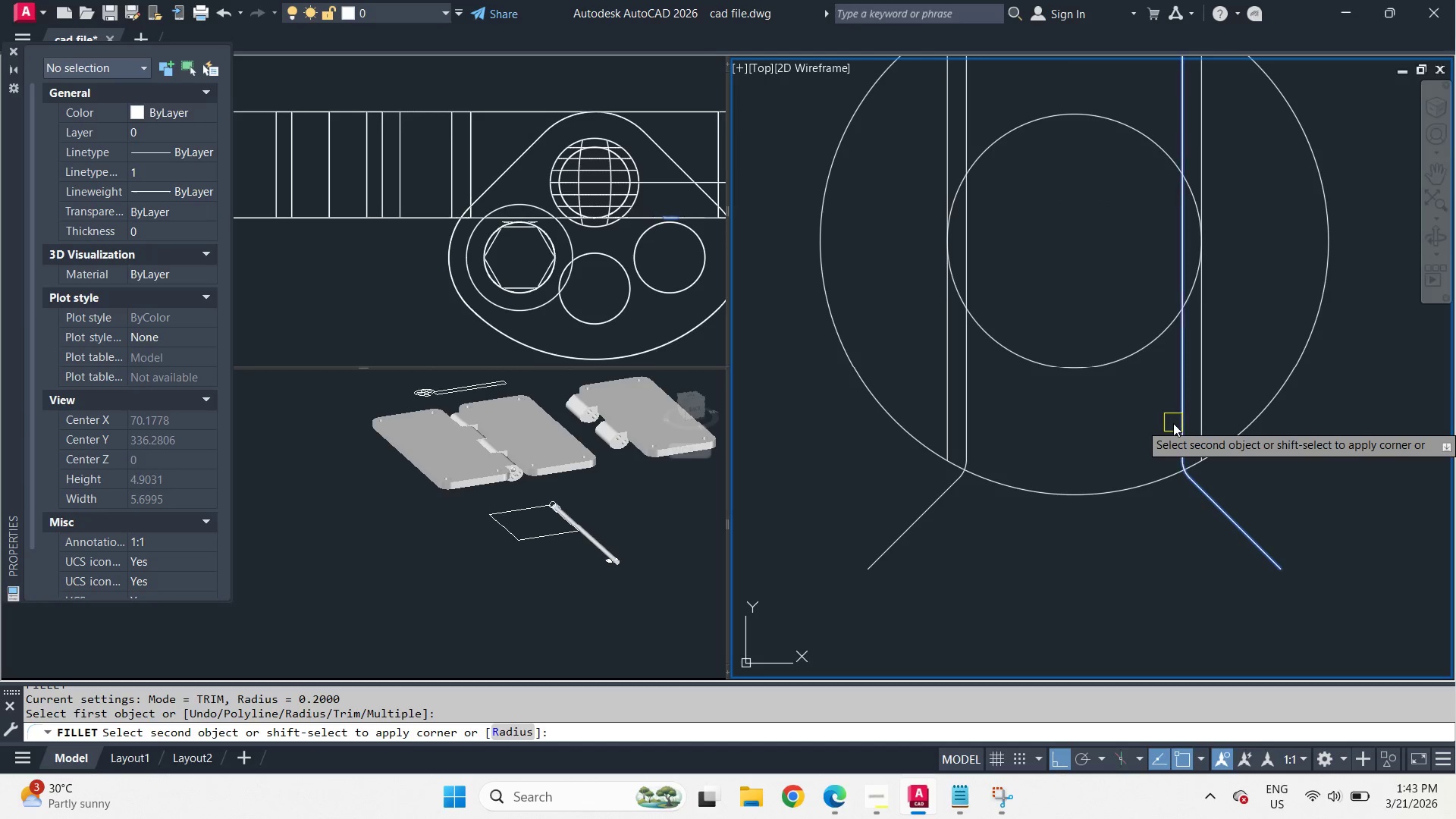 
left_click([1178, 428])
 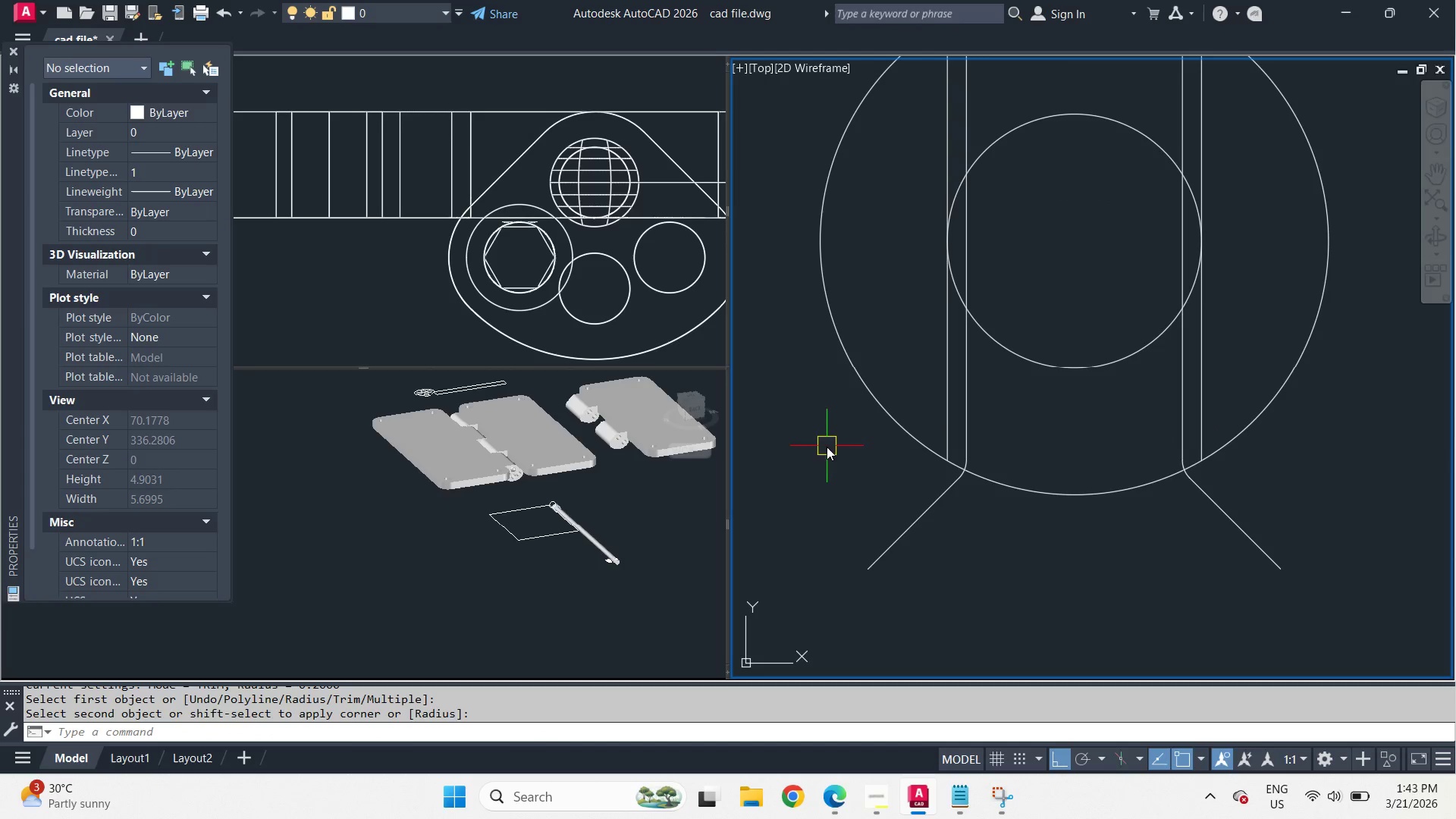 
left_click_drag(start_coordinate=[799, 410], to_coordinate=[938, 463])
 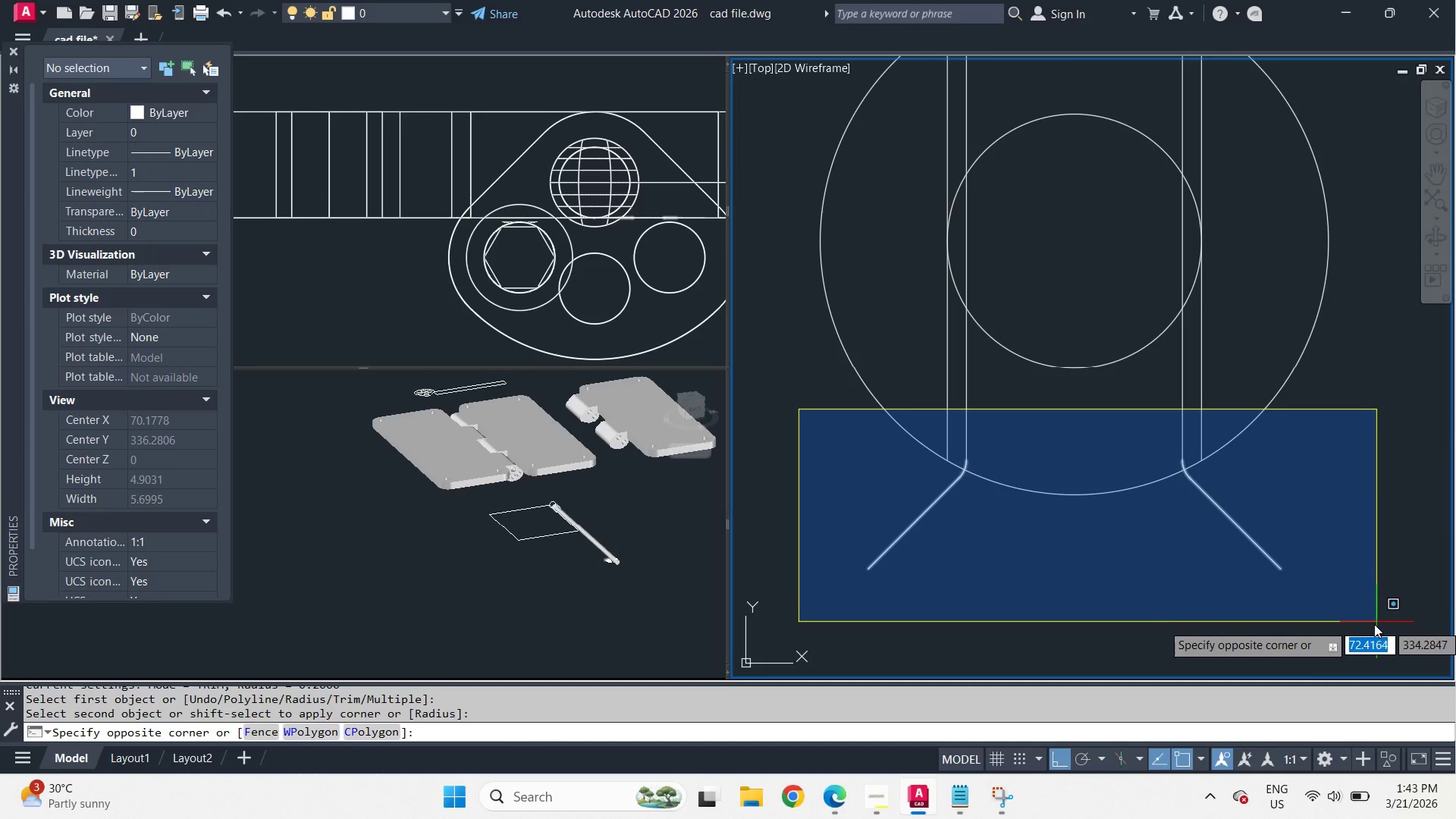 
left_click([1362, 626])
 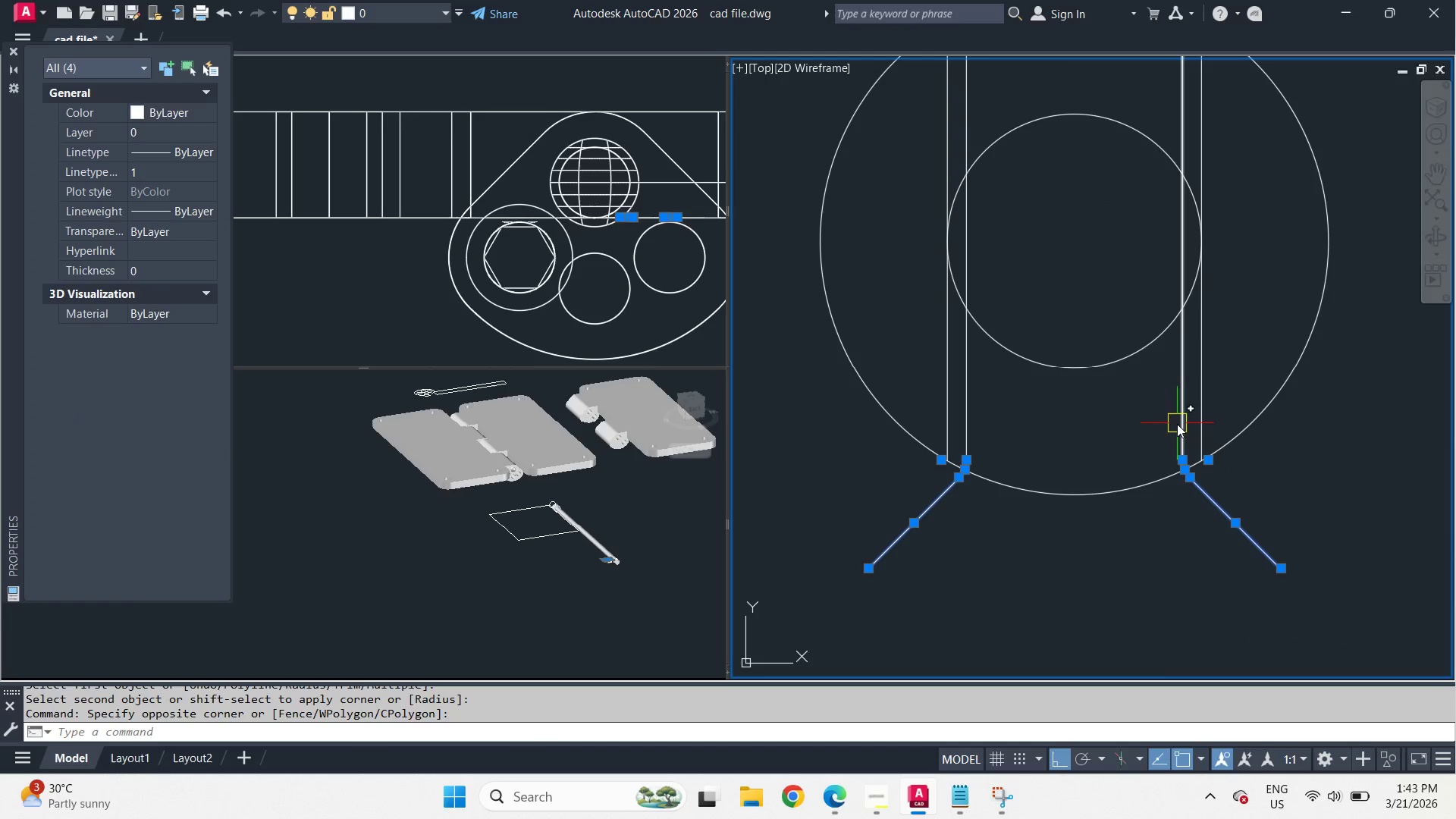 
left_click([1178, 424])
 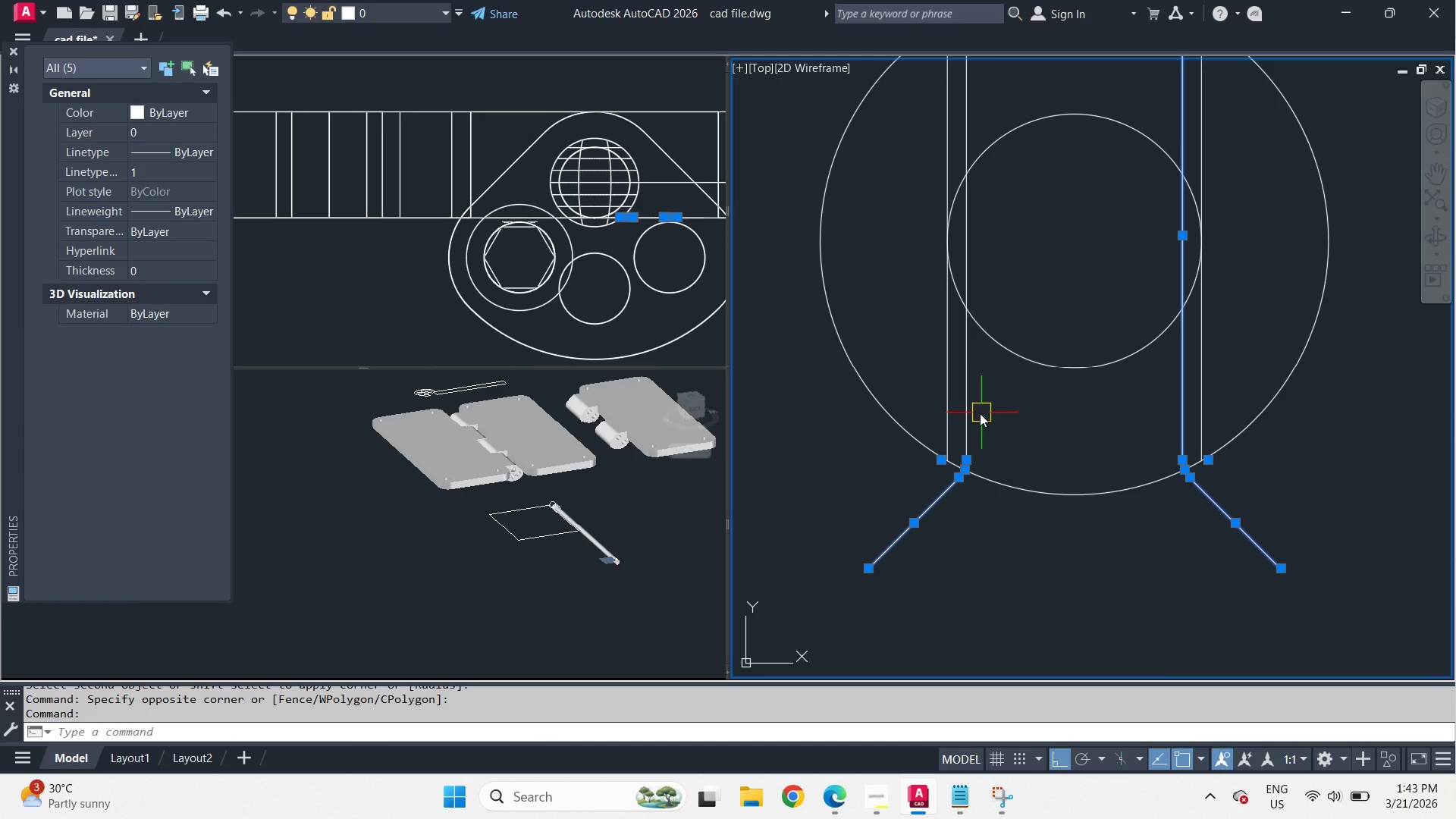 
left_click_drag(start_coordinate=[973, 410], to_coordinate=[974, 414])
 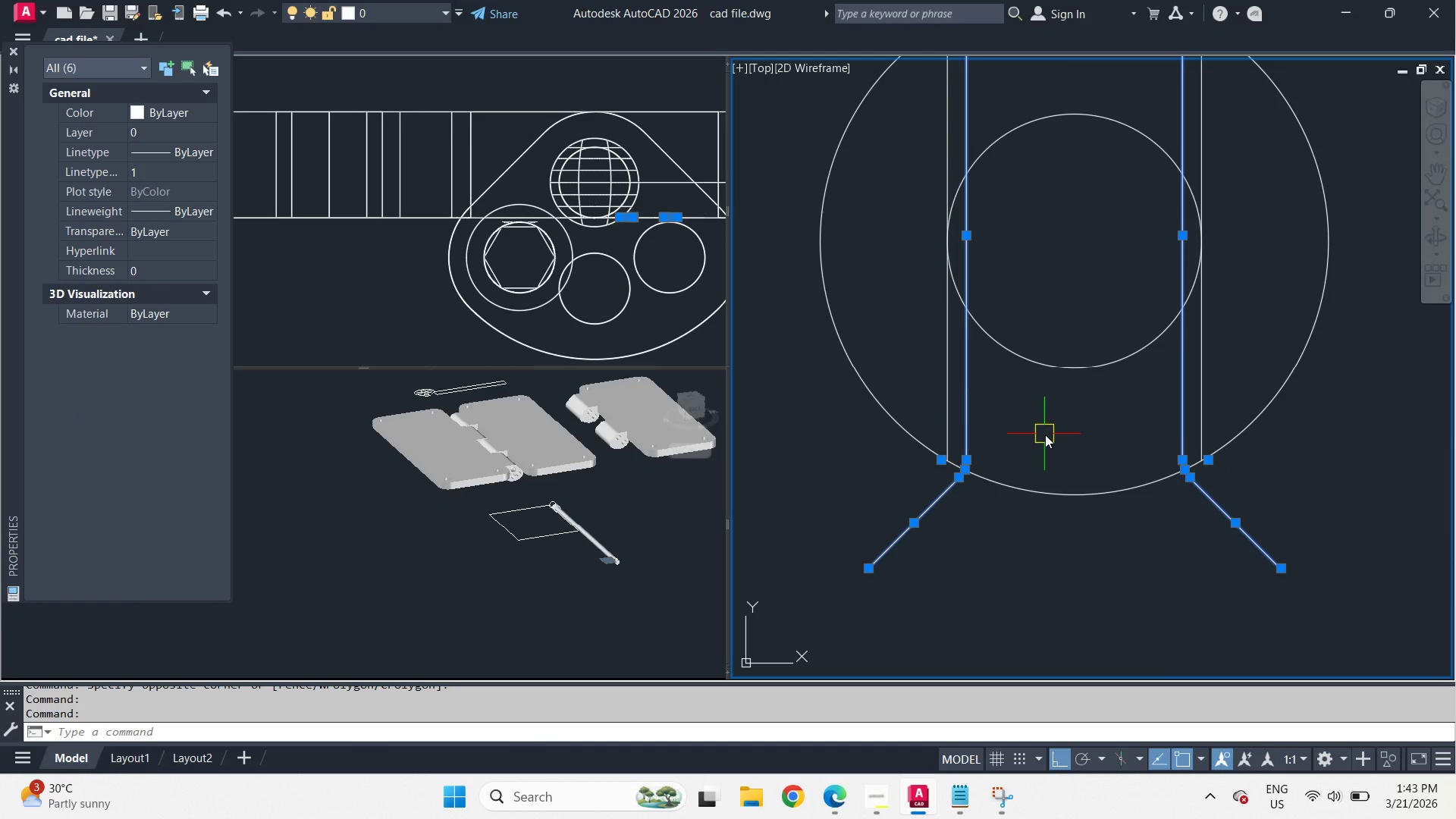 
key(J)
 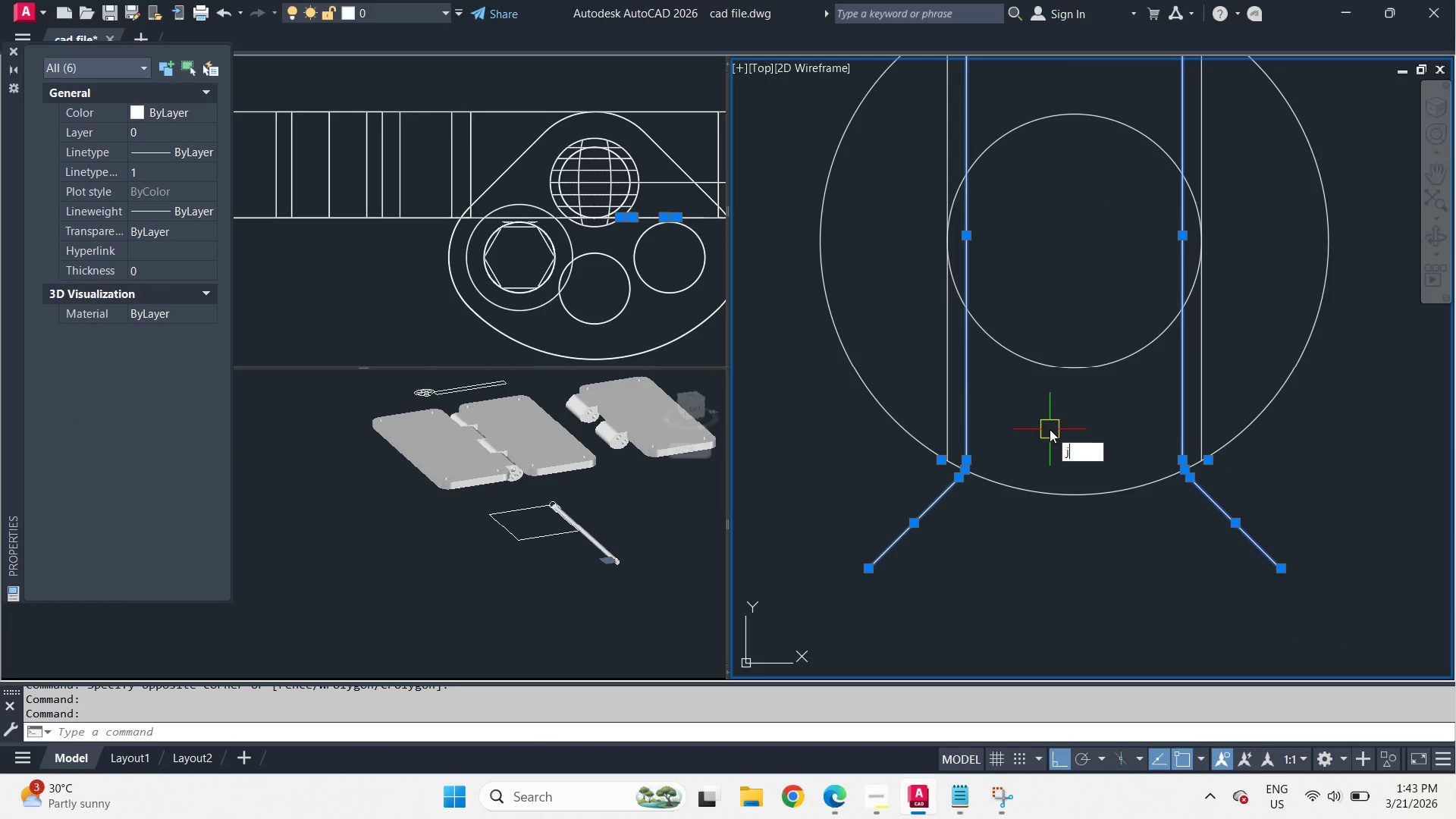 
key(Space)
 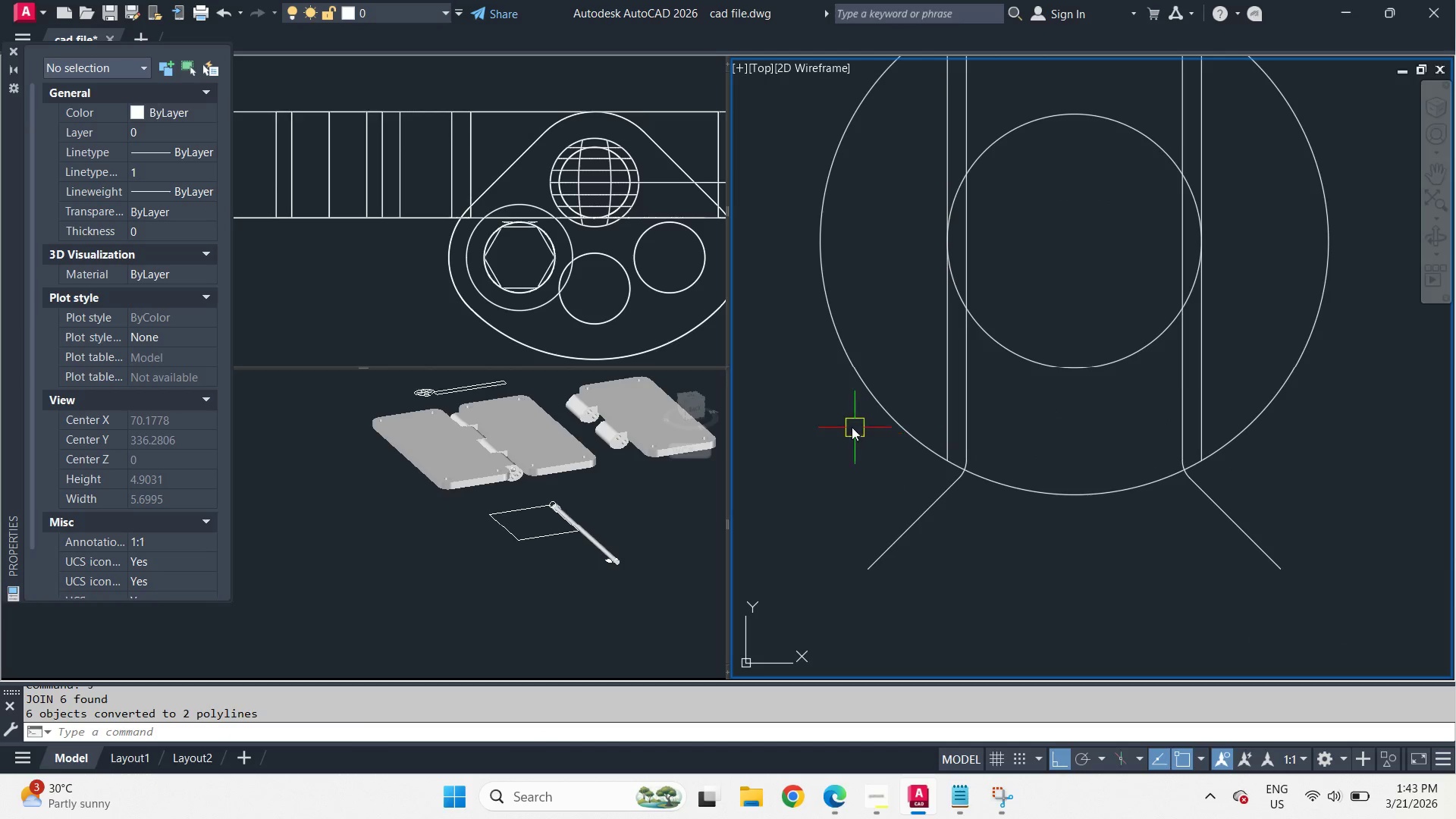 
left_click_drag(start_coordinate=[829, 417], to_coordinate=[948, 444])
 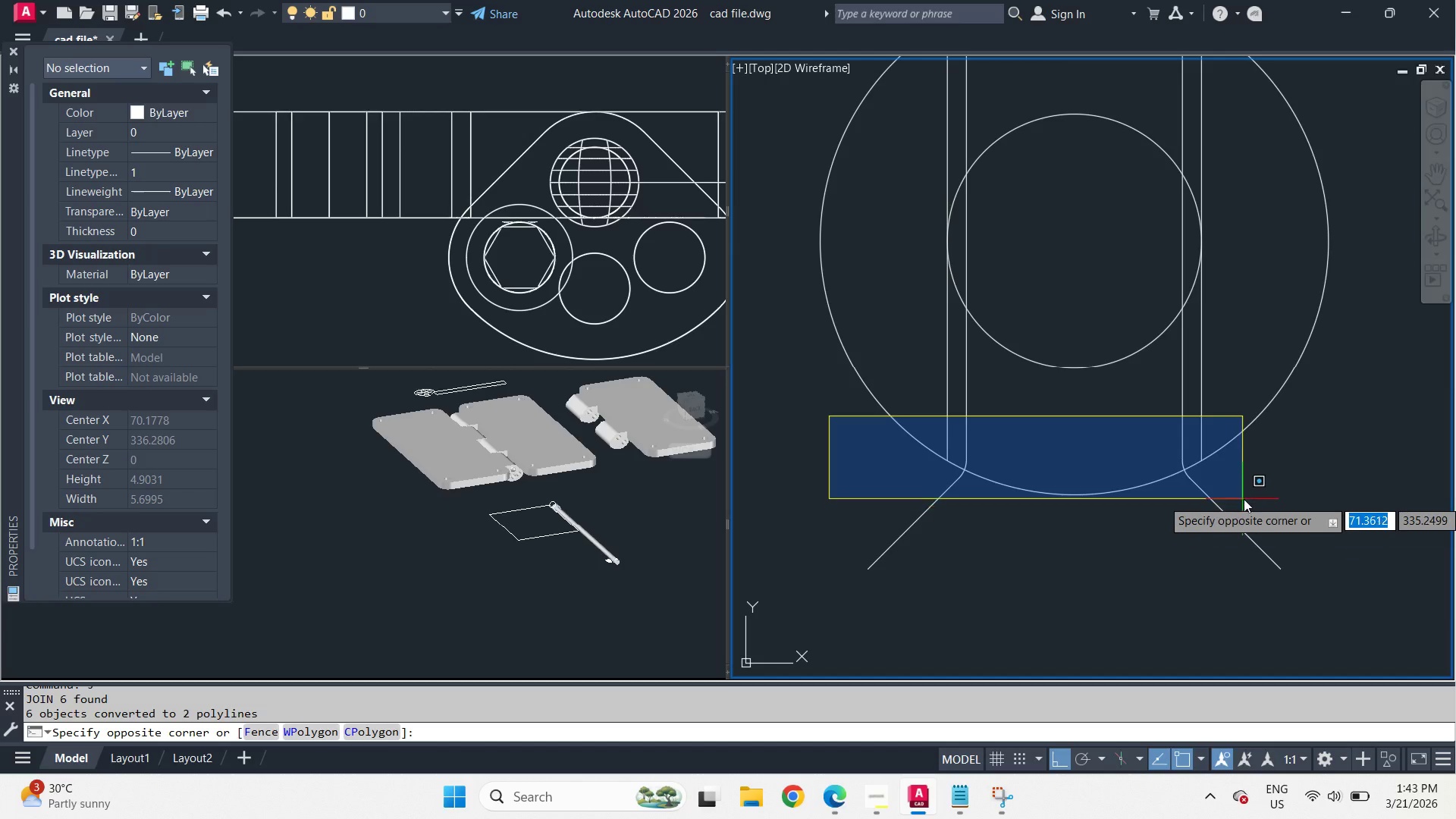 
left_click([1273, 508])
 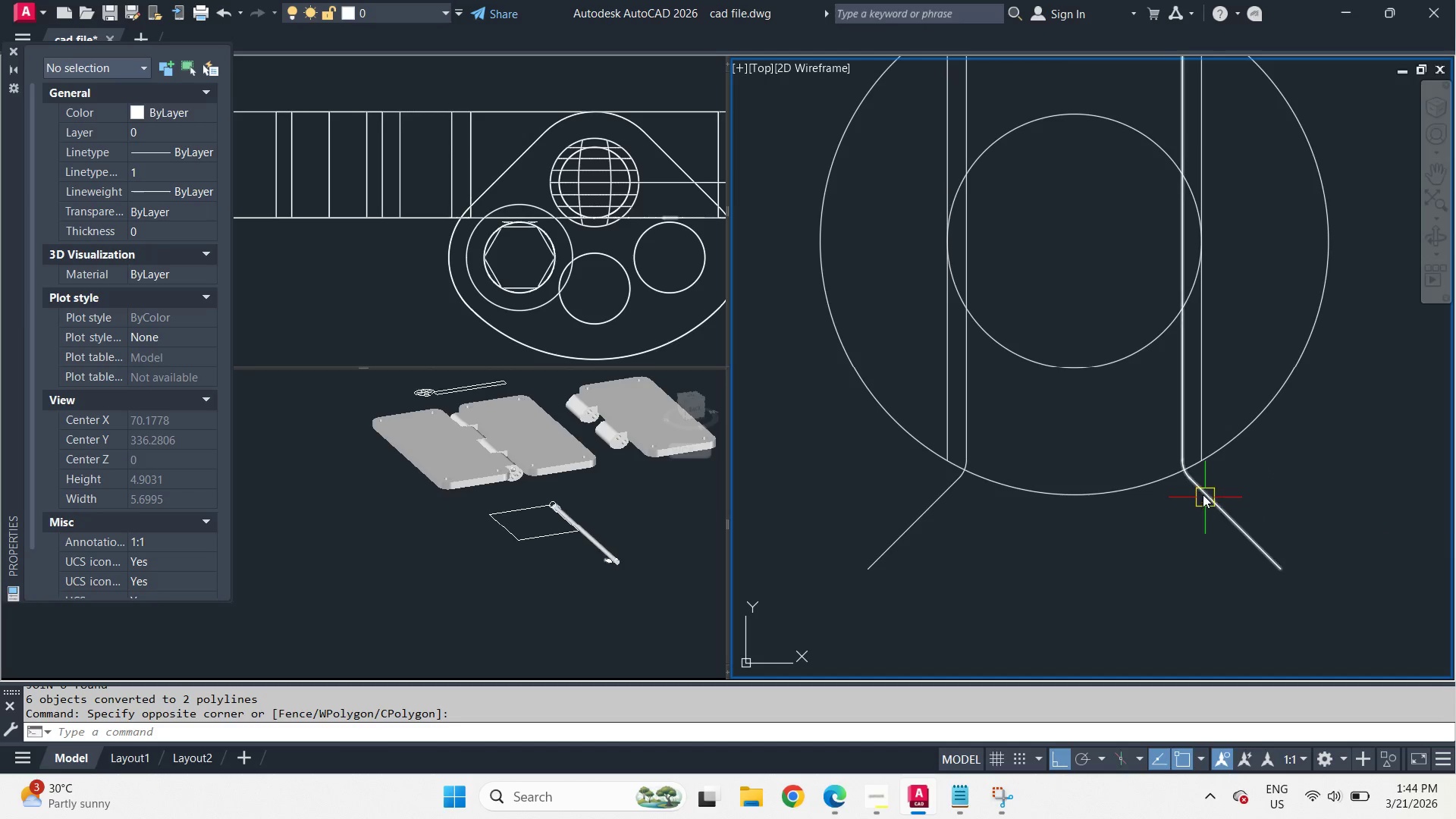 
left_click([1204, 412])
 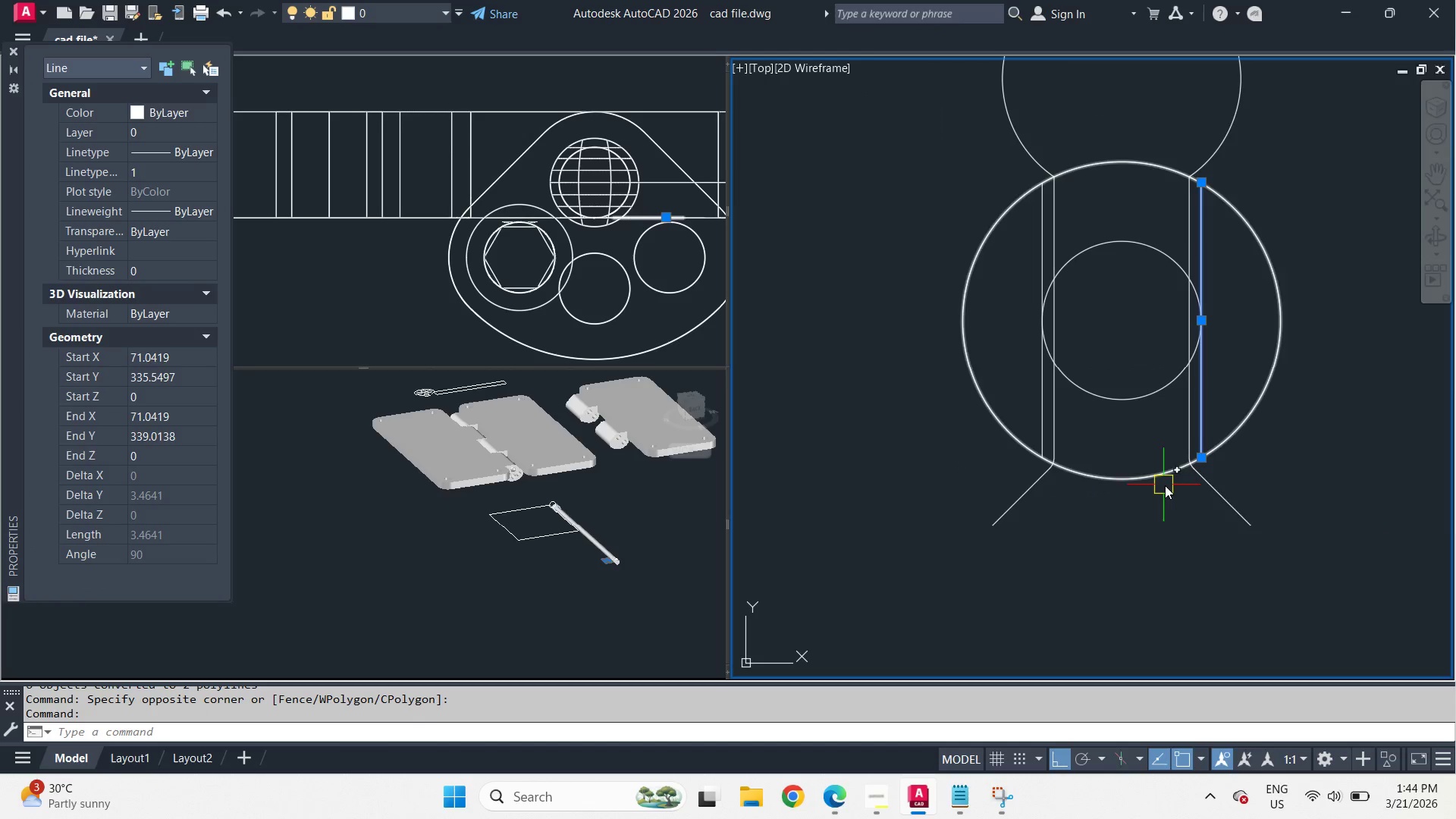 
scroll: coordinate [1200, 454], scroll_direction: down, amount: 1.0
 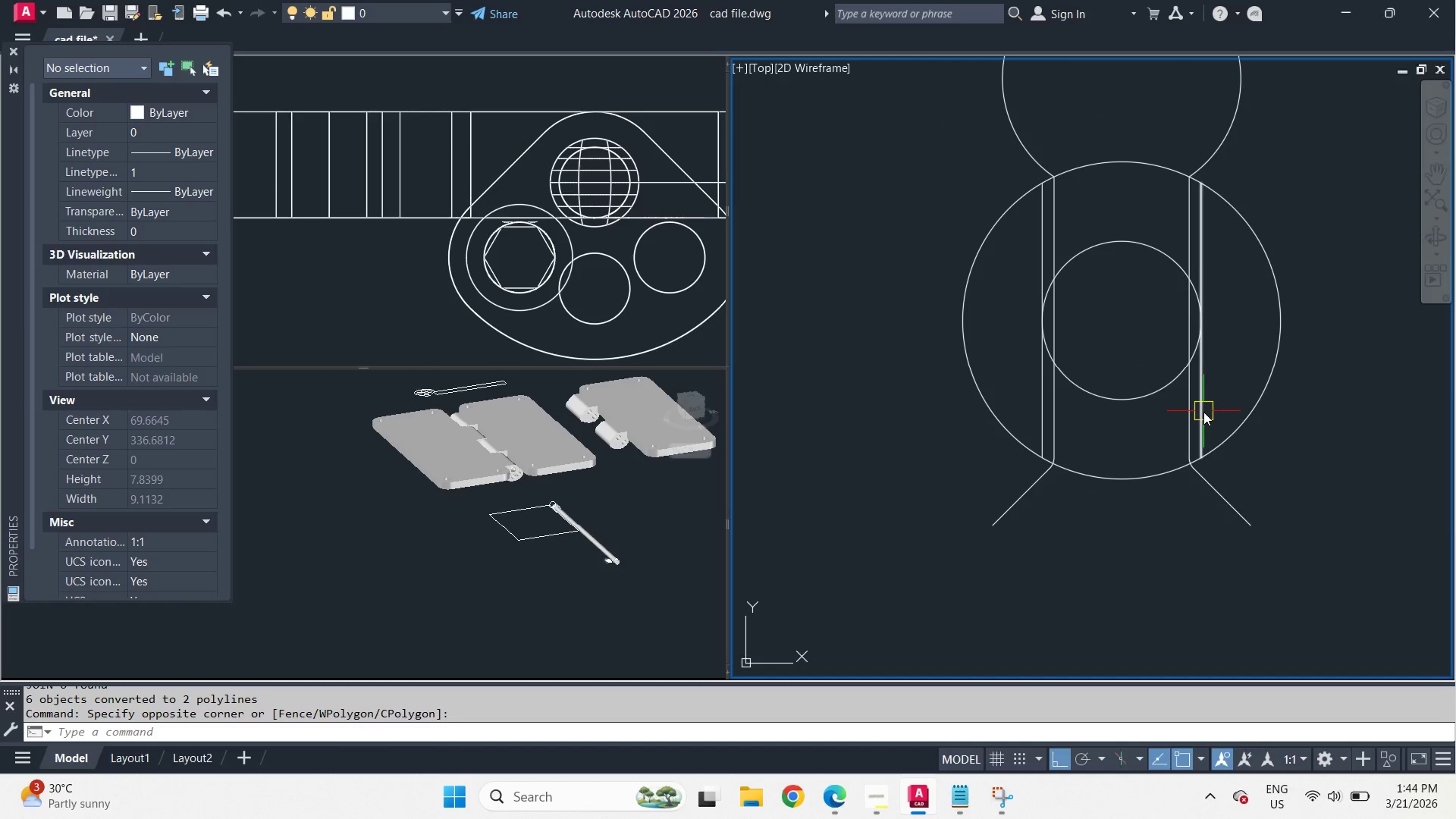 
key(Escape)
 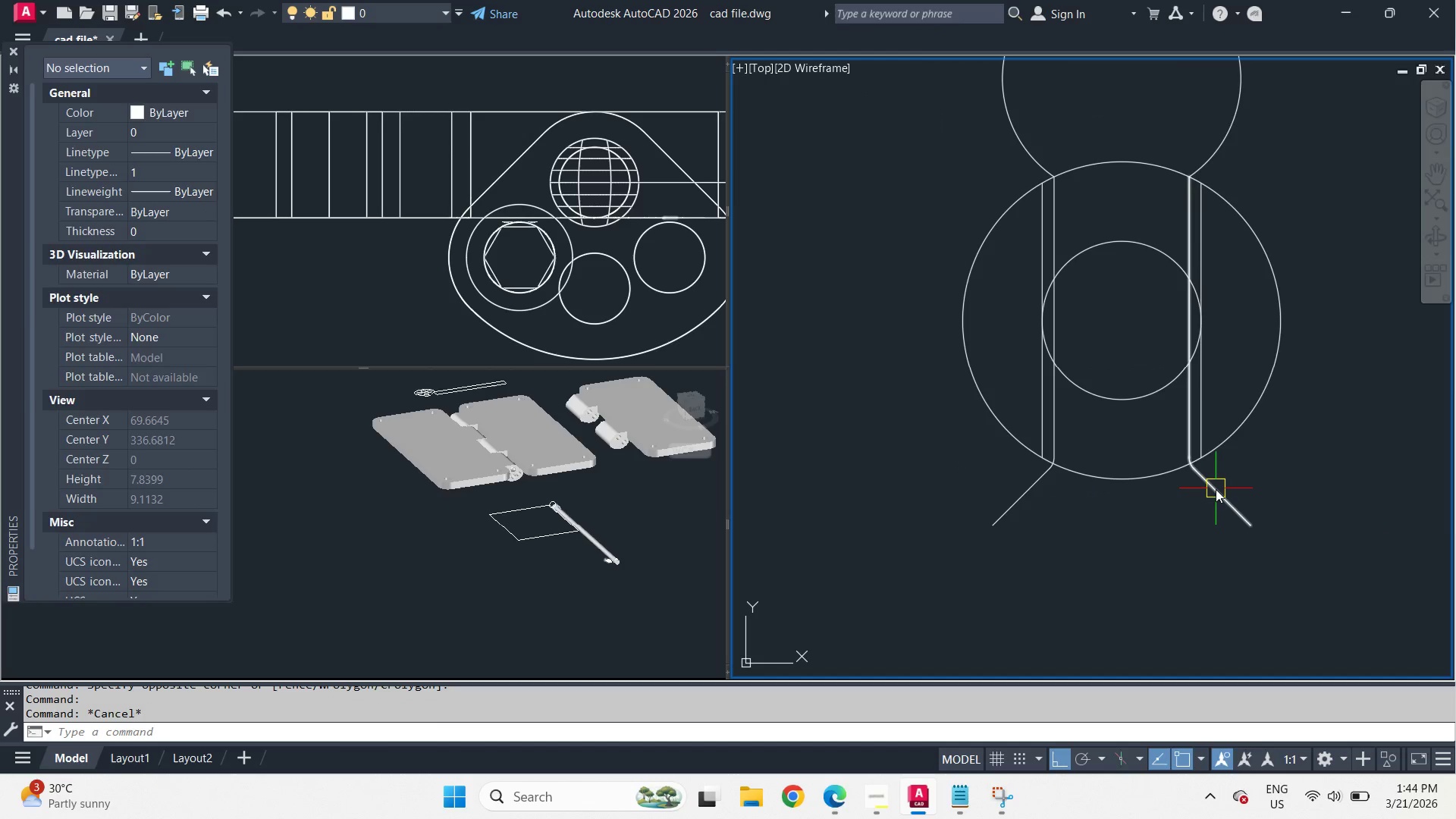 
left_click([1216, 489])
 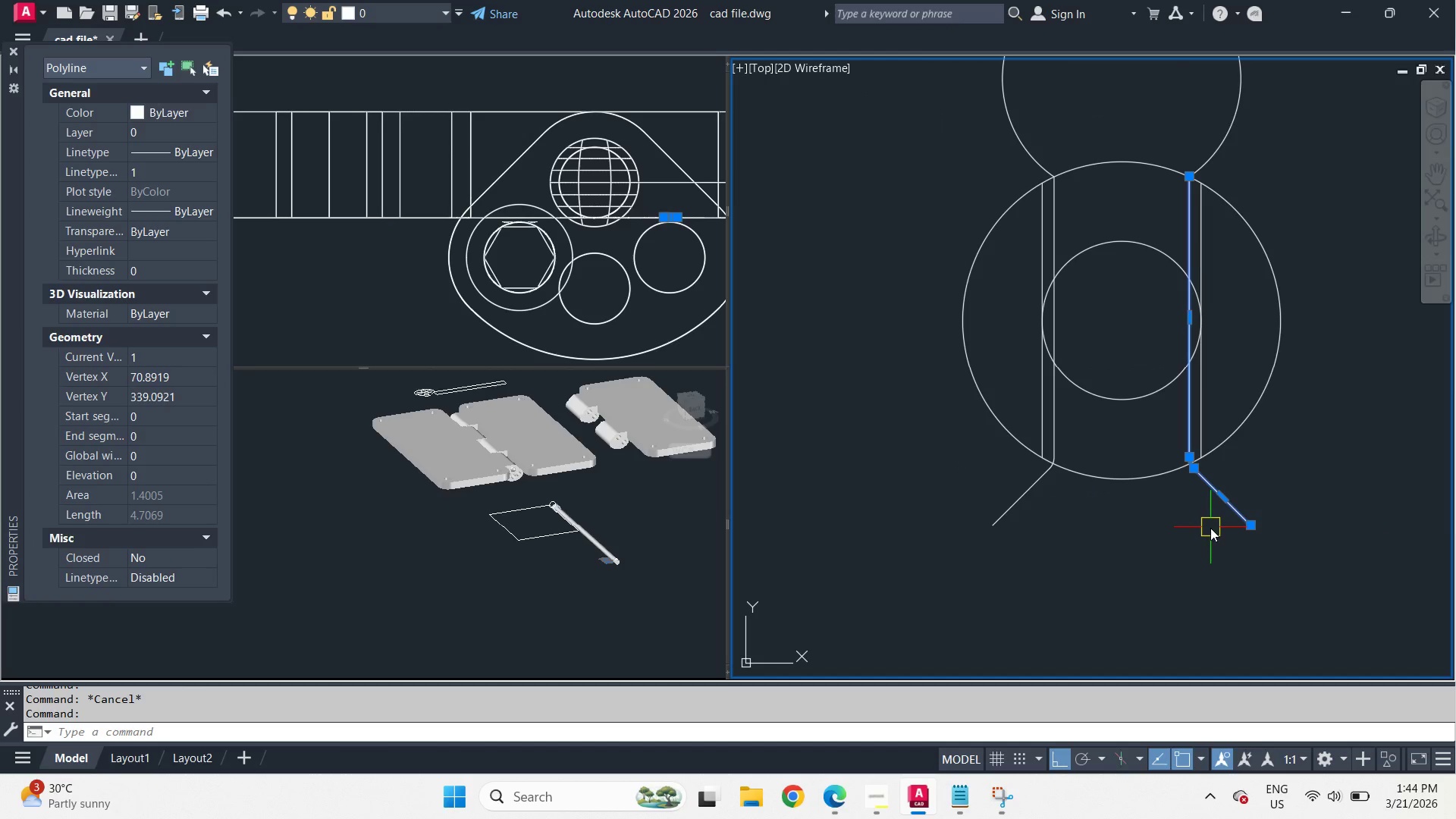 
key(Escape)
 